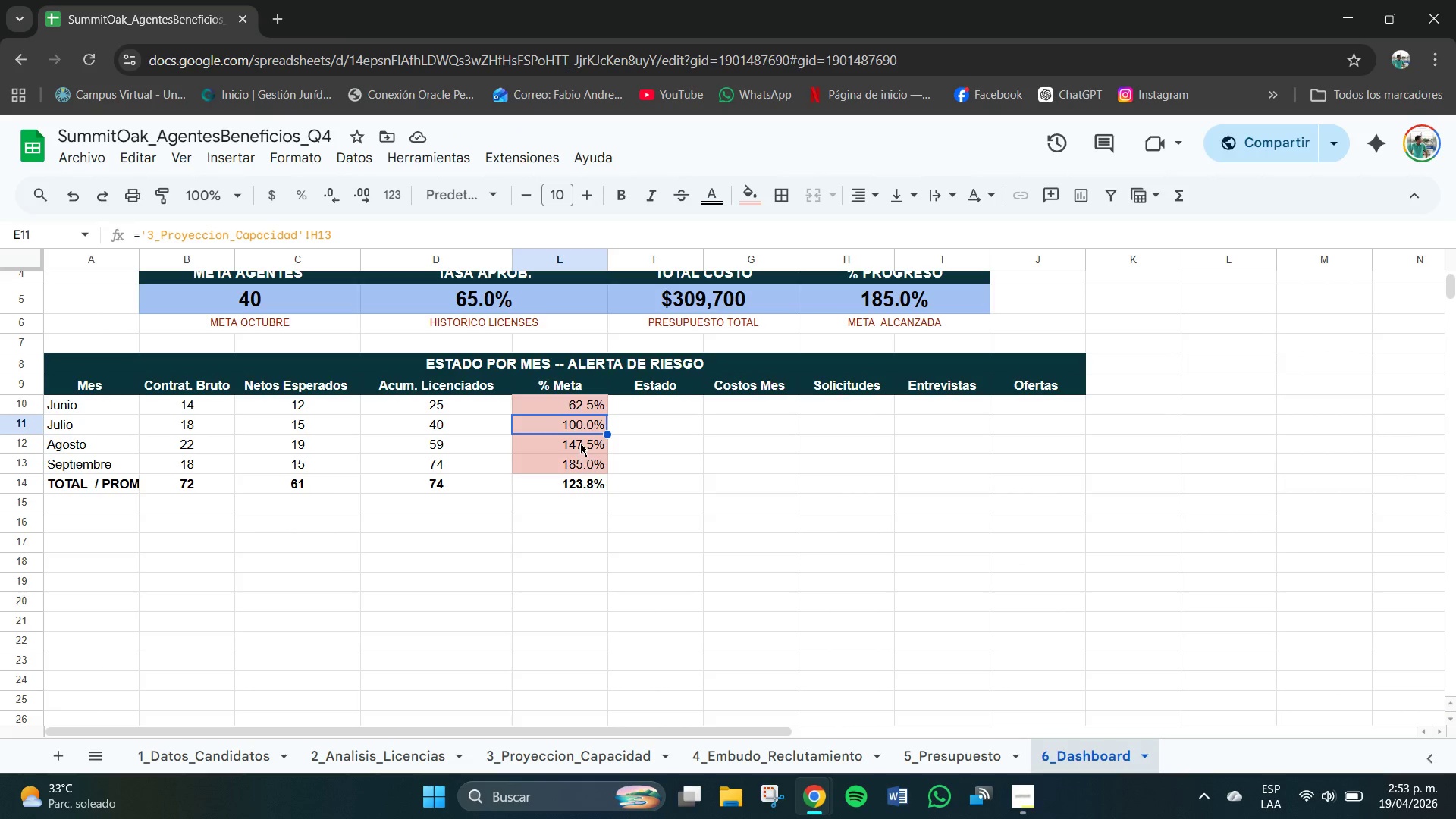 
left_click([580, 443])
 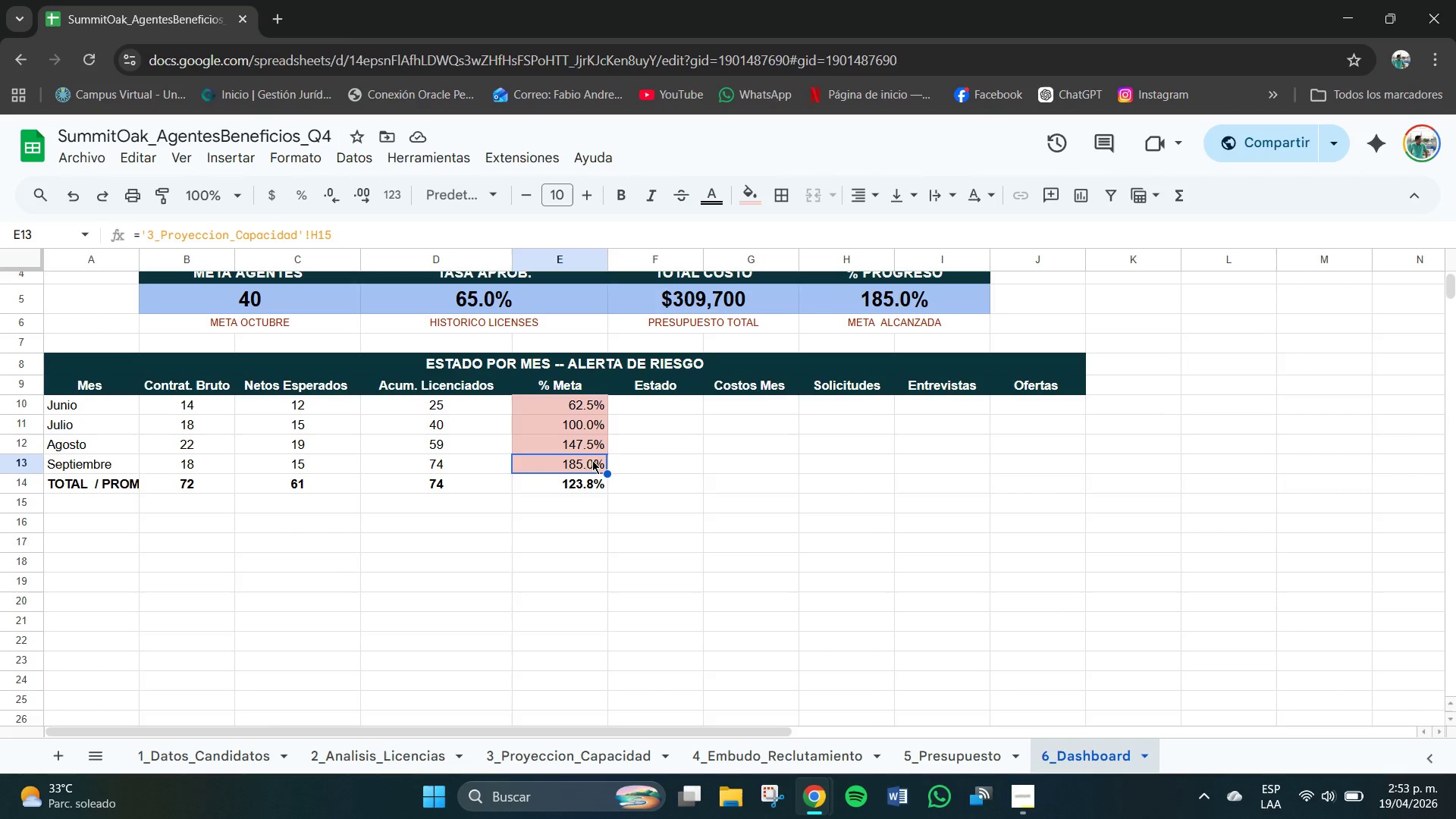 
left_click([585, 422])
 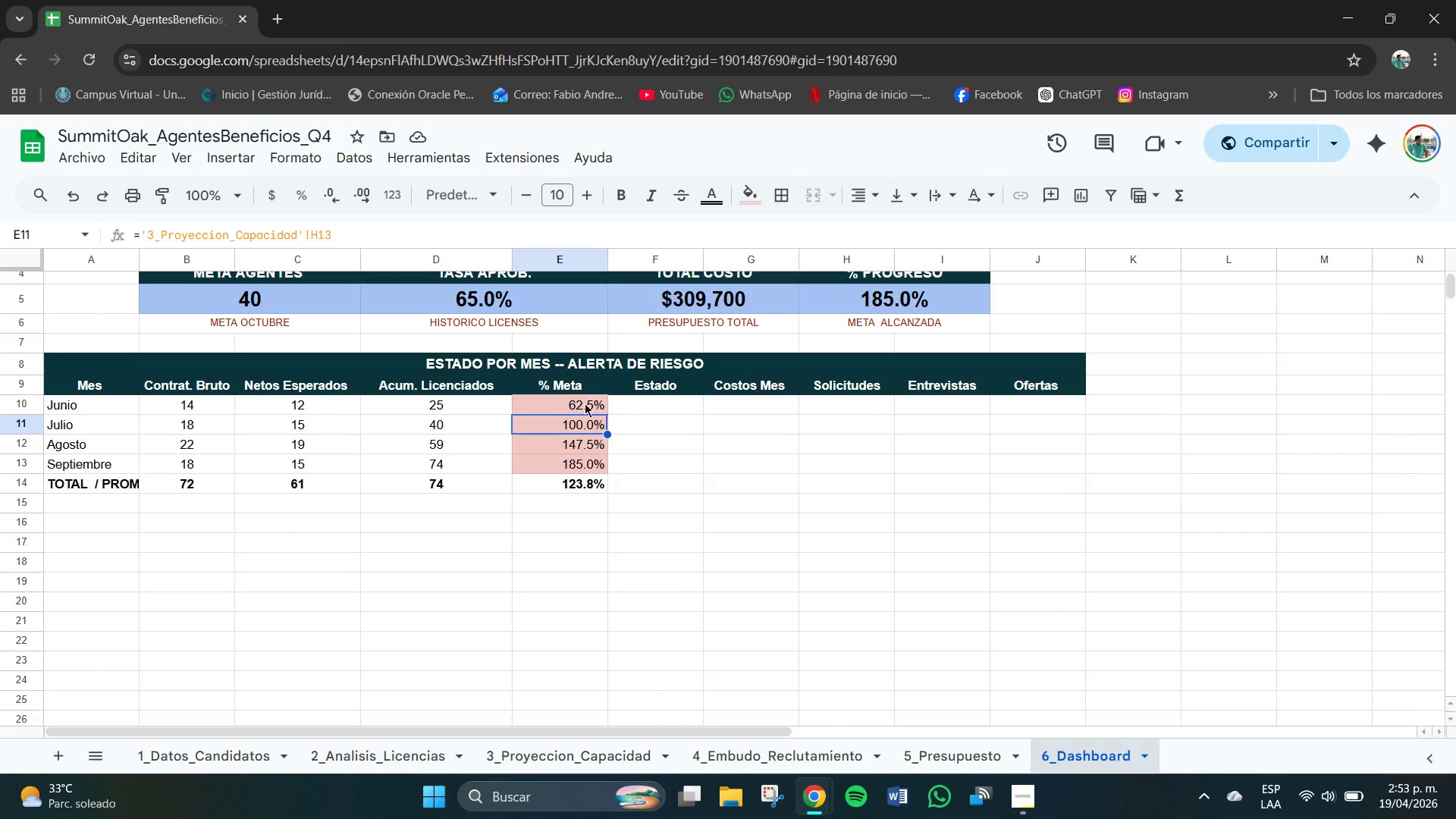 
left_click([585, 403])
 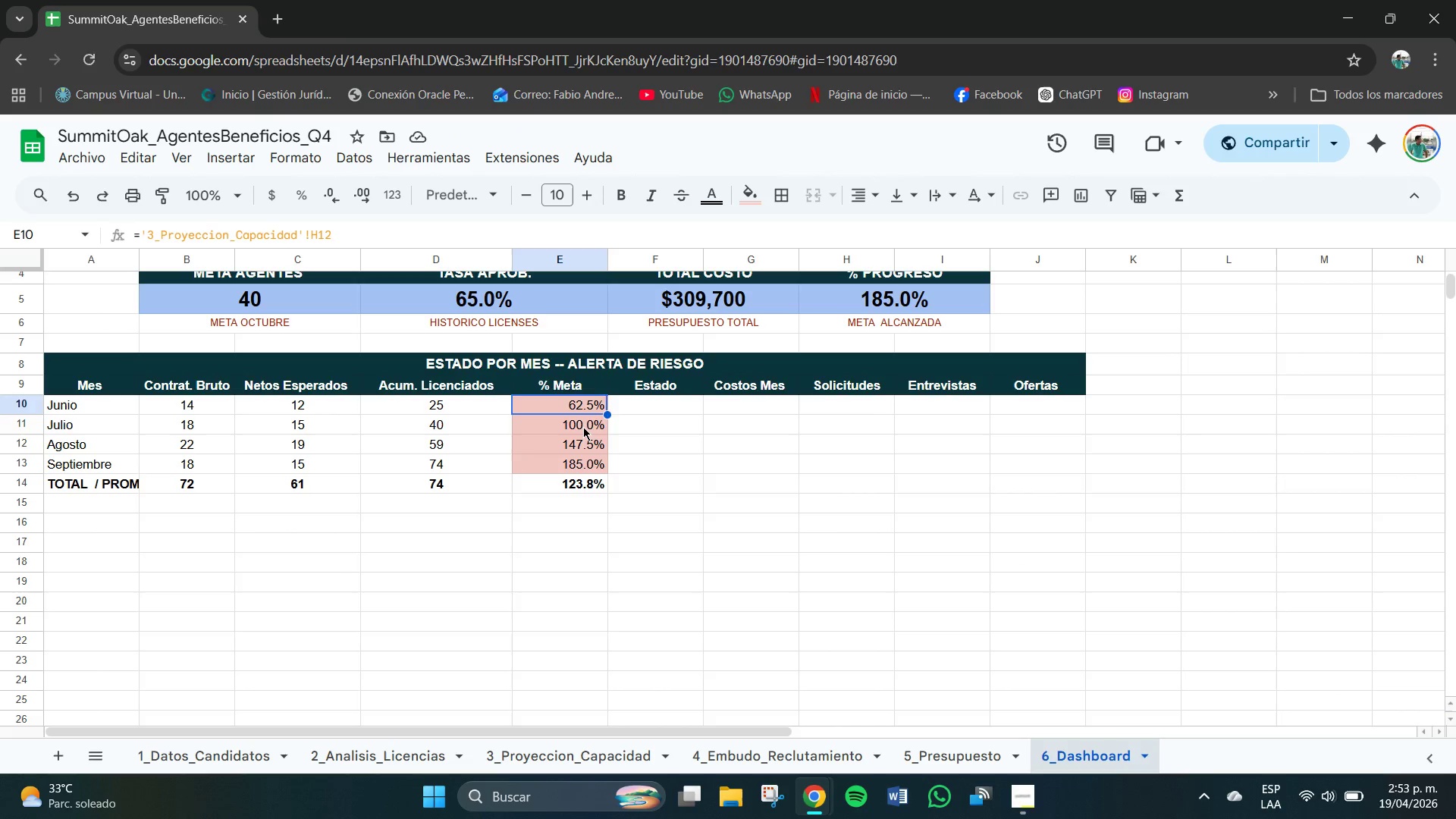 
left_click([583, 427])
 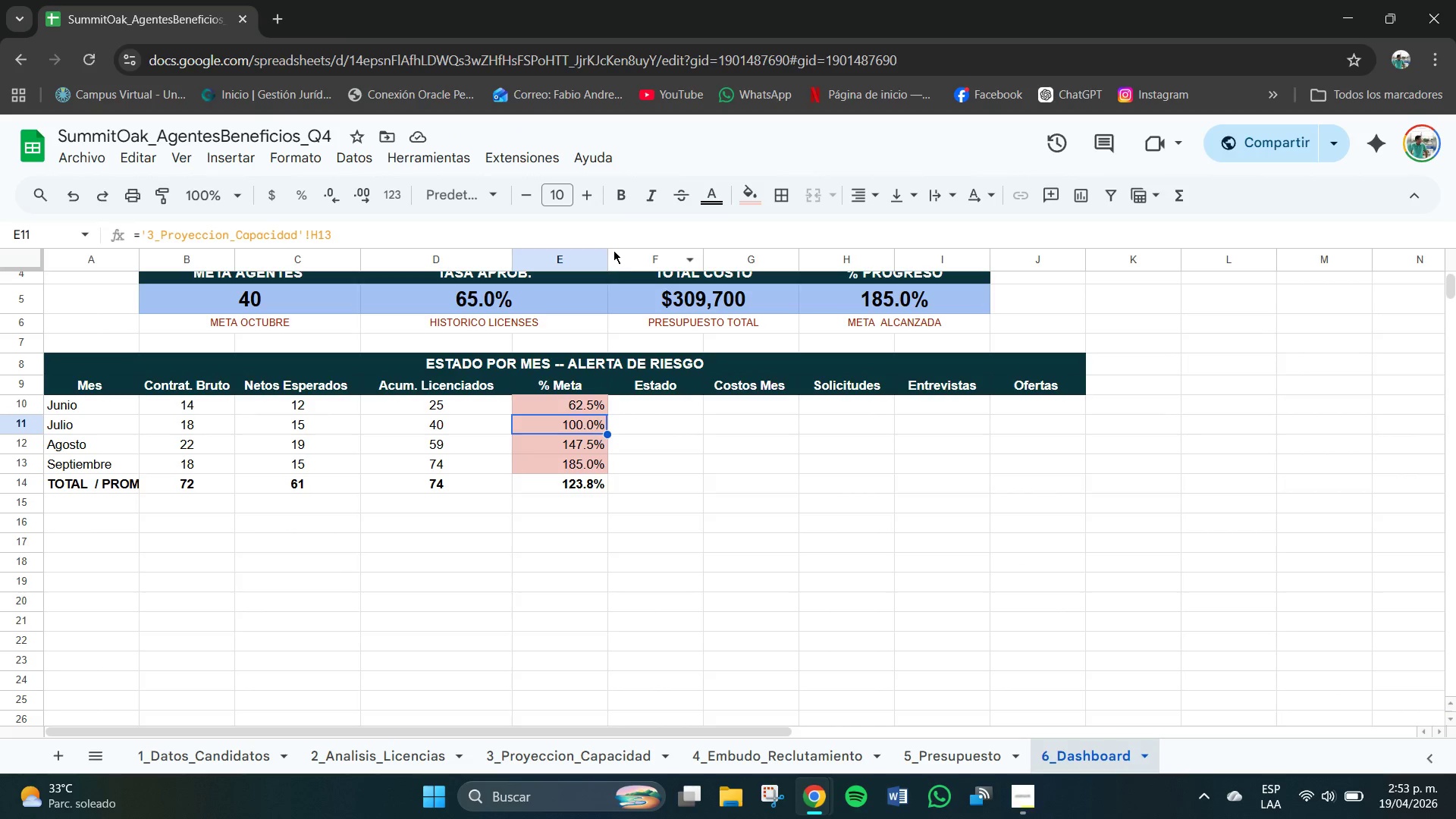 
left_click([593, 254])
 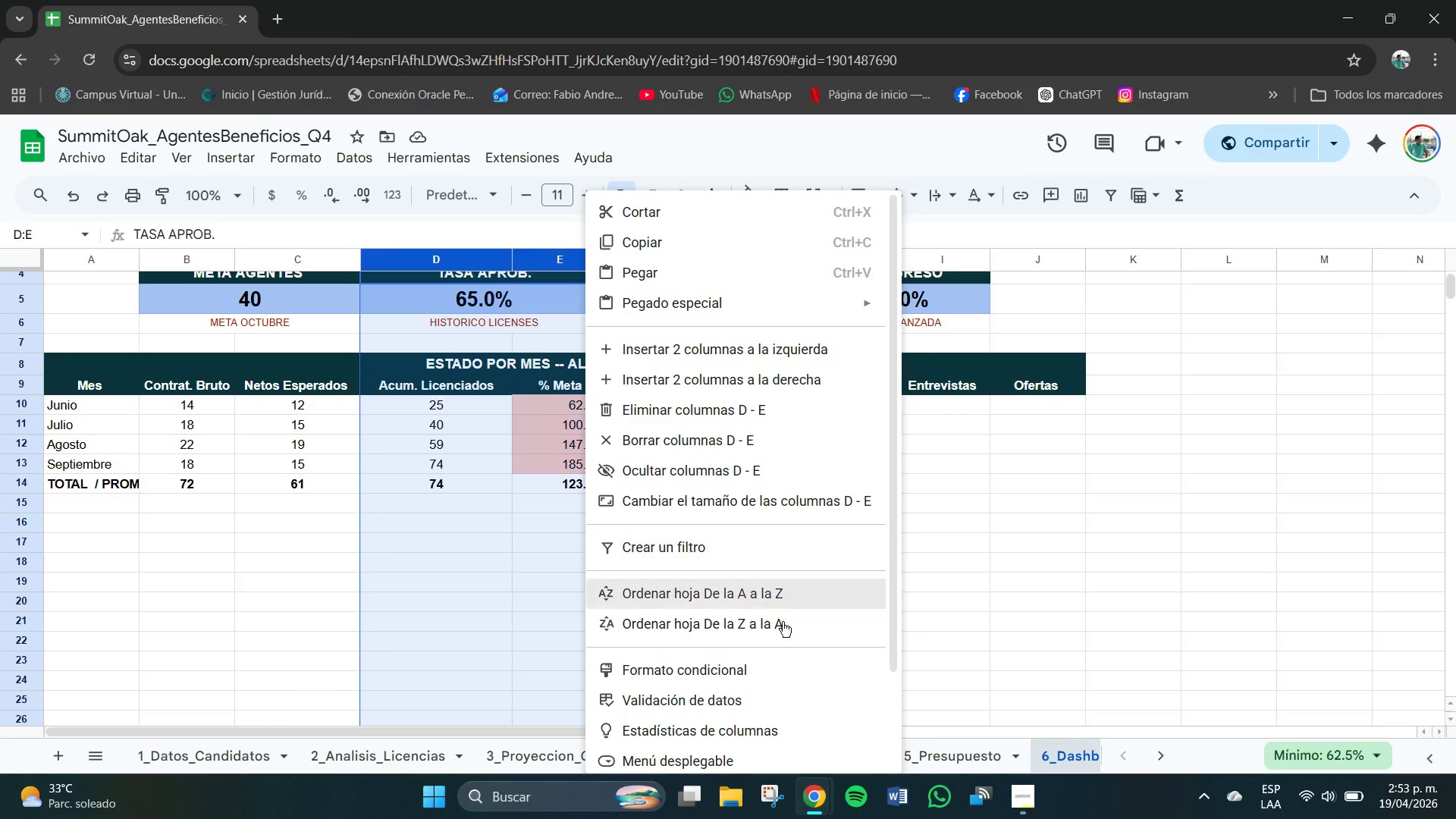 
left_click([970, 598])
 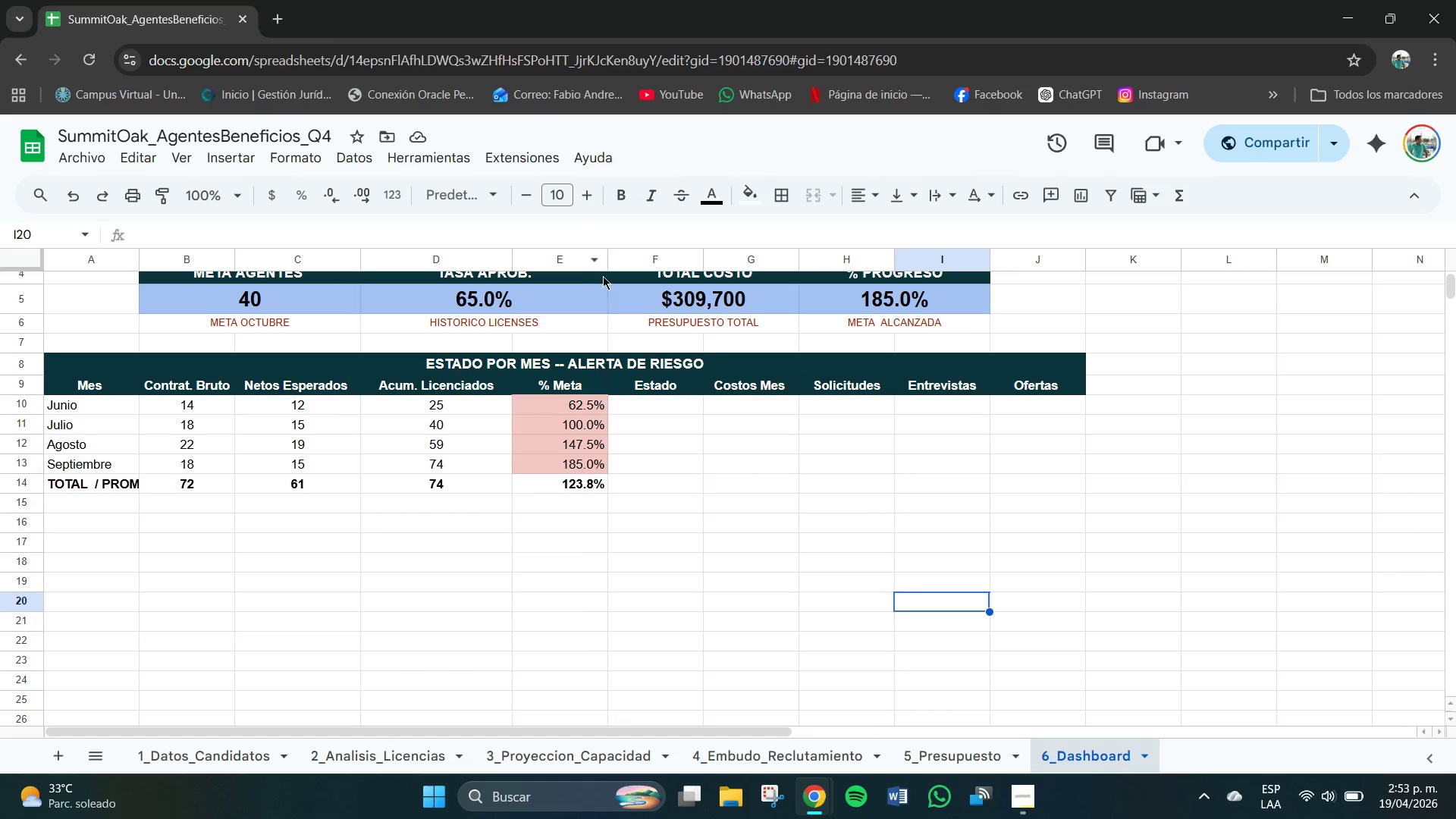 
left_click([591, 262])
 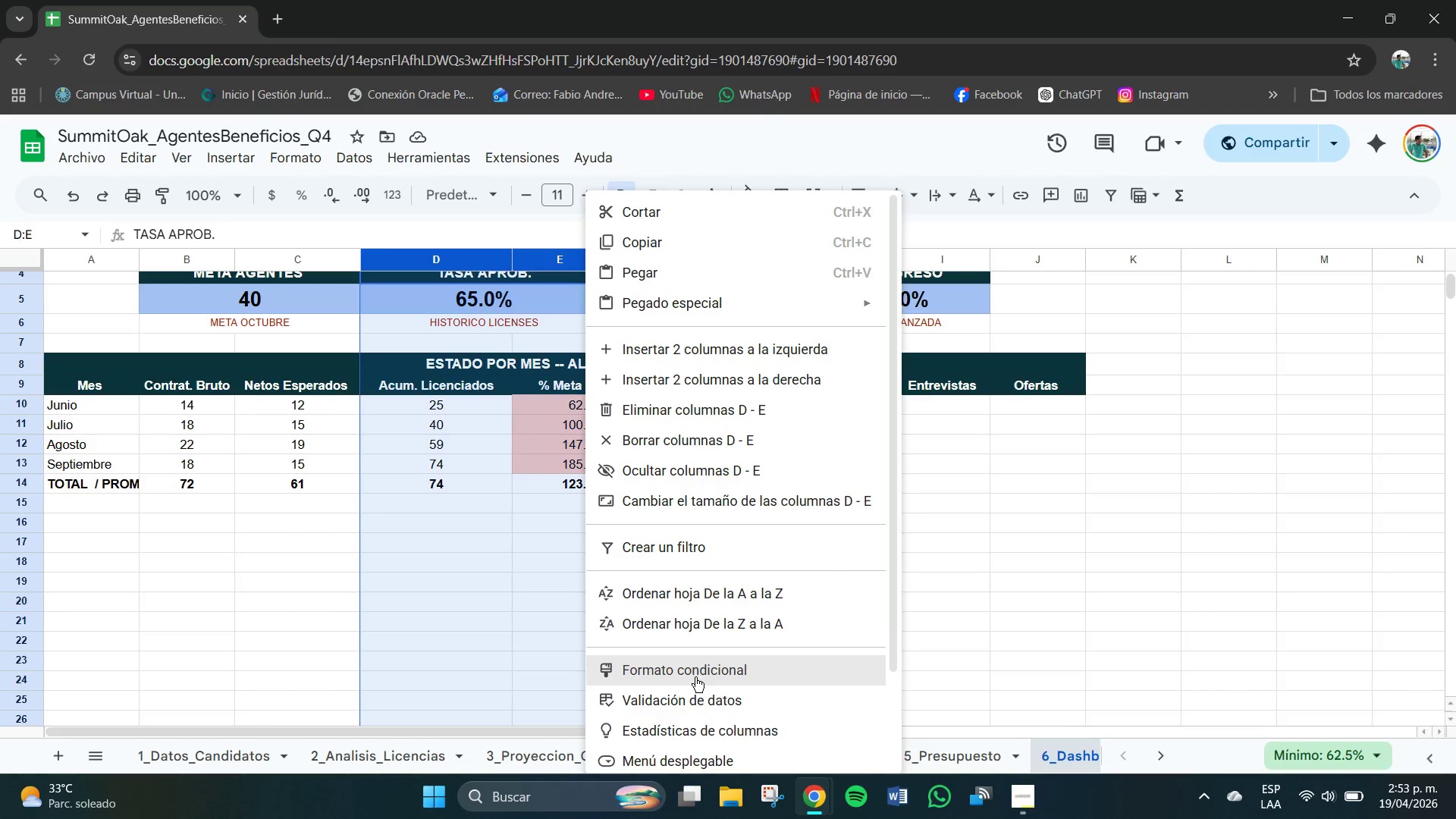 
left_click([693, 671])
 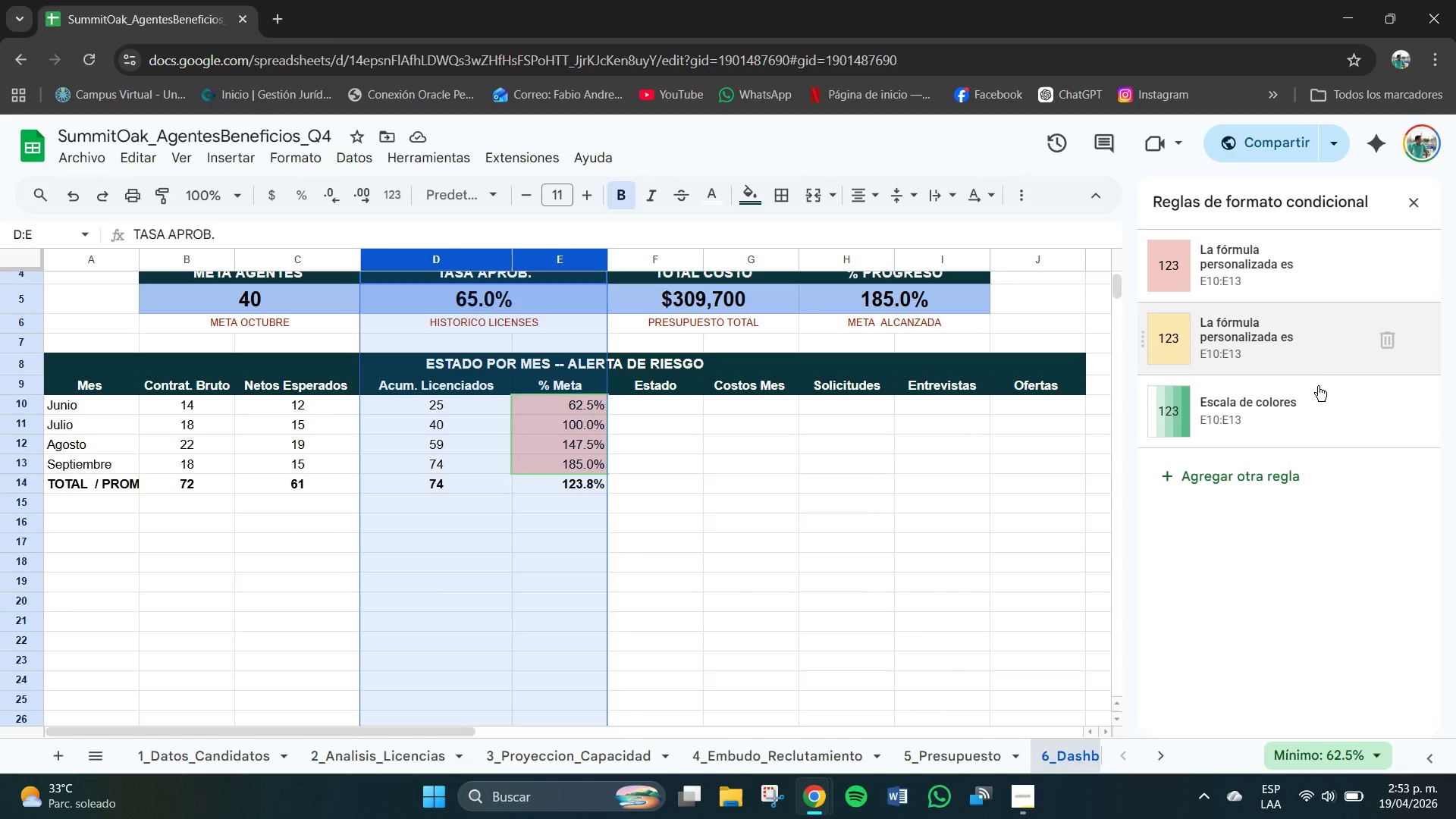 
left_click([1272, 403])
 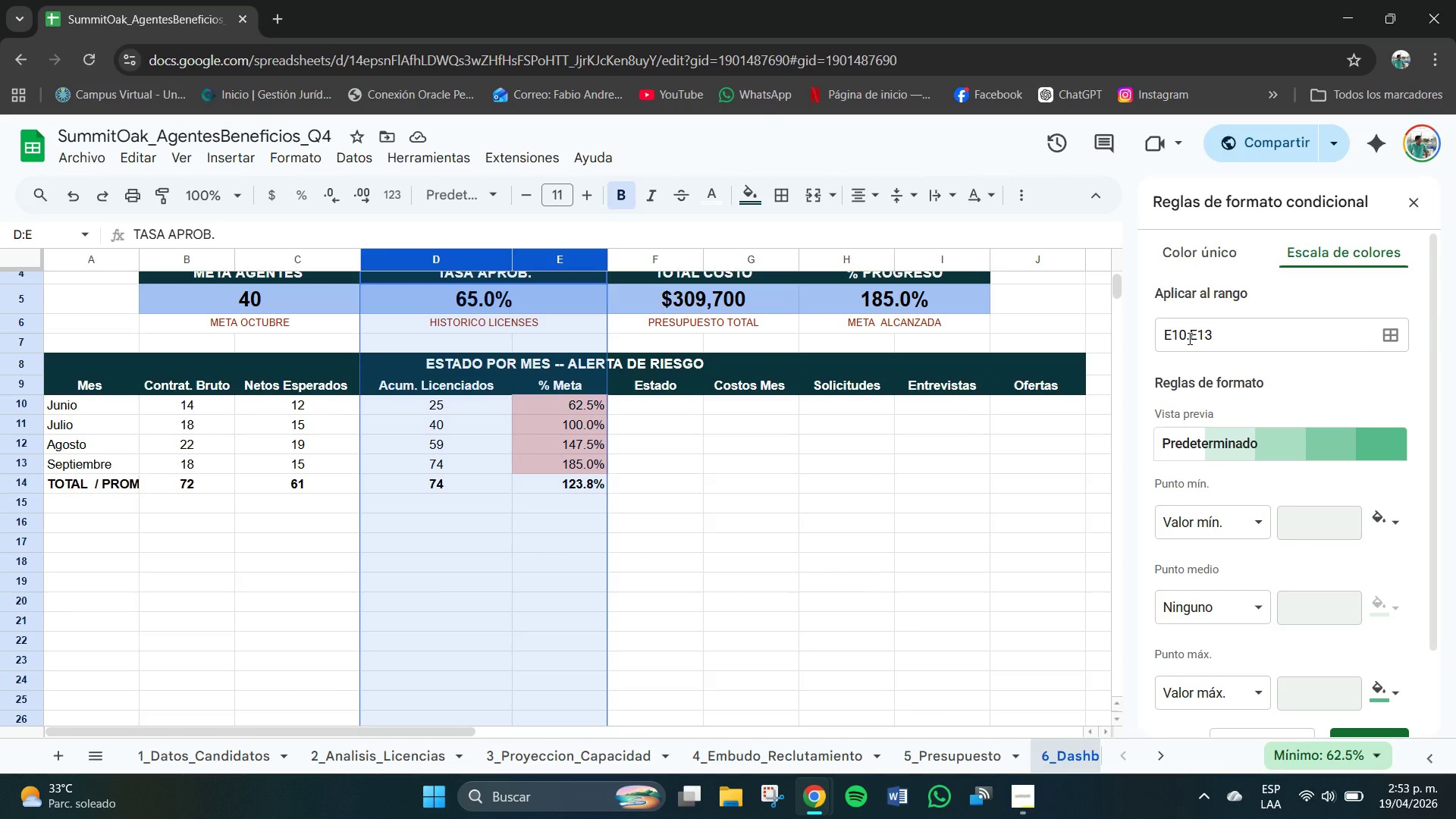 
left_click([1185, 339])
 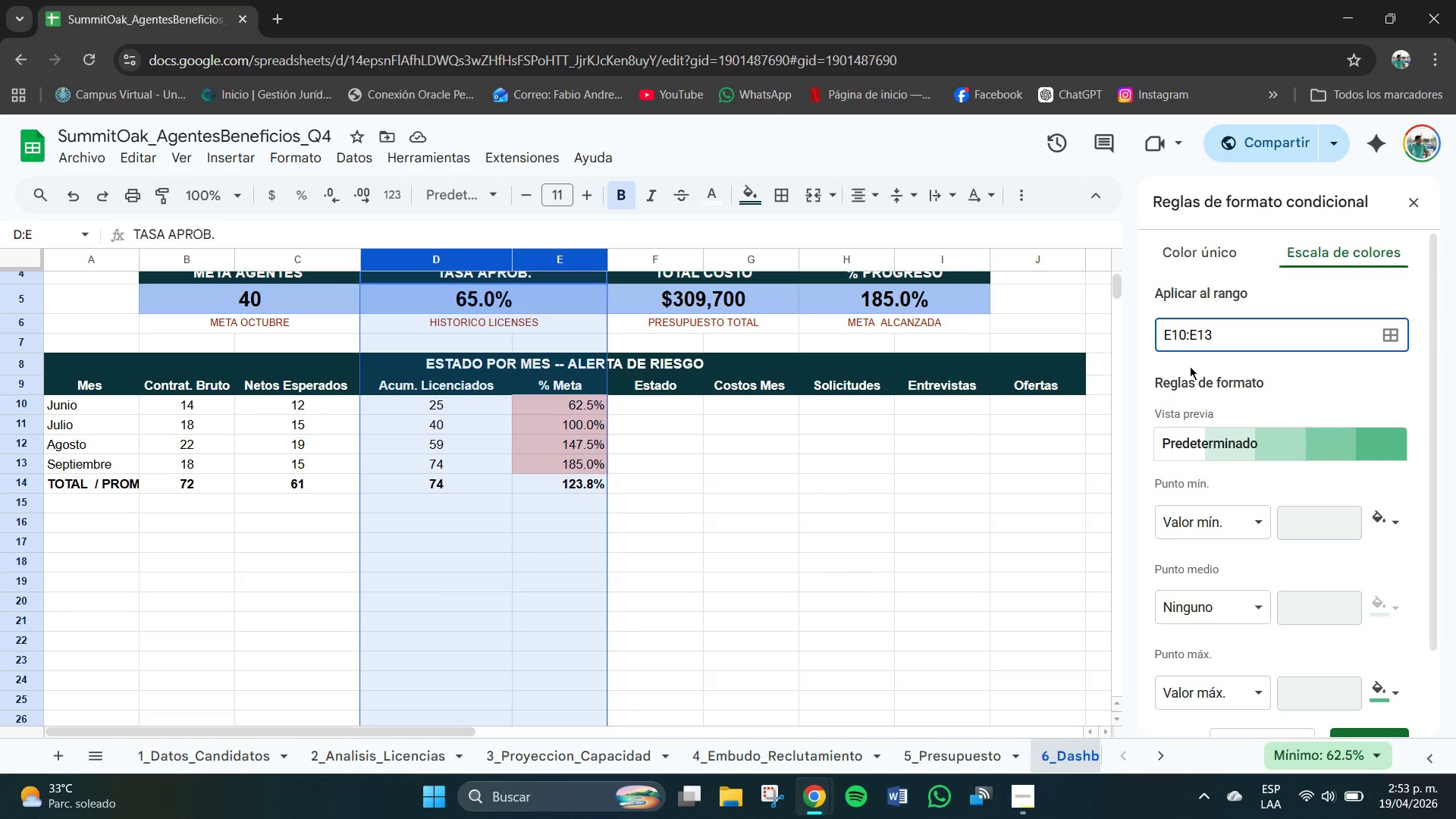 
key(Backspace)
 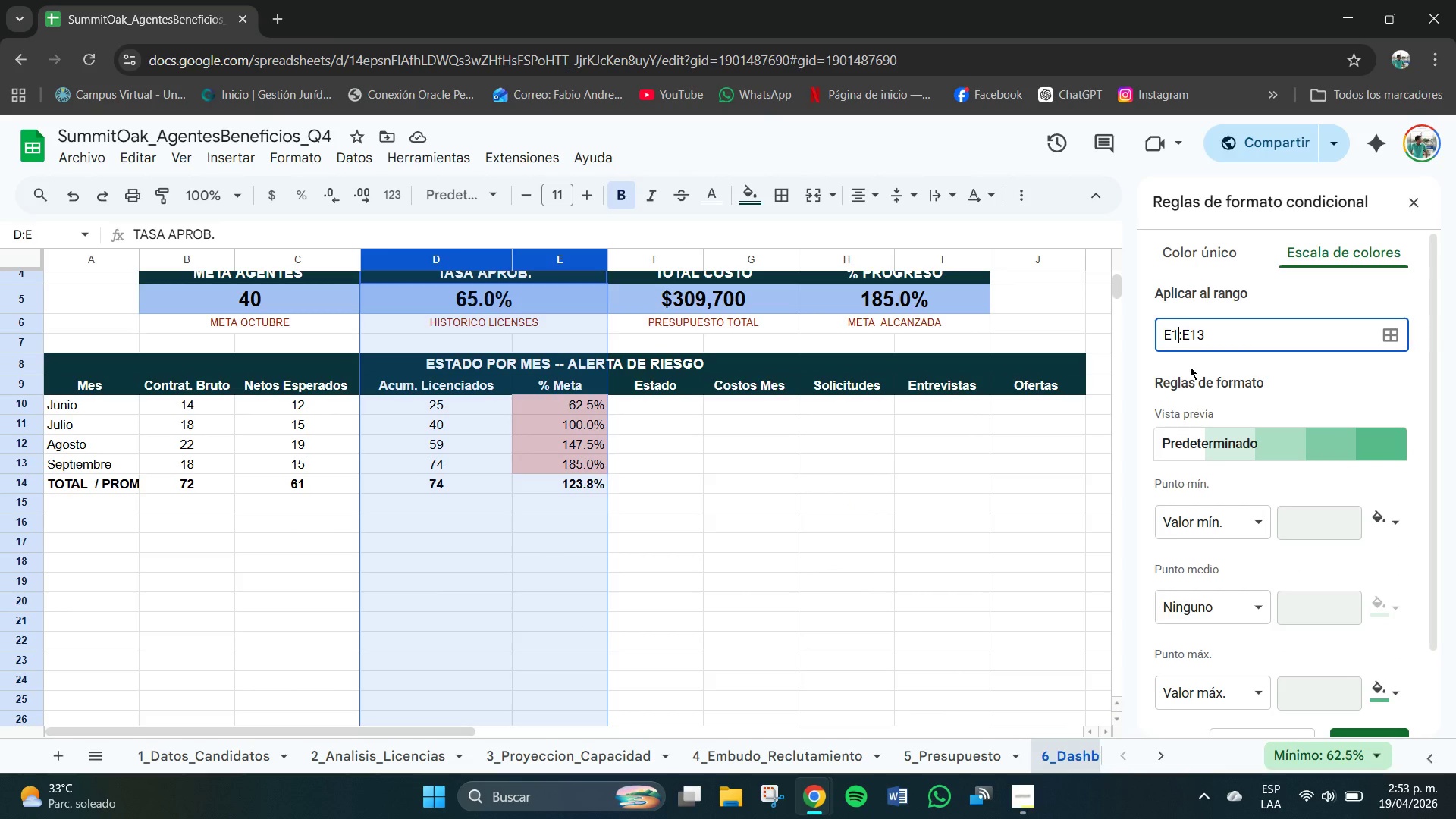 
key(Numpad1)
 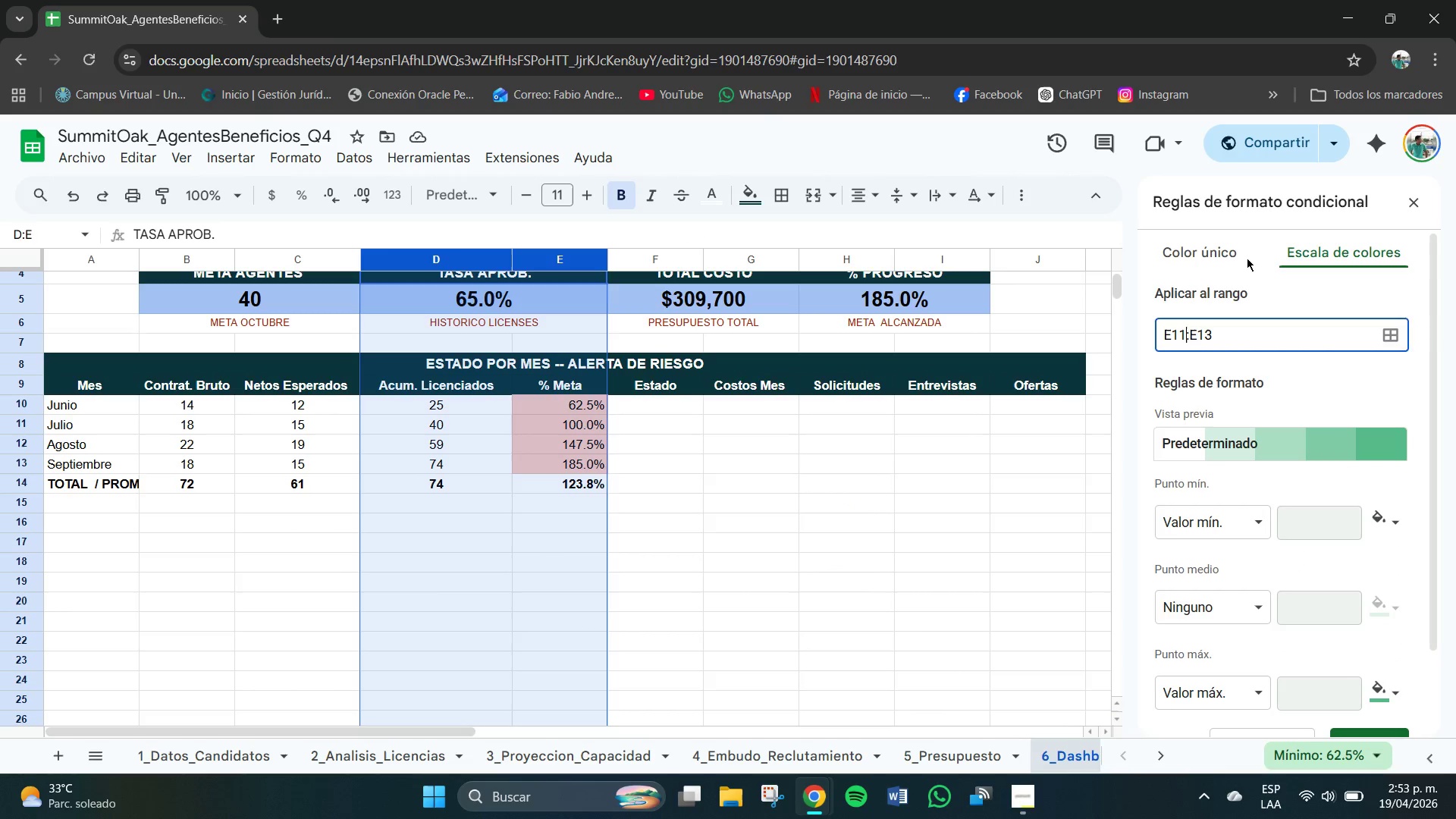 
double_click([1208, 240])
 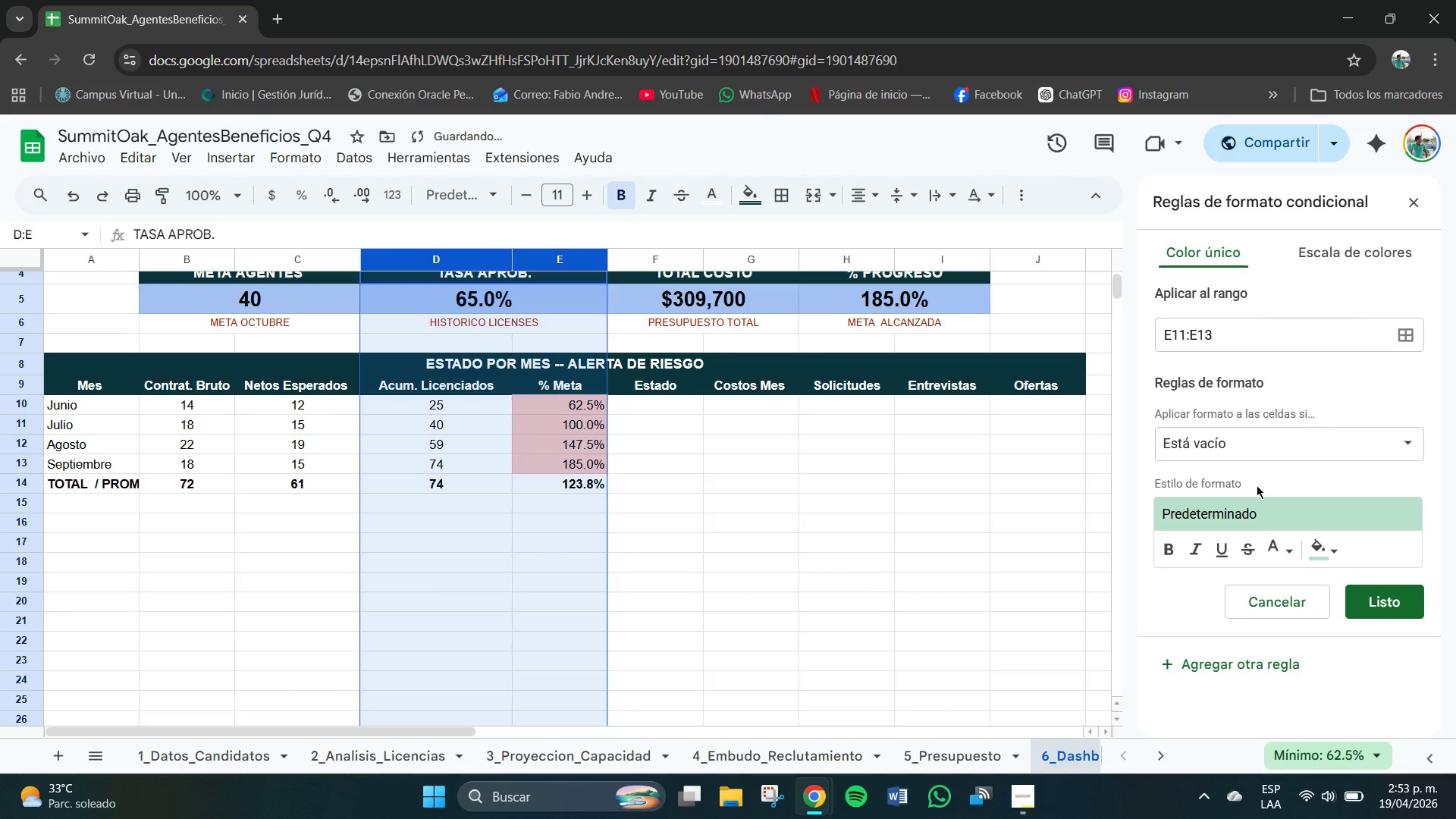 
left_click([1254, 507])
 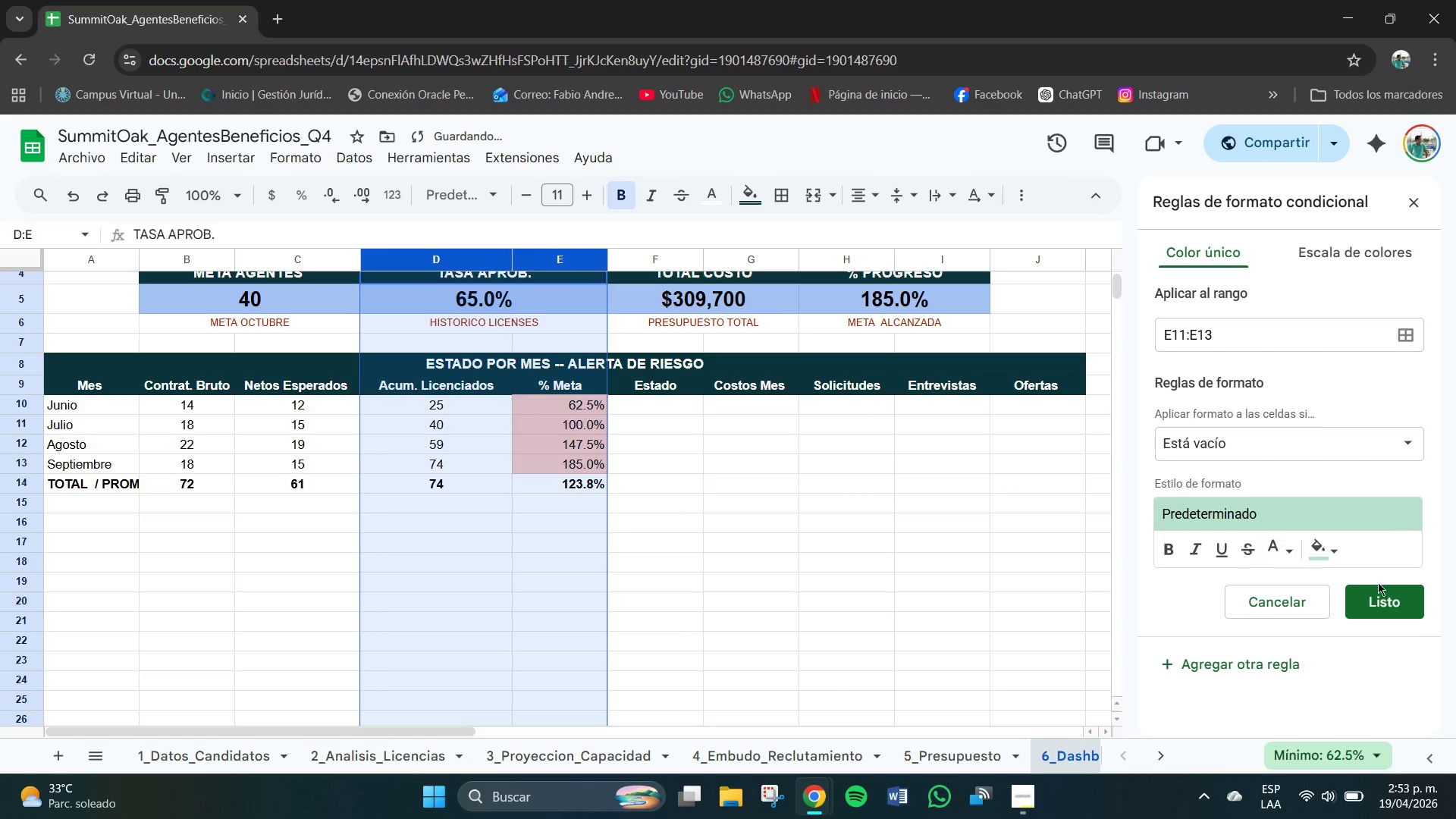 
left_click([1386, 592])
 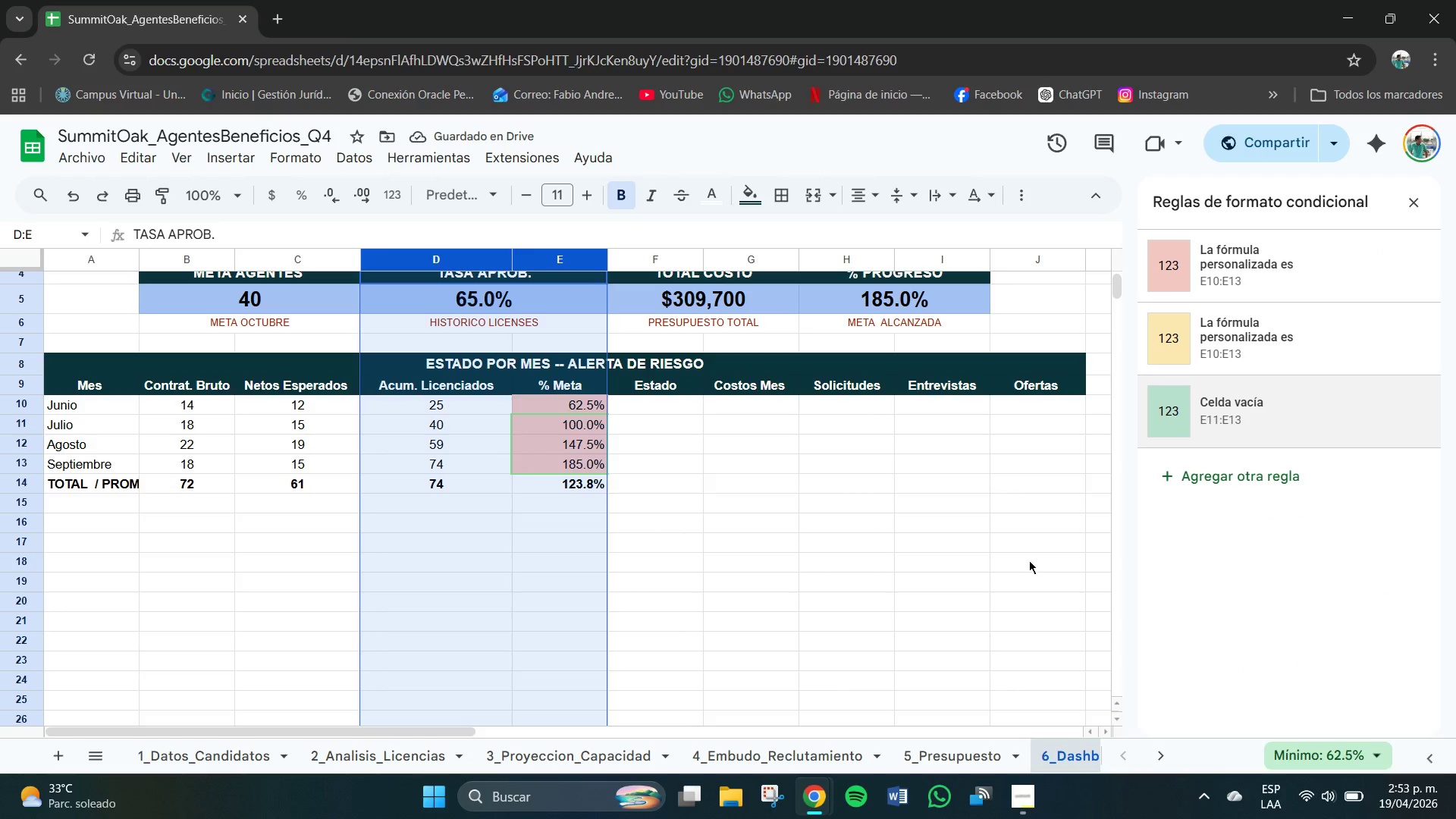 
left_click([952, 559])
 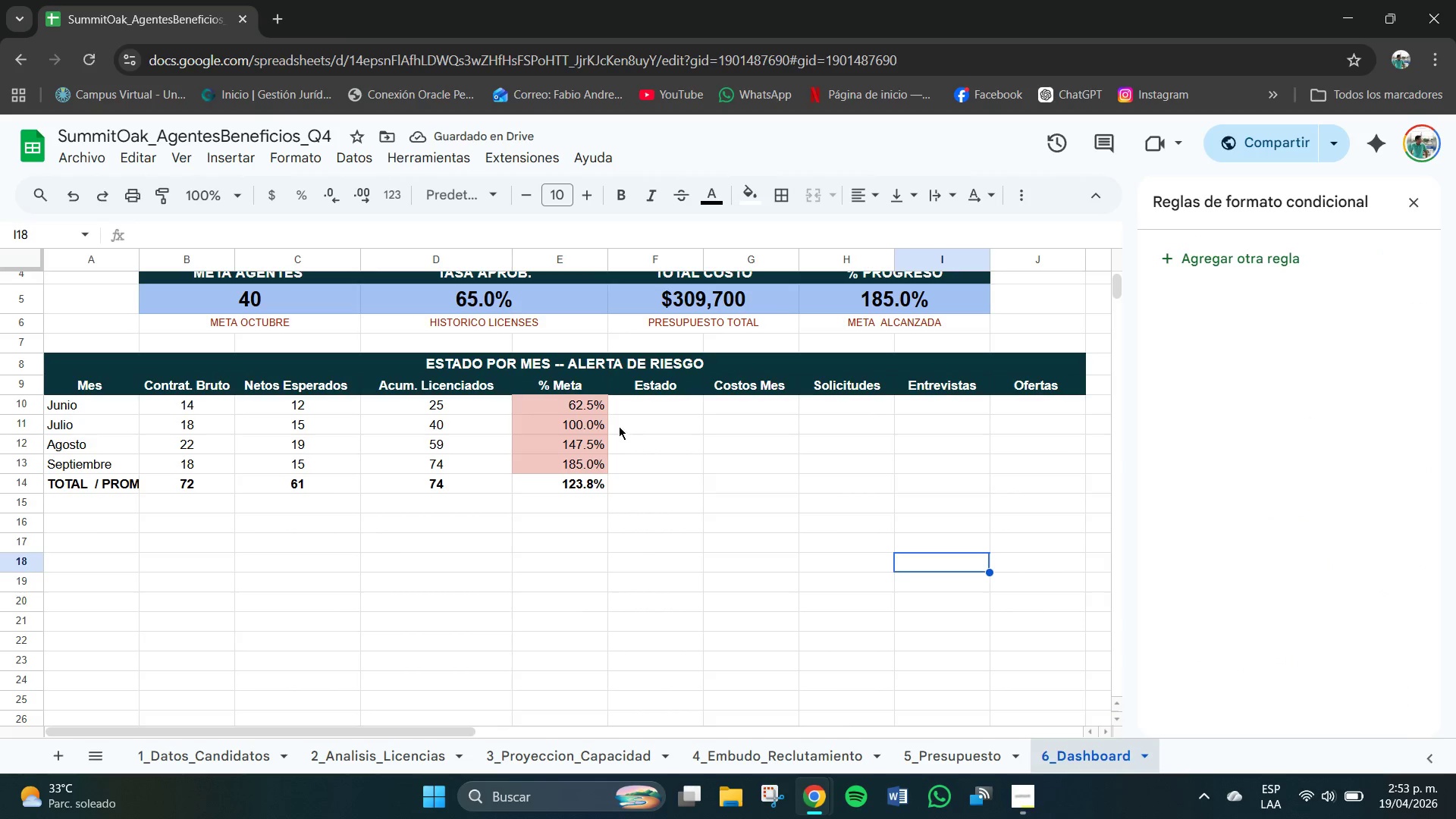 
left_click([594, 425])
 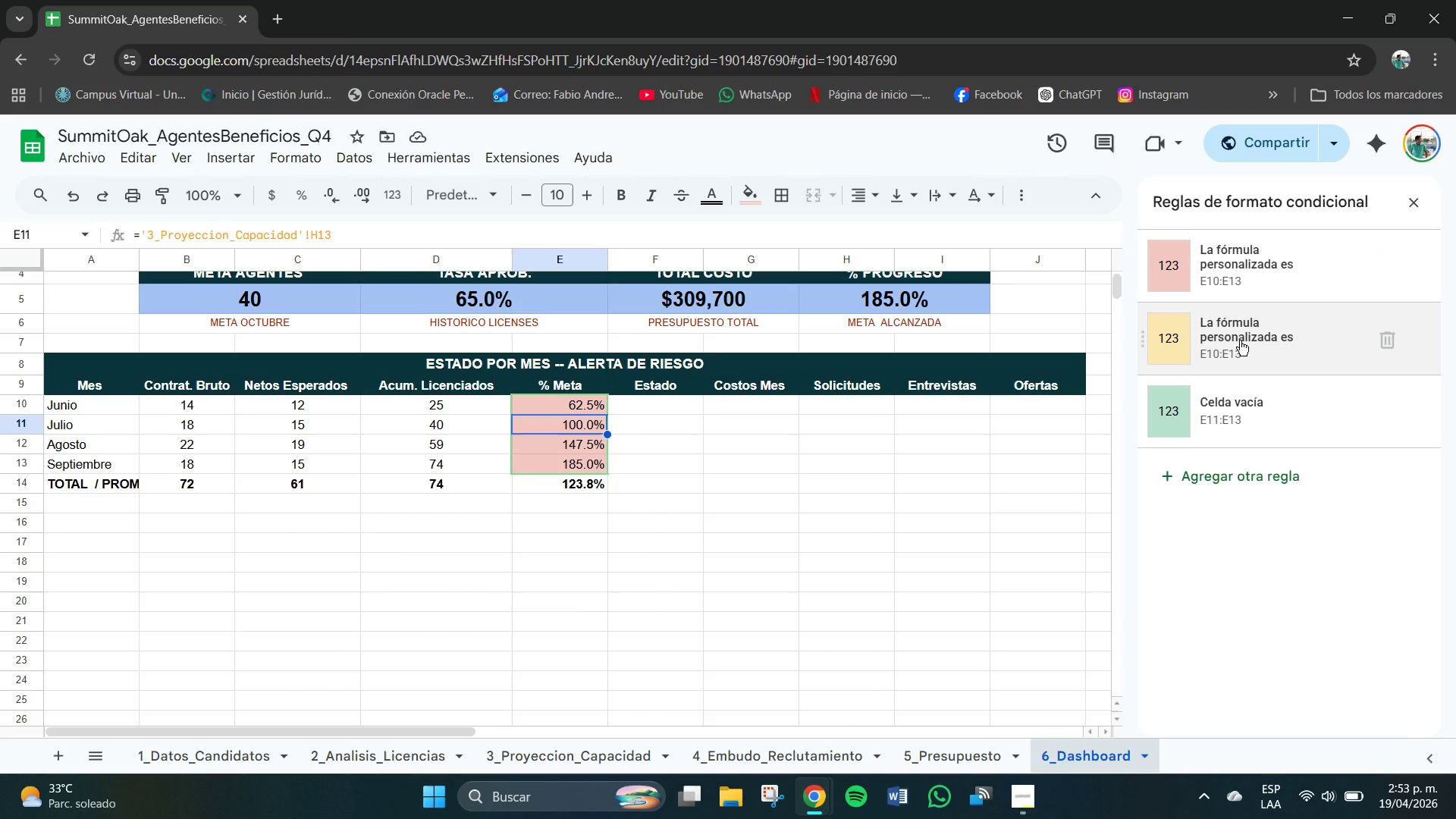 
left_click([1240, 340])
 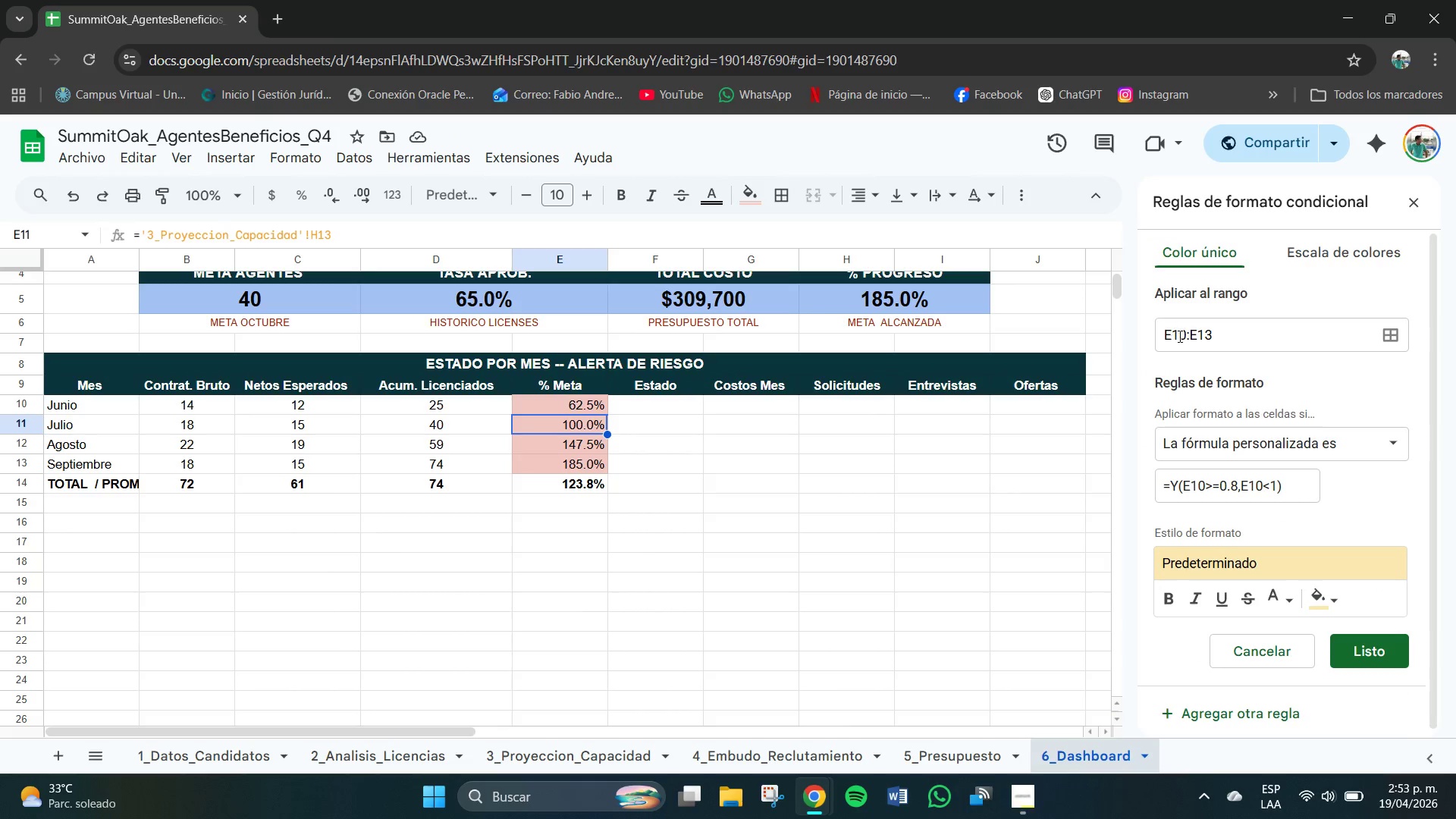 
left_click([1184, 338])
 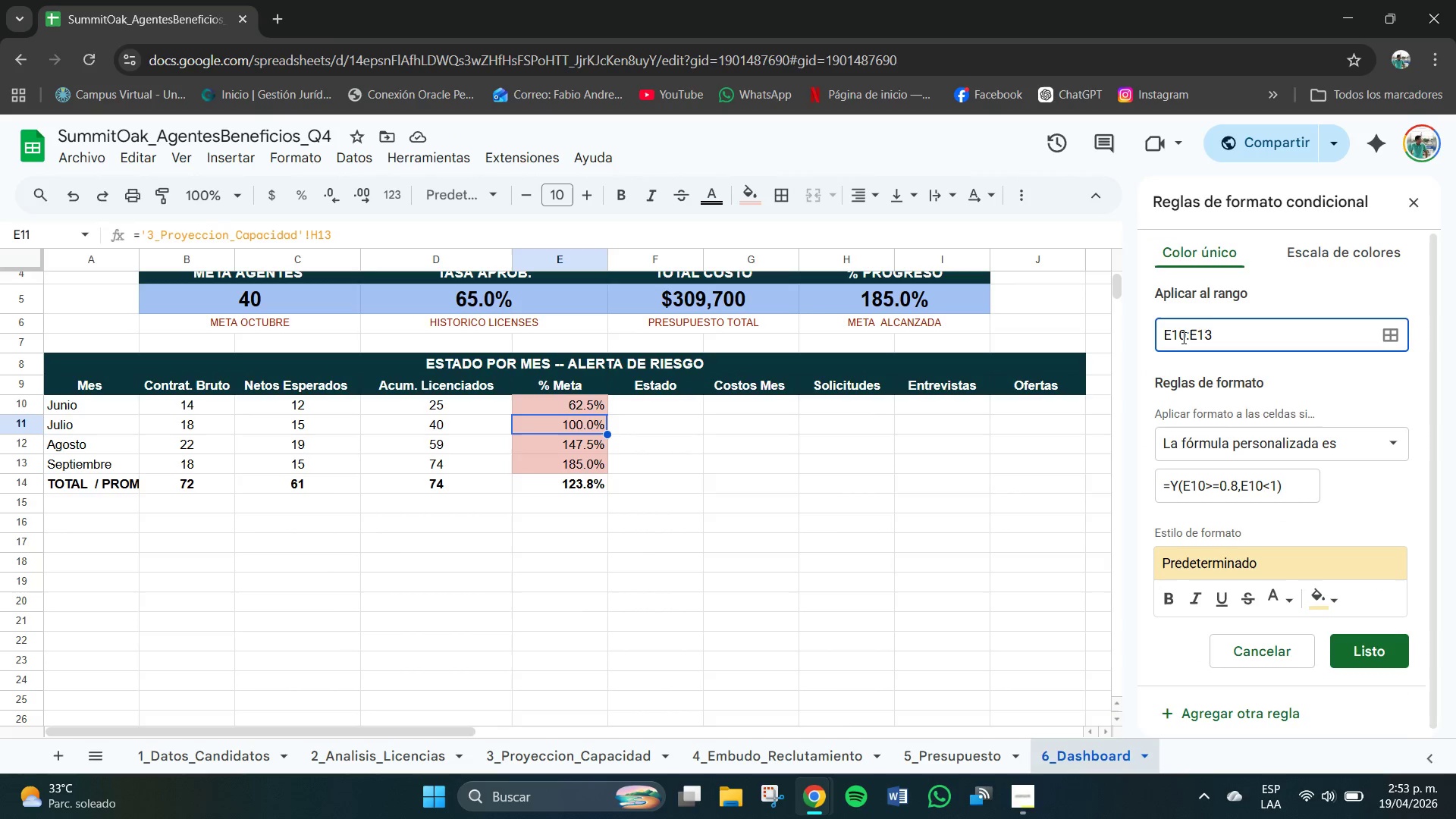 
key(Backspace)
 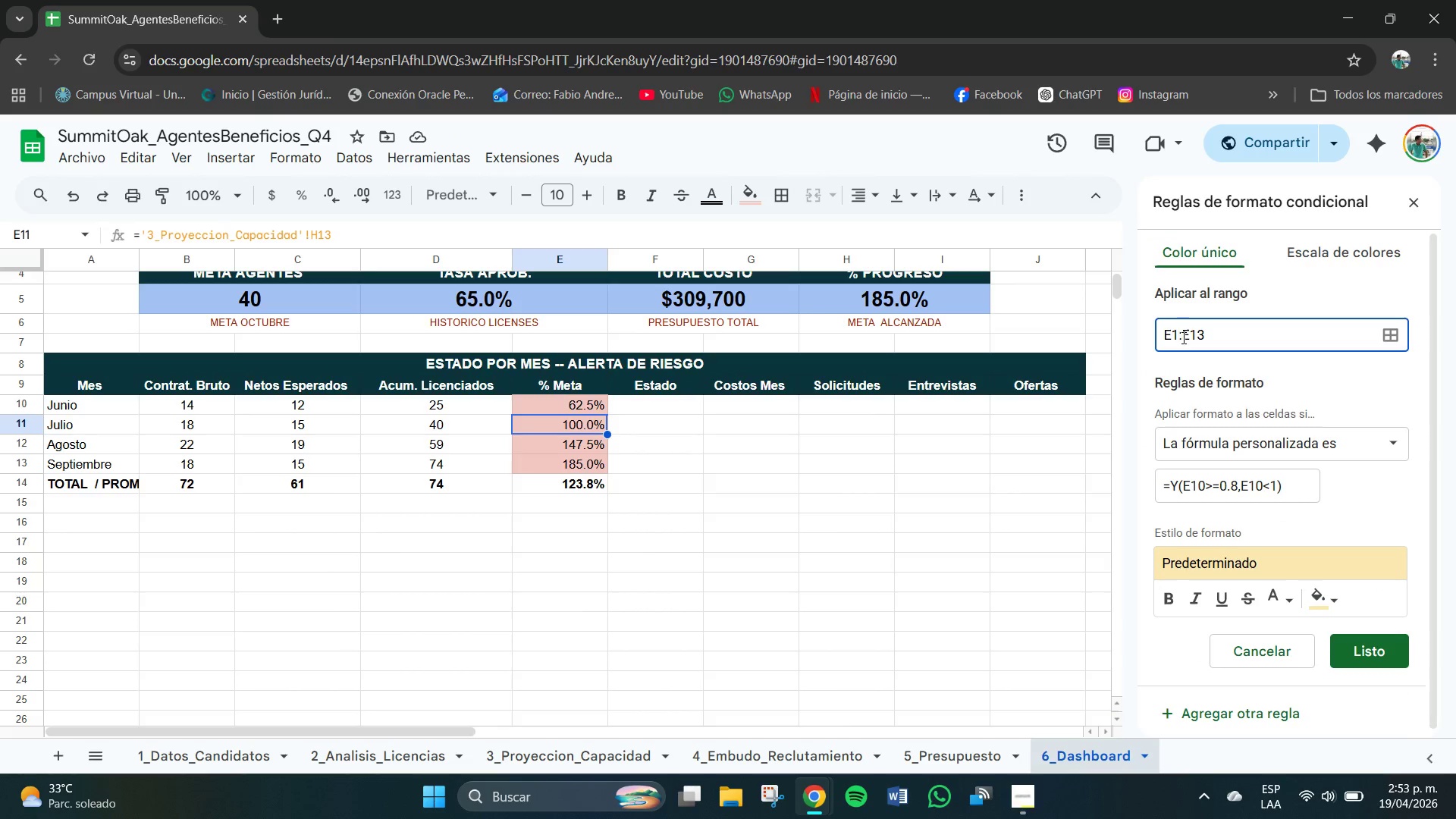 
key(Numpad0)
 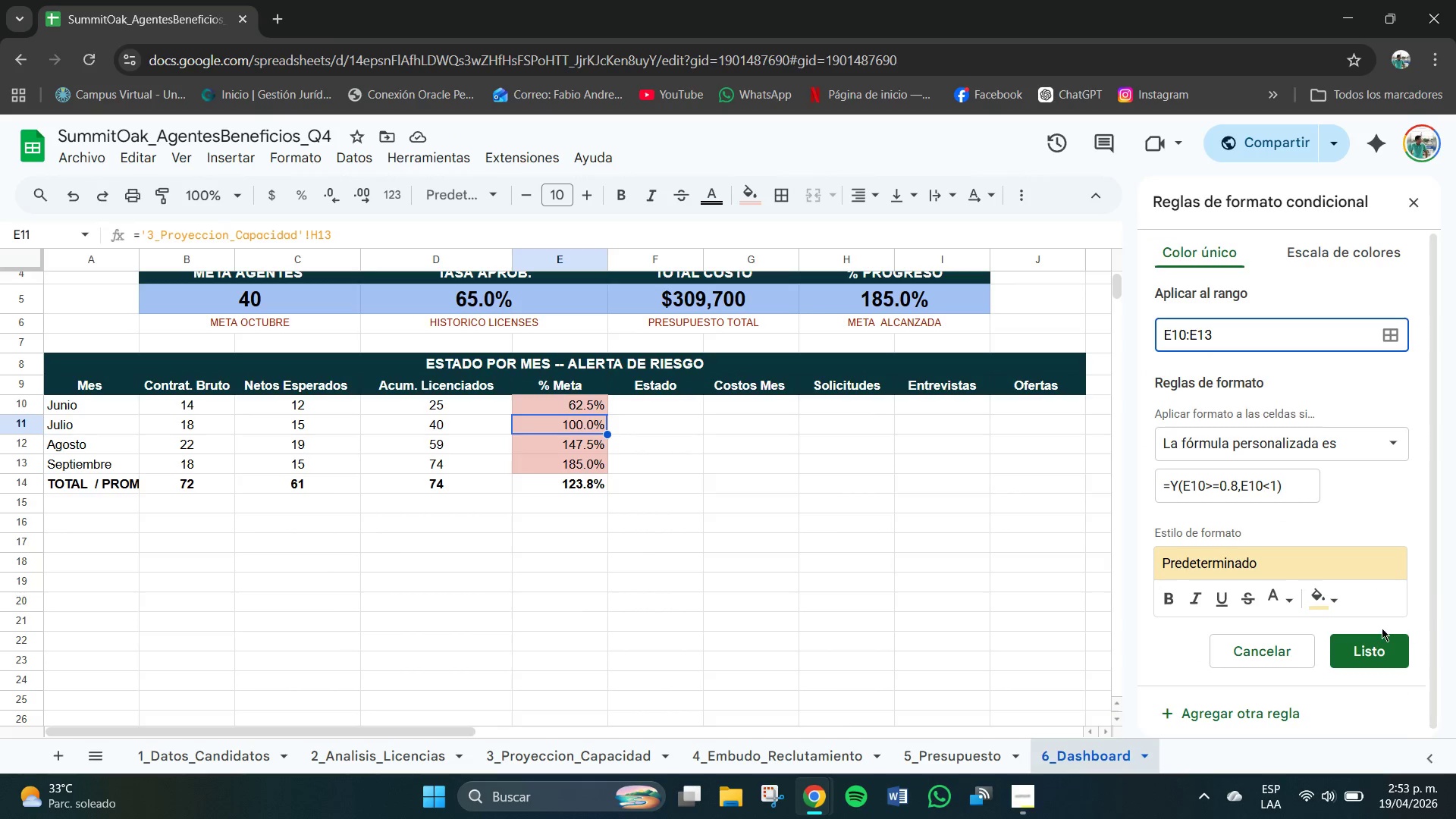 
left_click([1359, 656])
 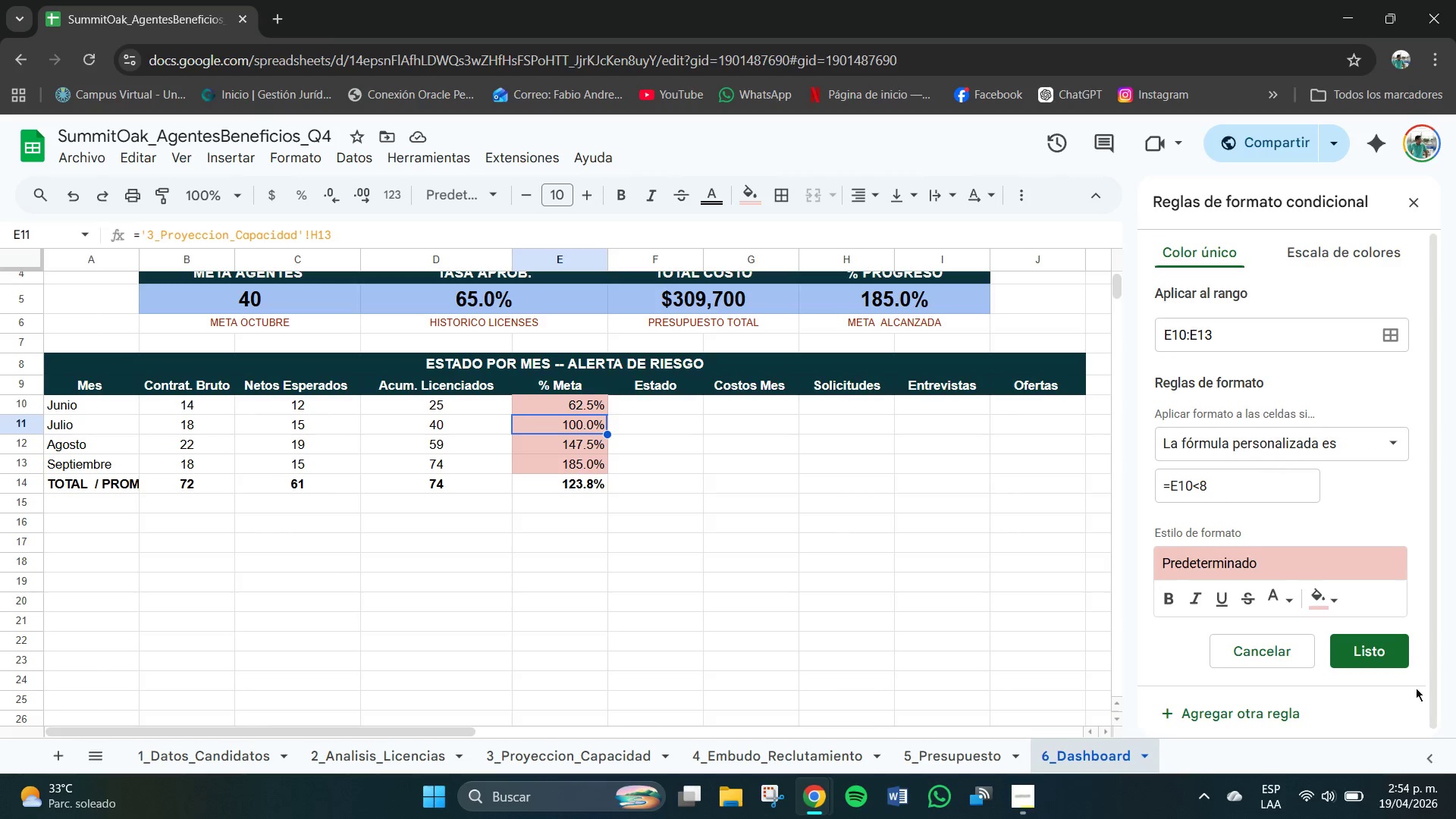 
left_click([1368, 658])
 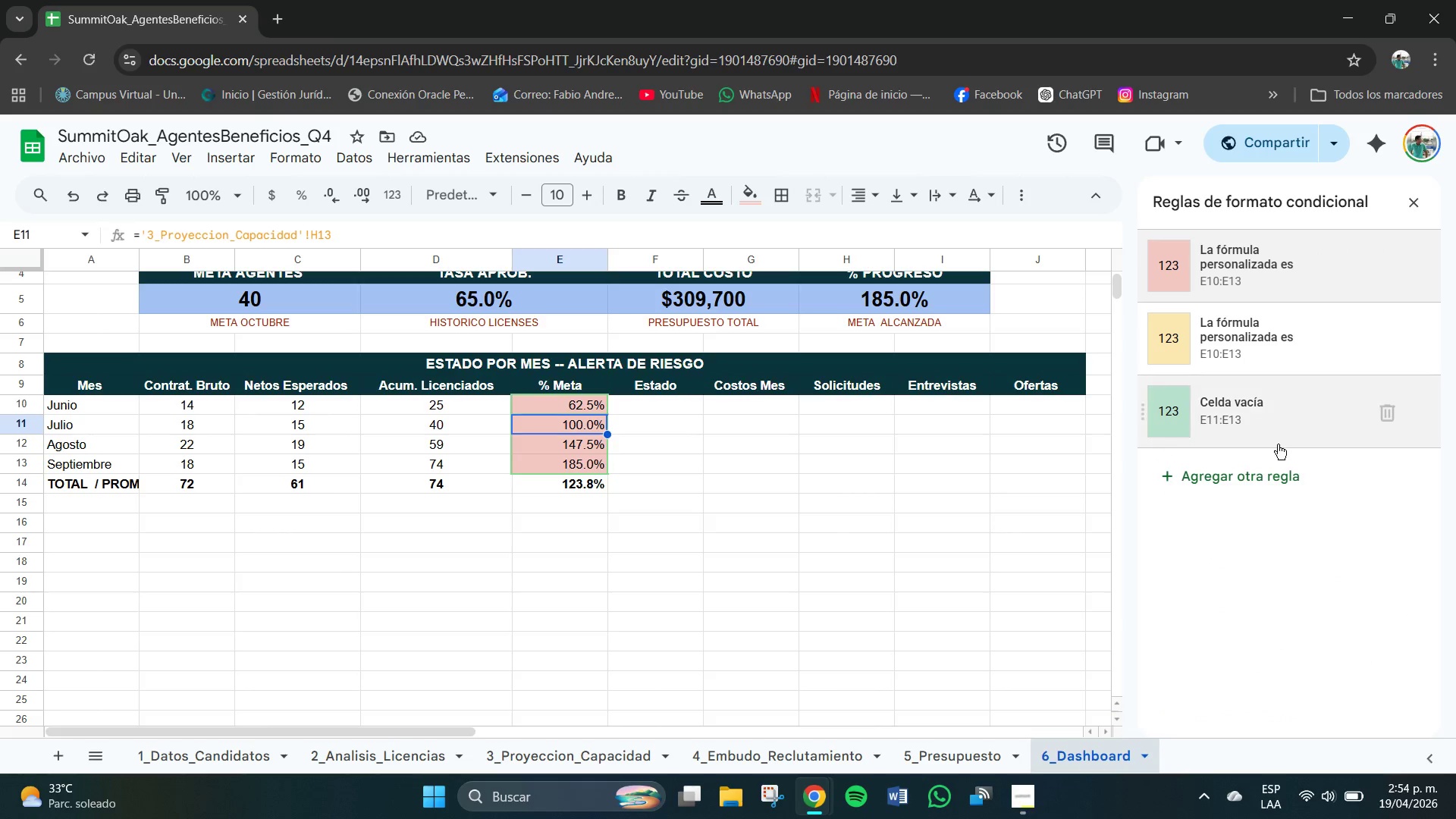 
left_click([1255, 440])
 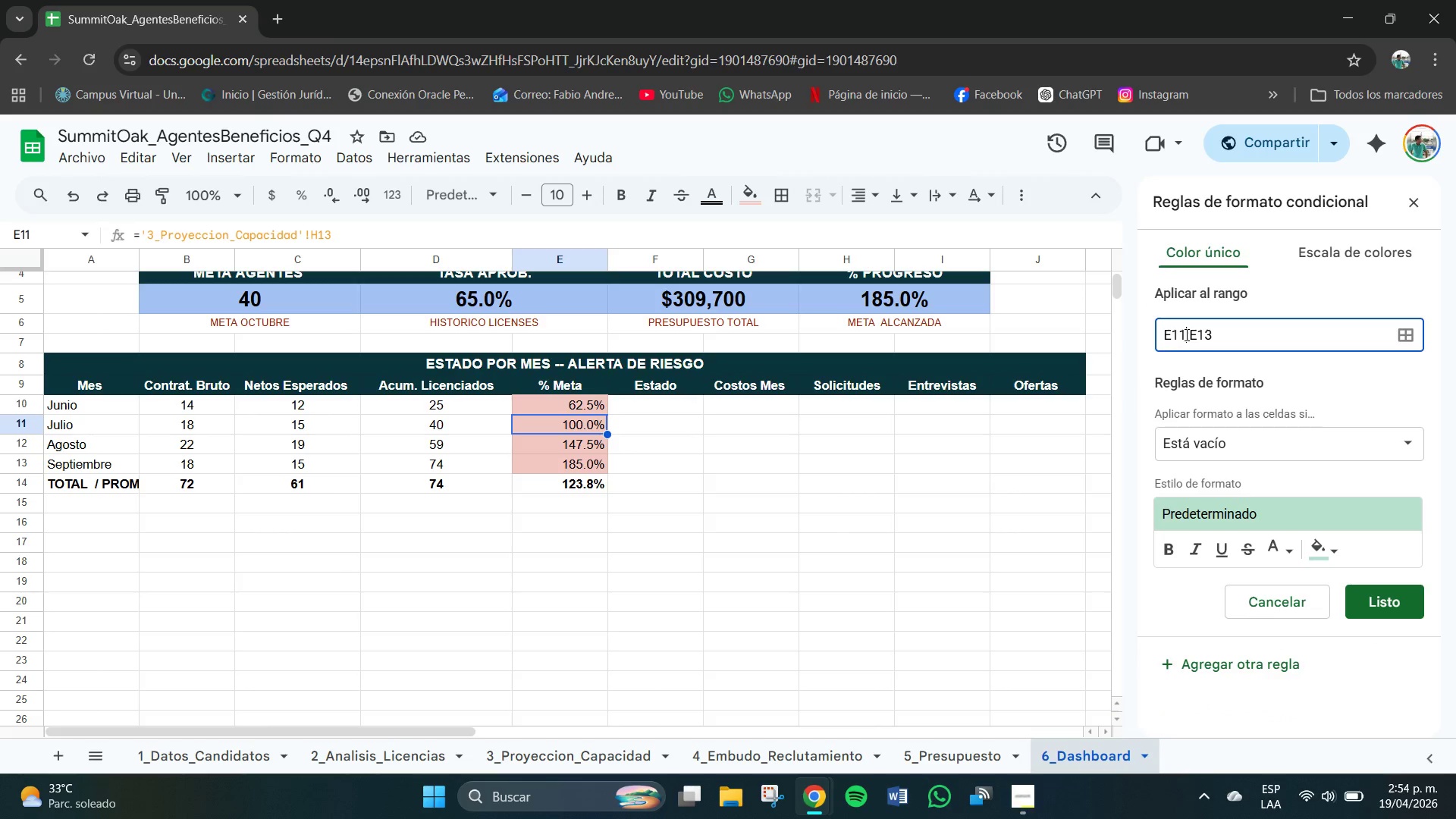 
key(Backspace)
 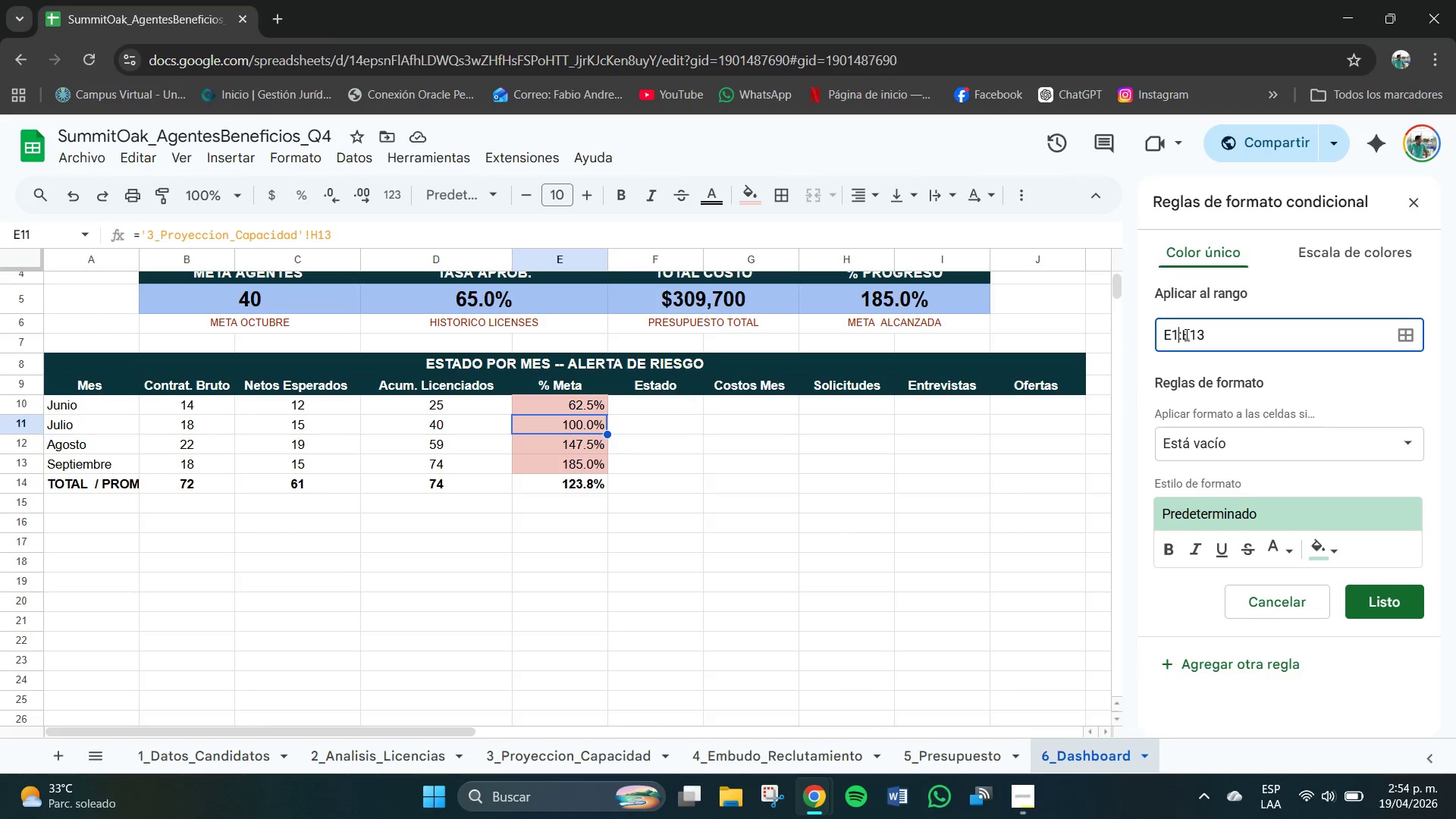 
key(Numpad0)
 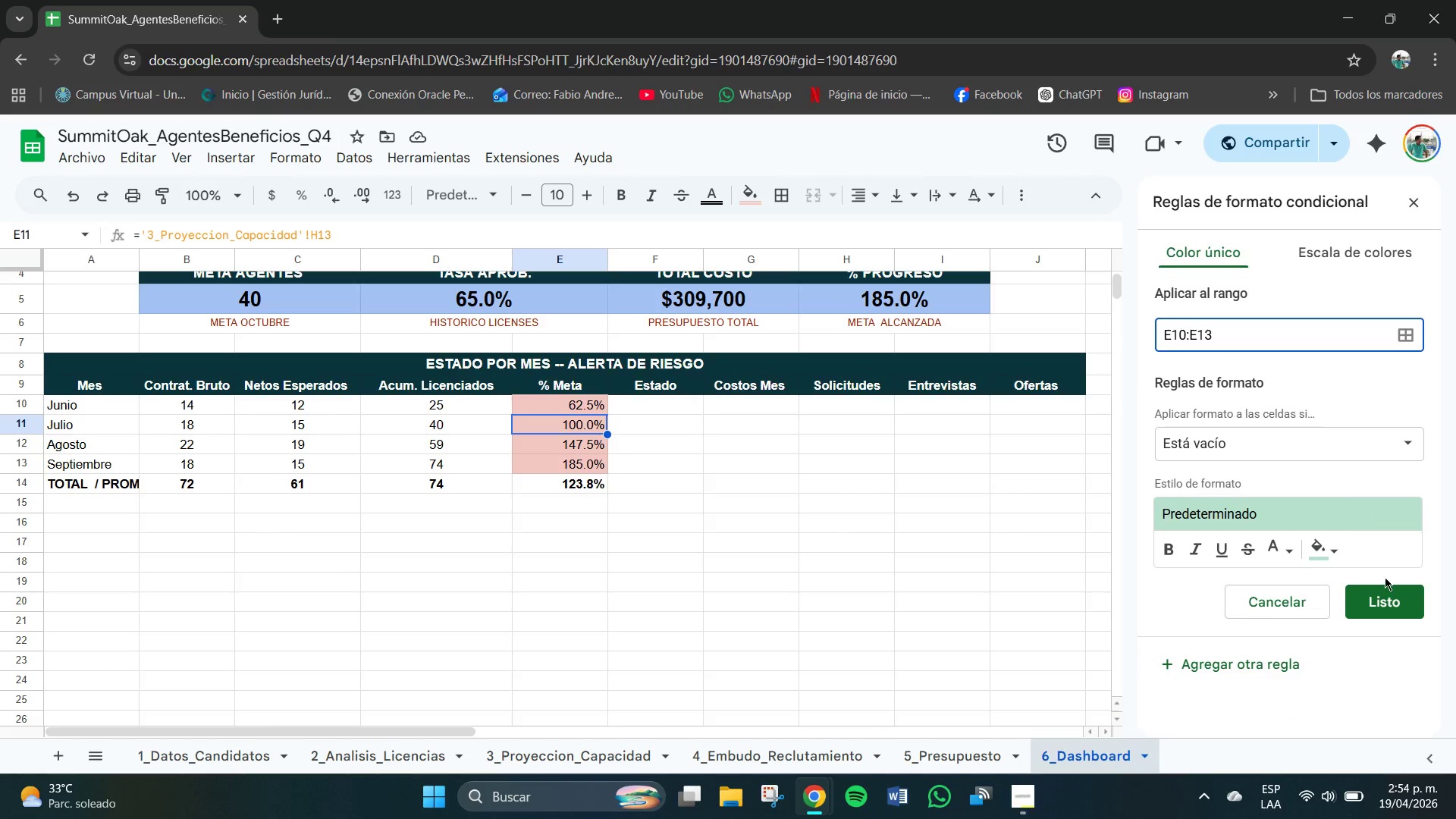 
left_click([1392, 588])
 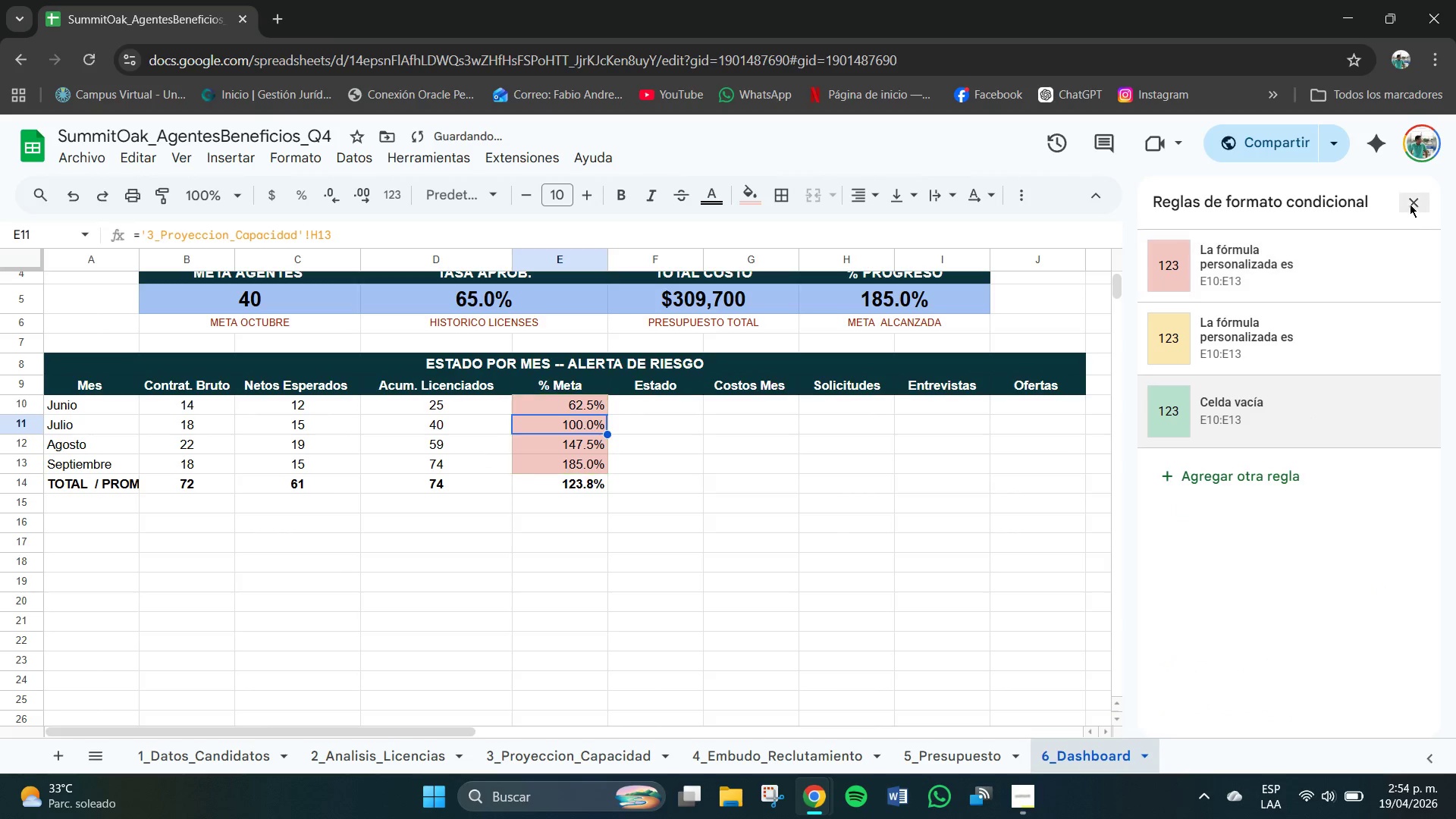 
double_click([758, 670])
 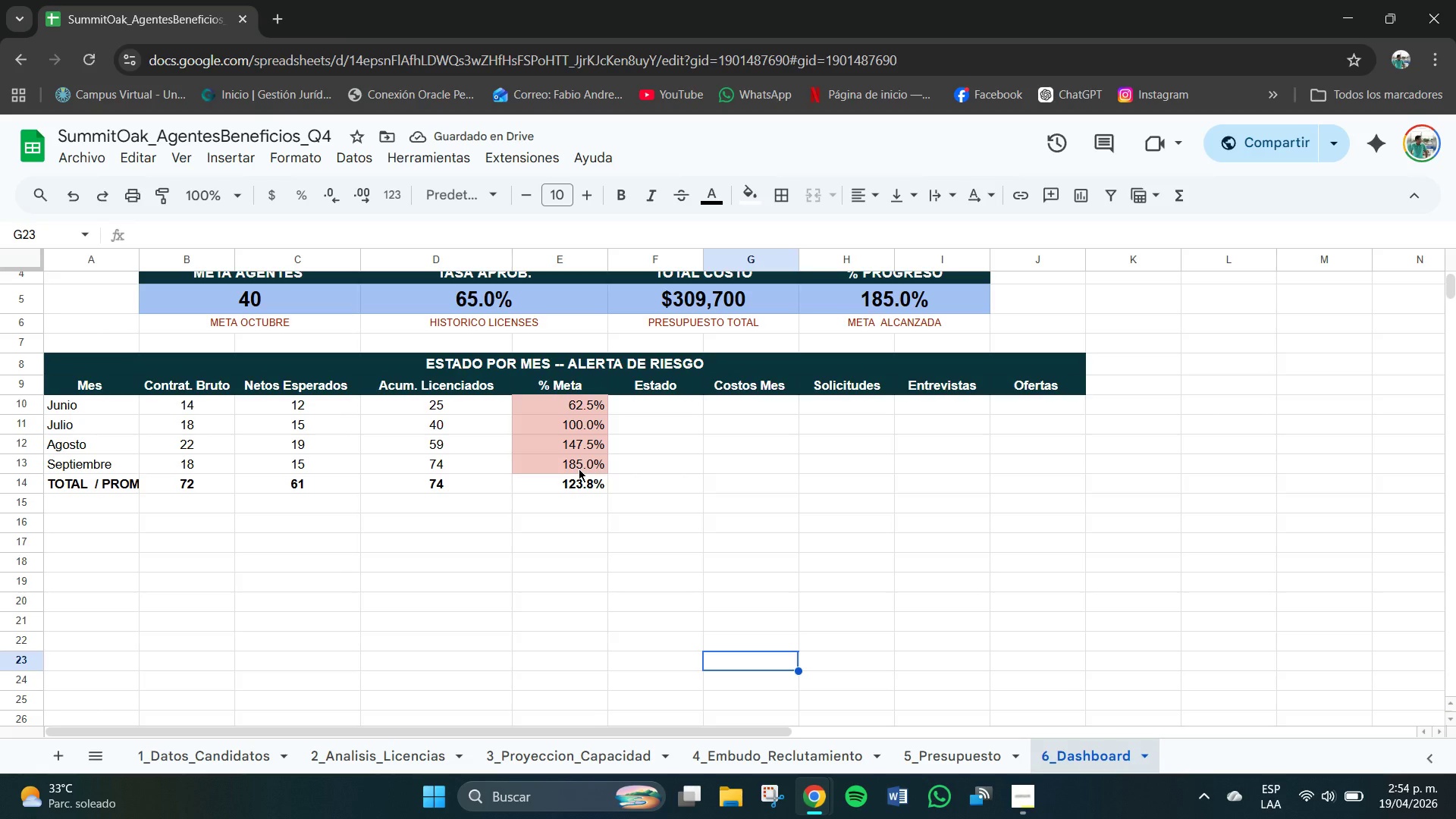 
left_click([592, 422])
 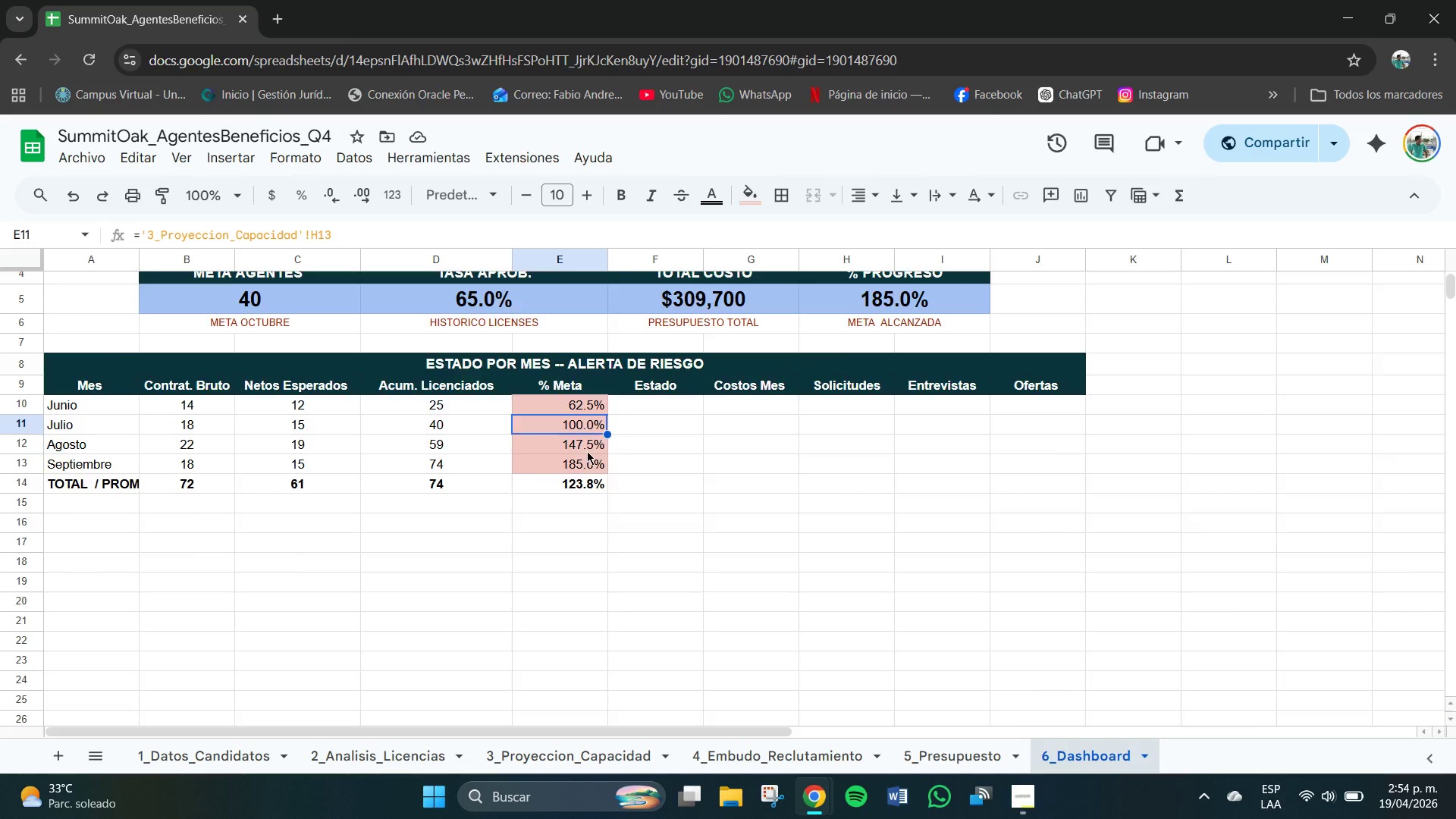 
scroll: coordinate [587, 451], scroll_direction: up, amount: 2.0
 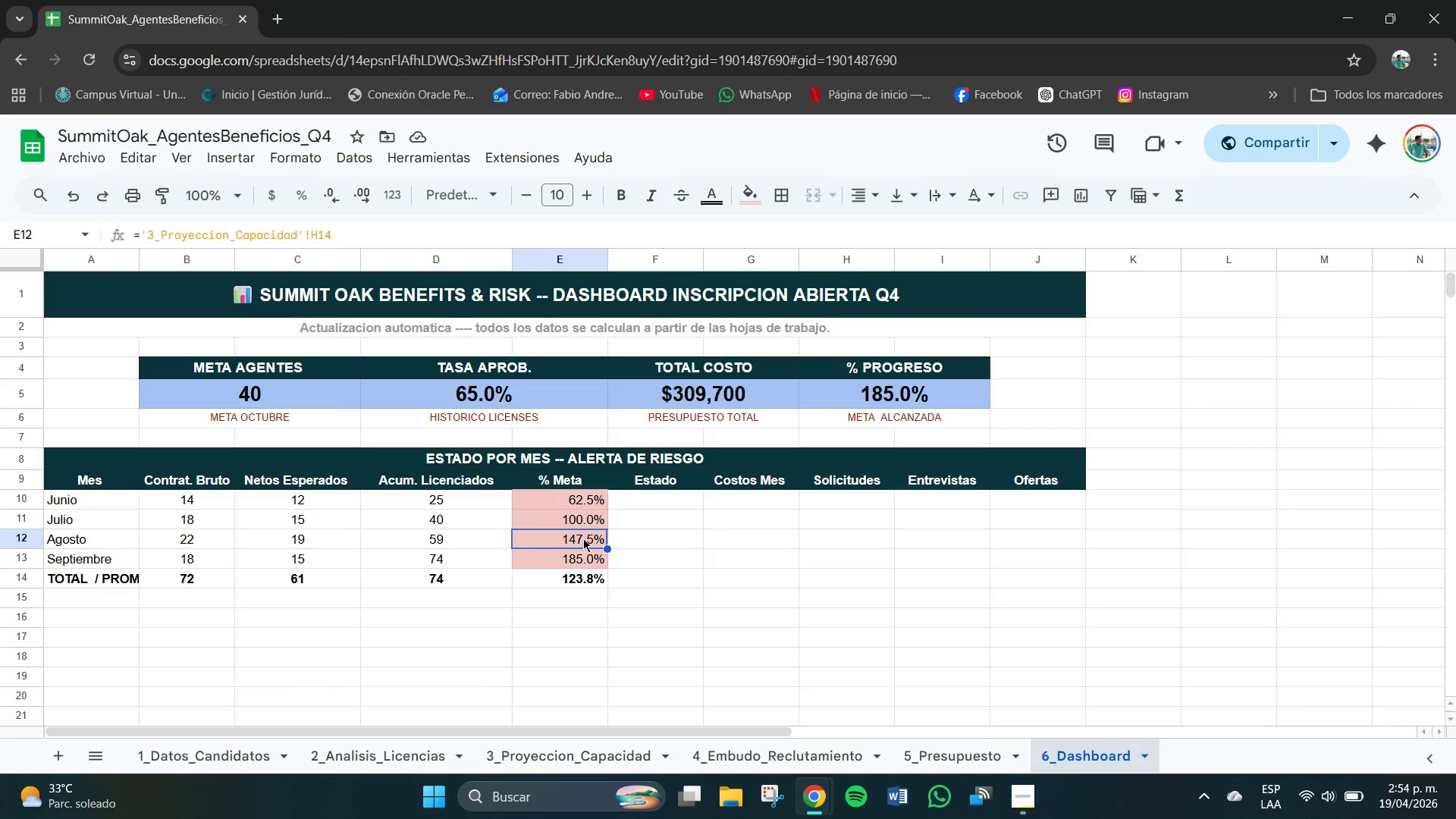 
double_click([582, 520])
 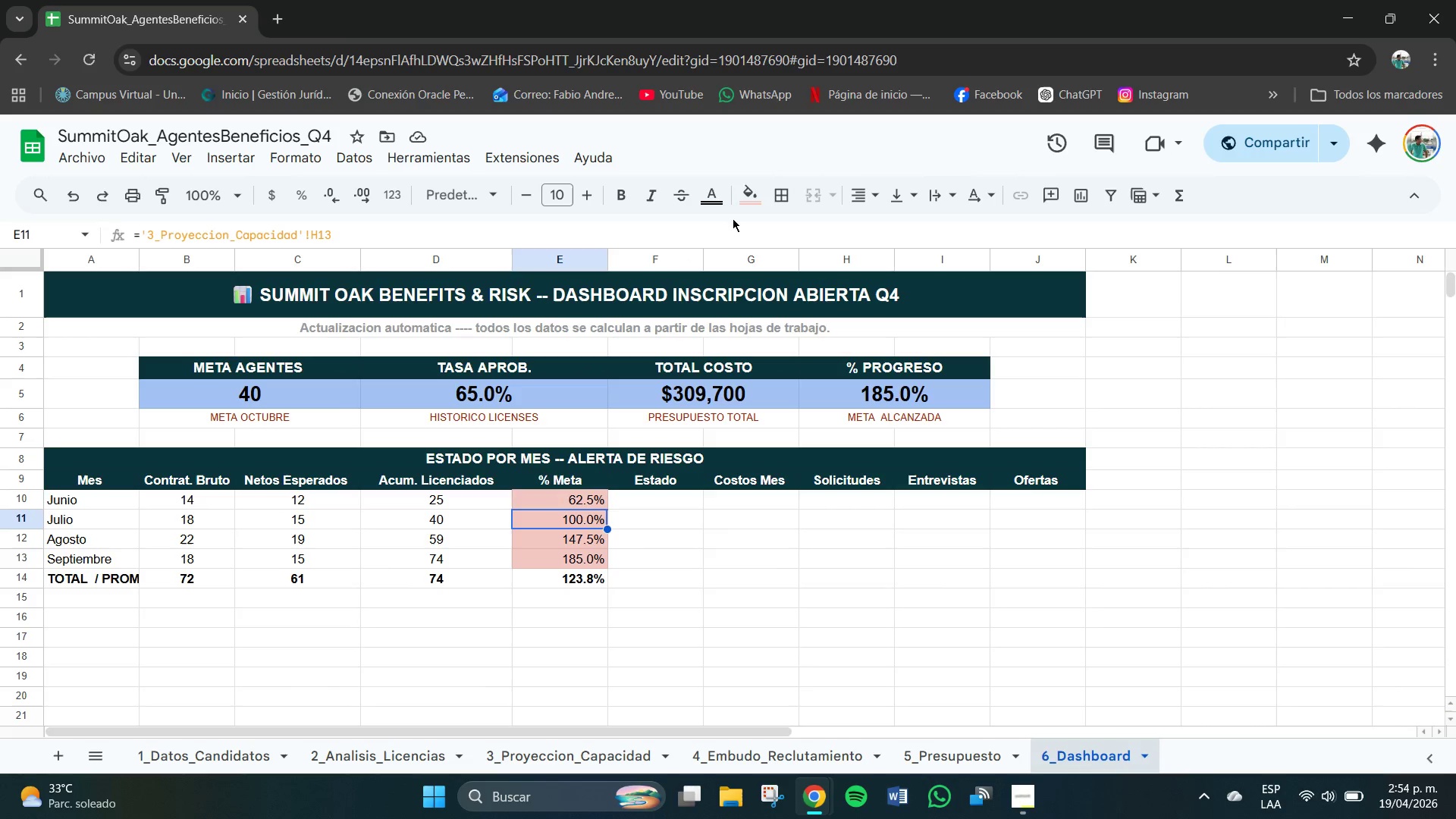 
left_click([744, 208])
 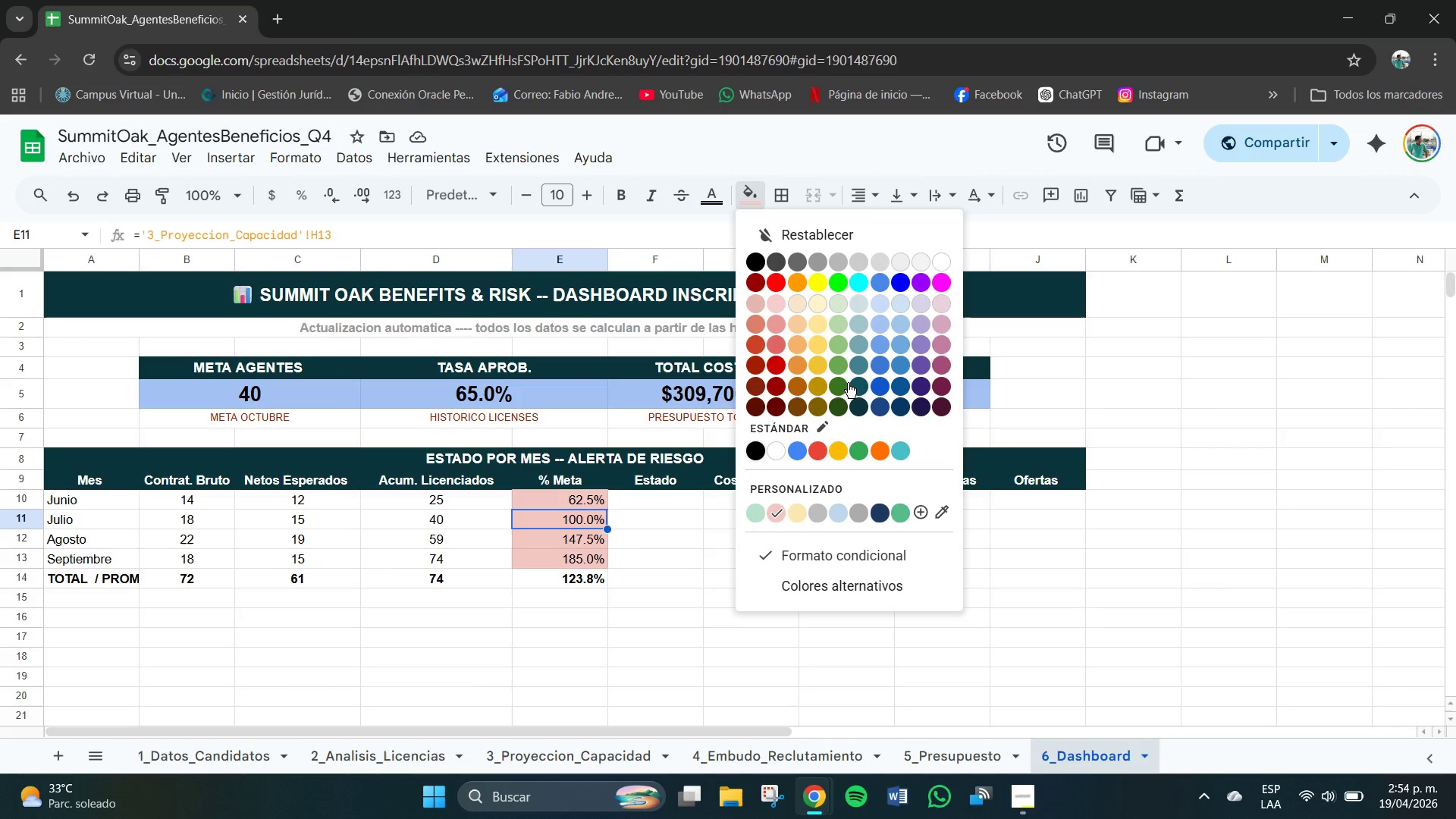 
left_click([836, 362])
 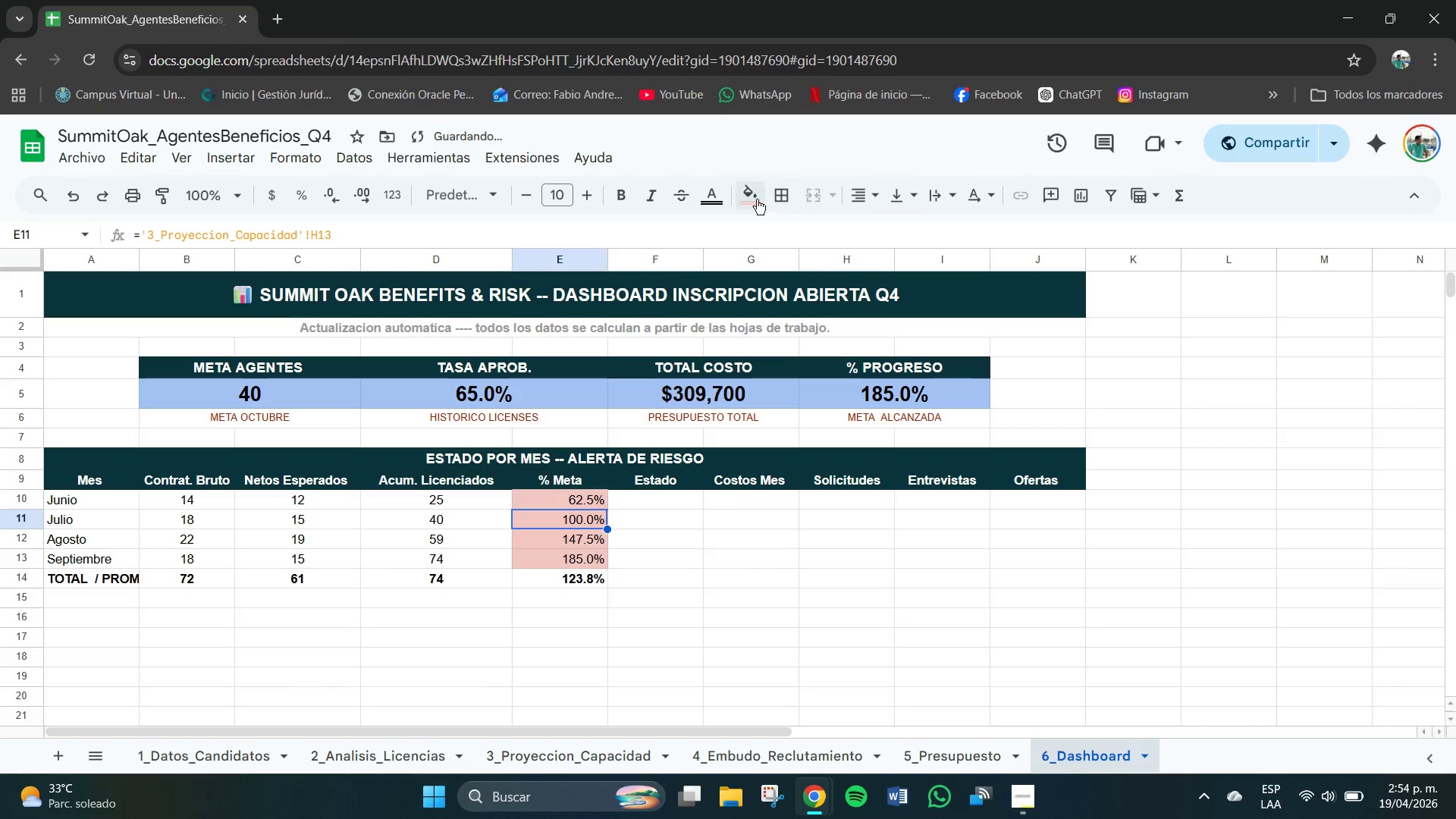 
left_click([650, 570])
 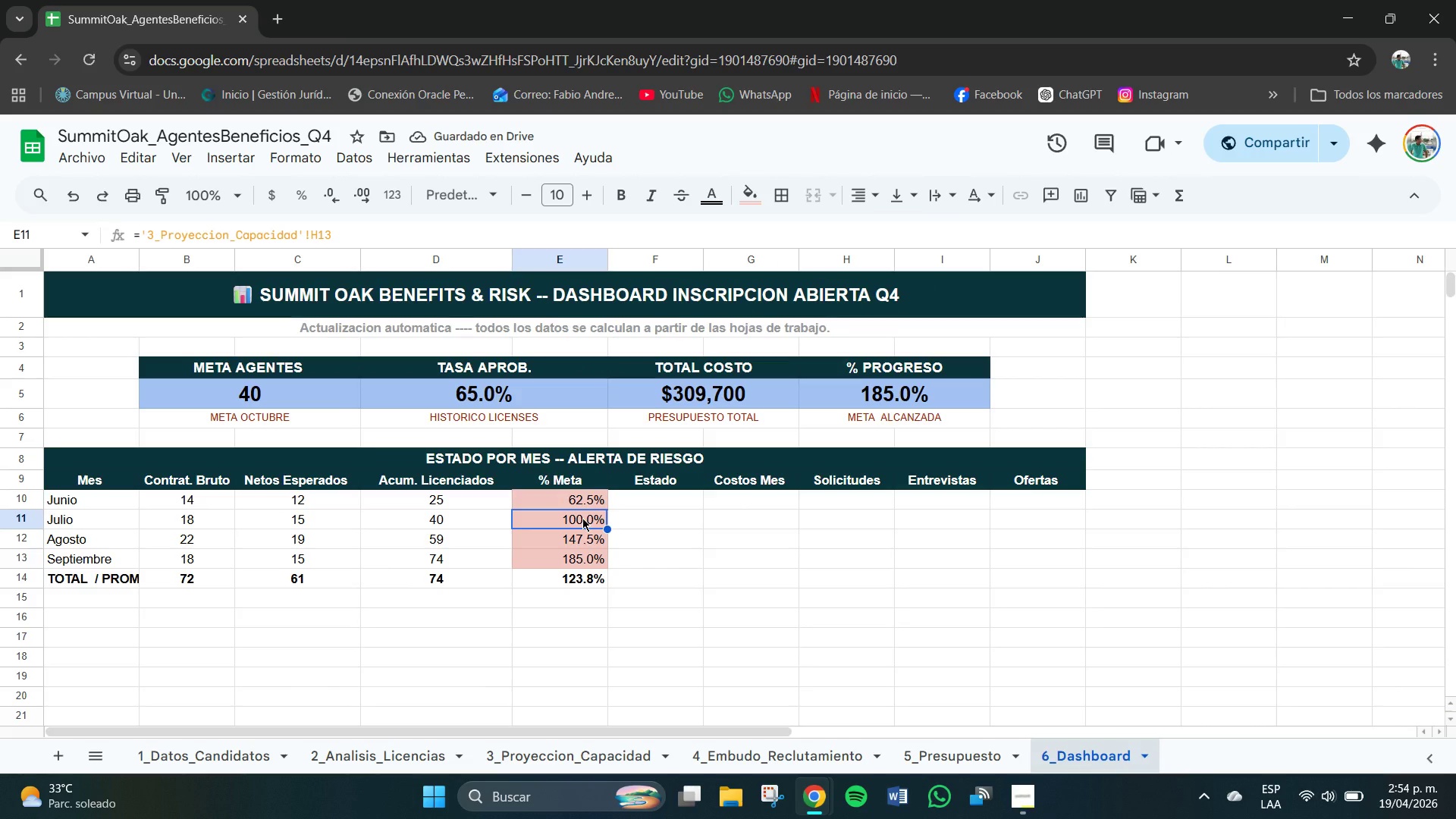 
key(Control+Z)
 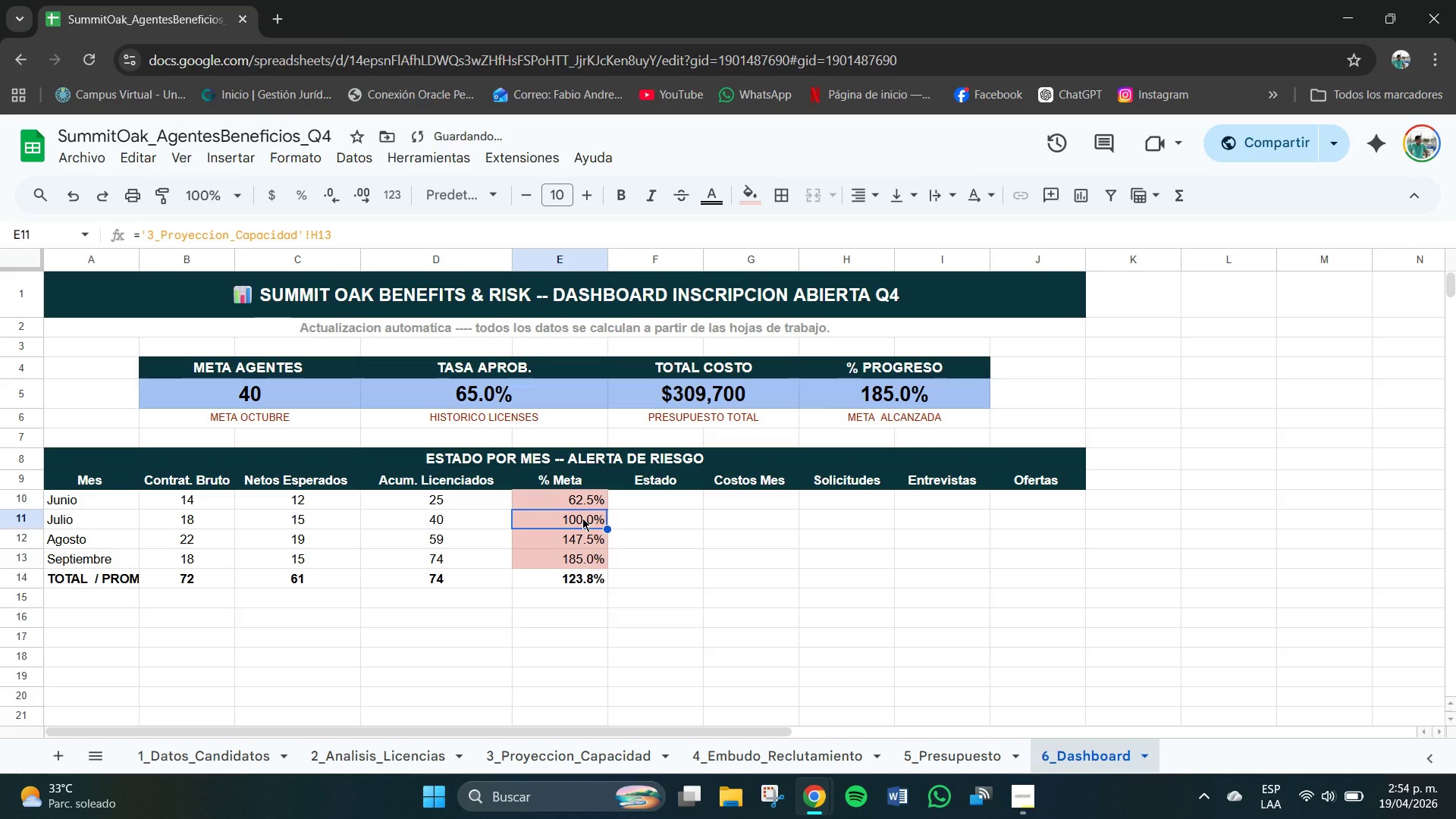 
key(Control+Z)
 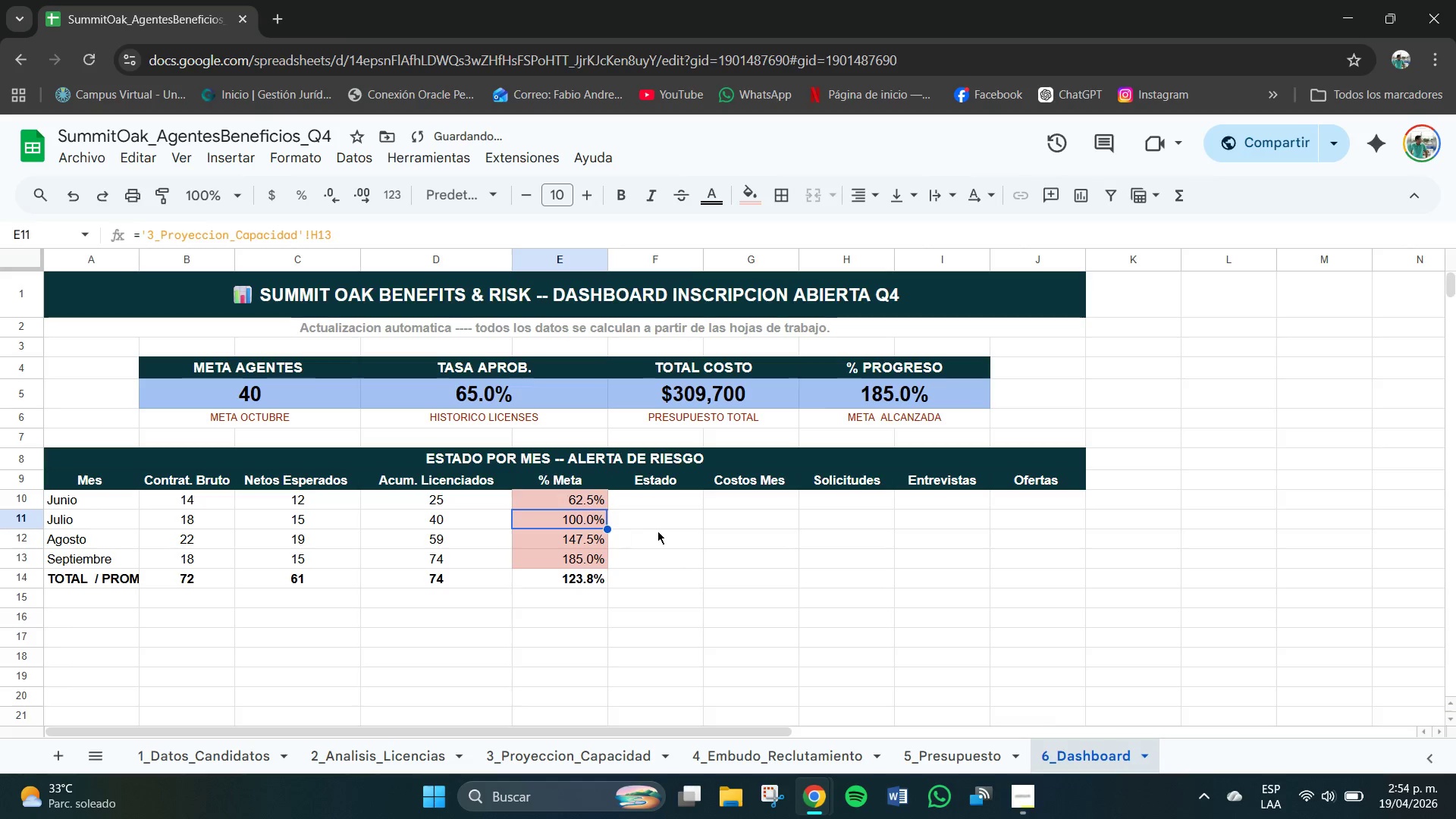 
key(Control+Z)
 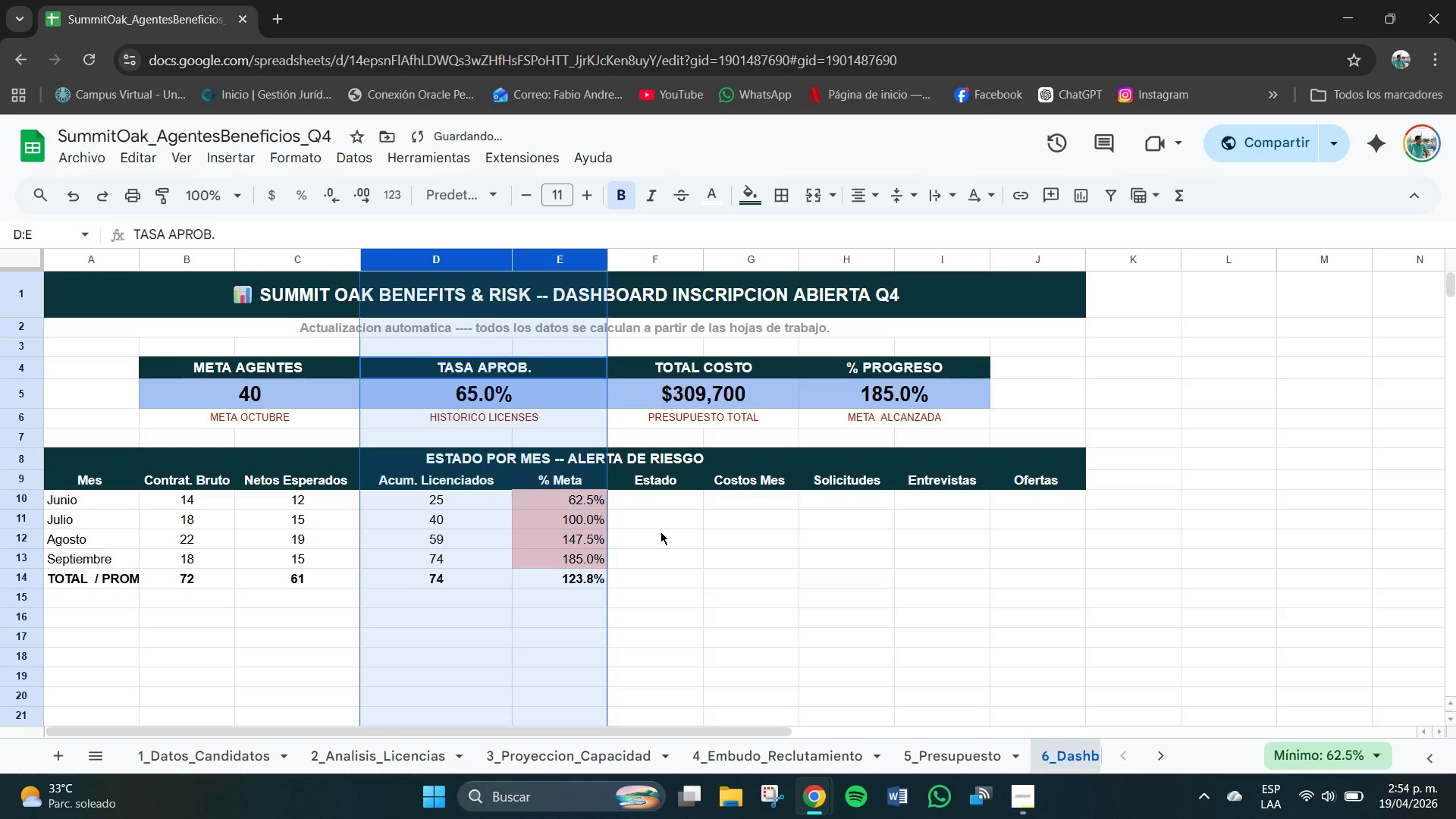 
key(Control+Z)
 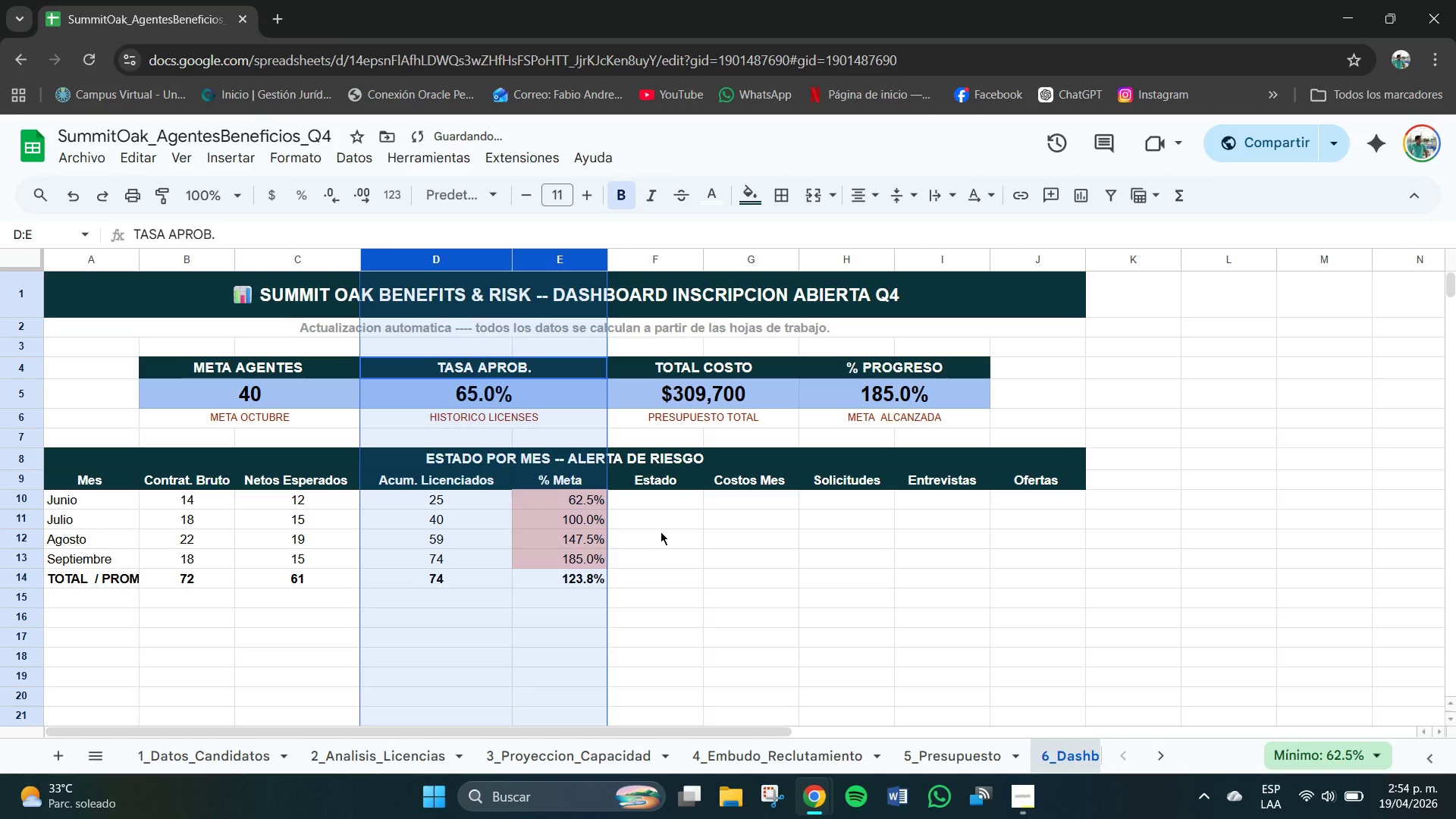 
key(Control+Z)
 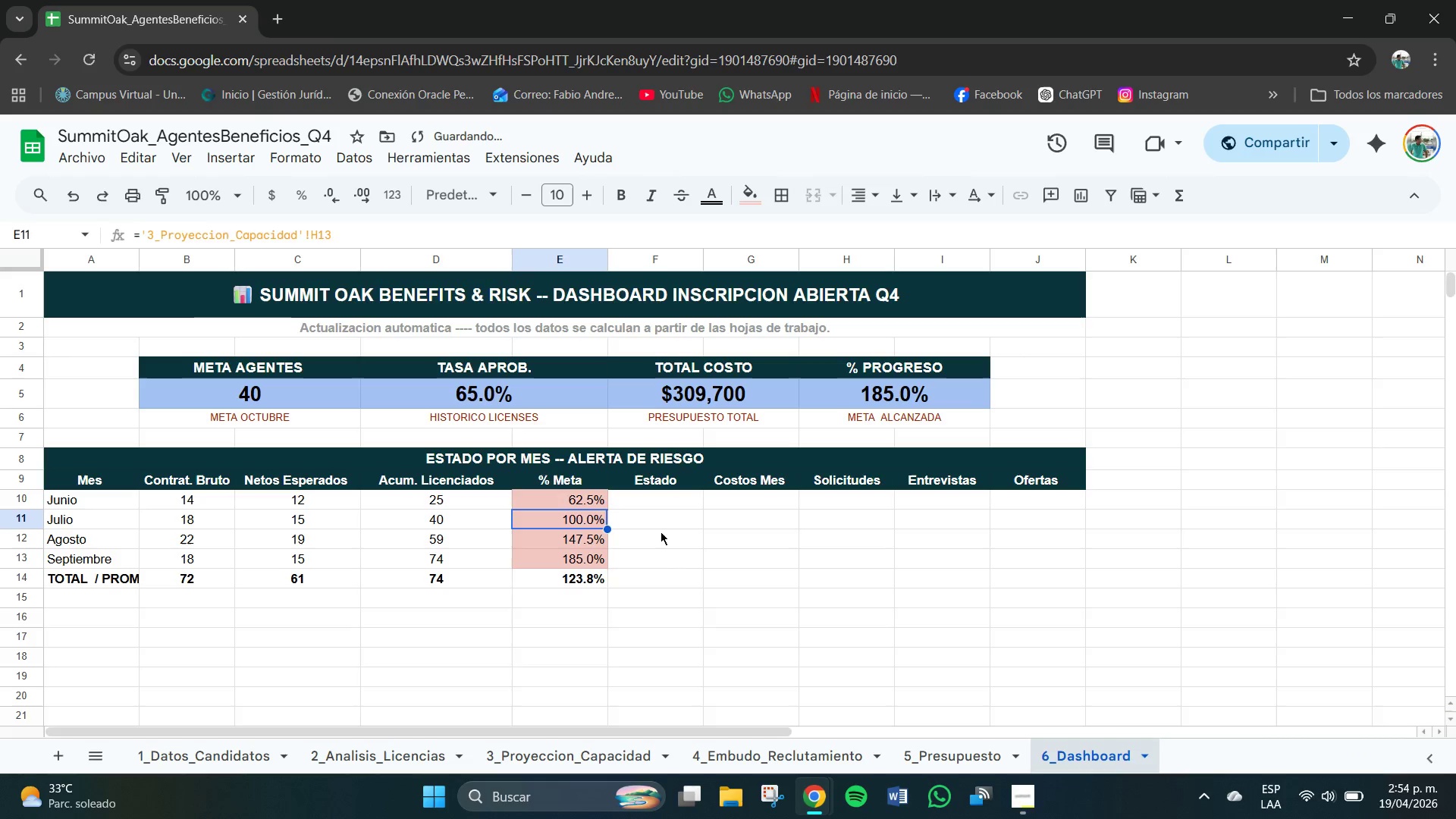 
key(Control+Z)
 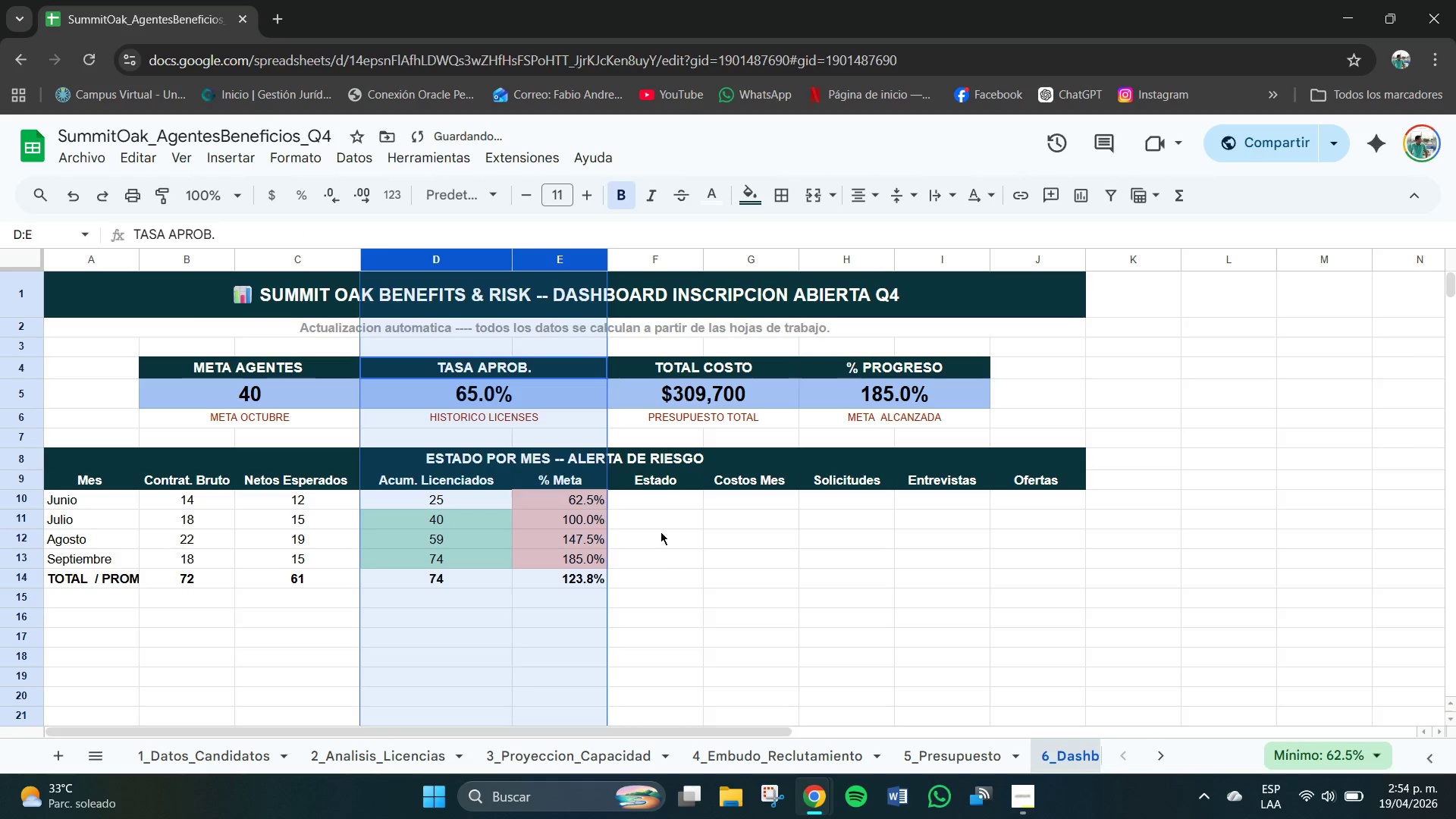 
key(Control+Z)
 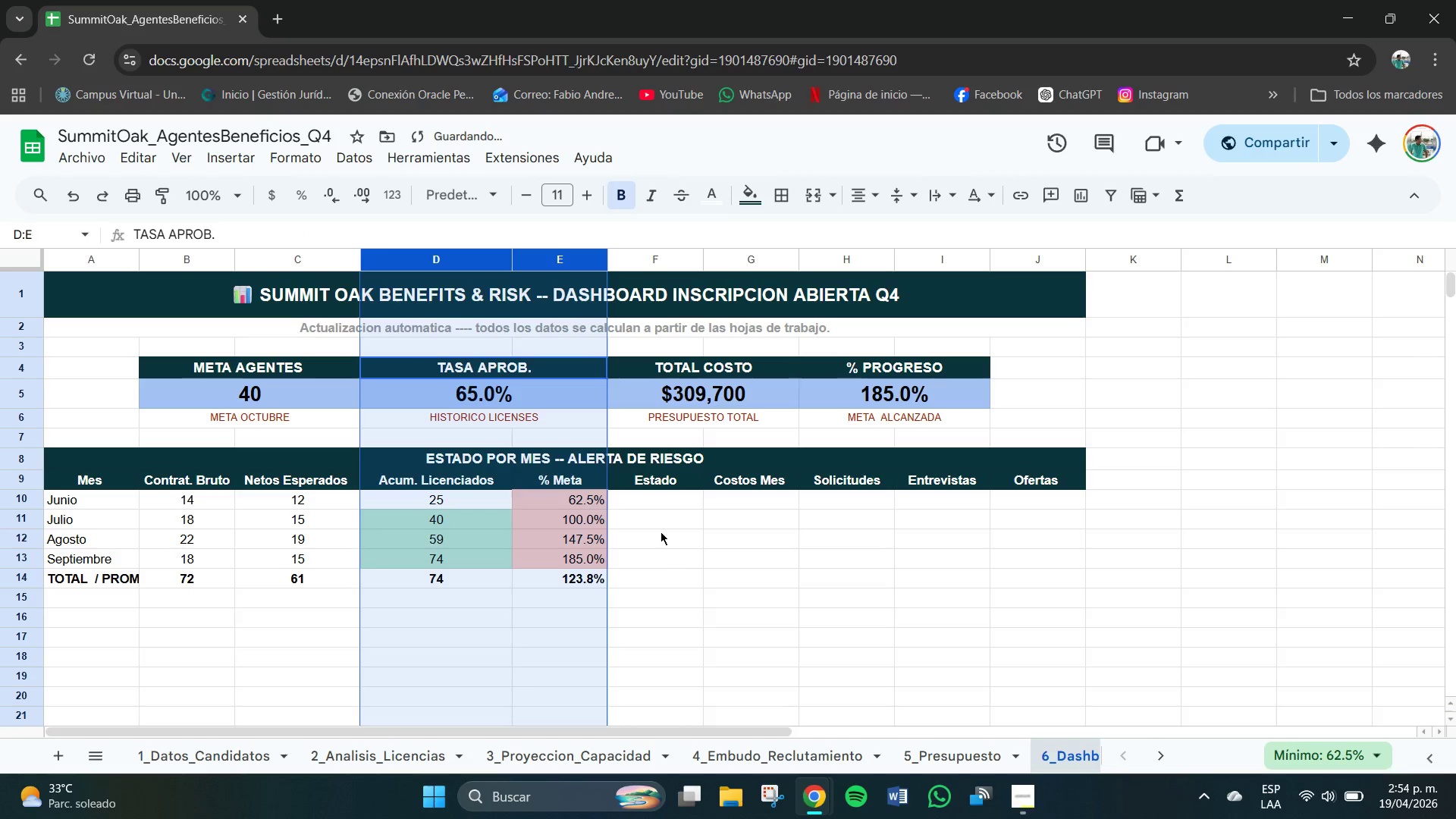 
key(Control+Z)
 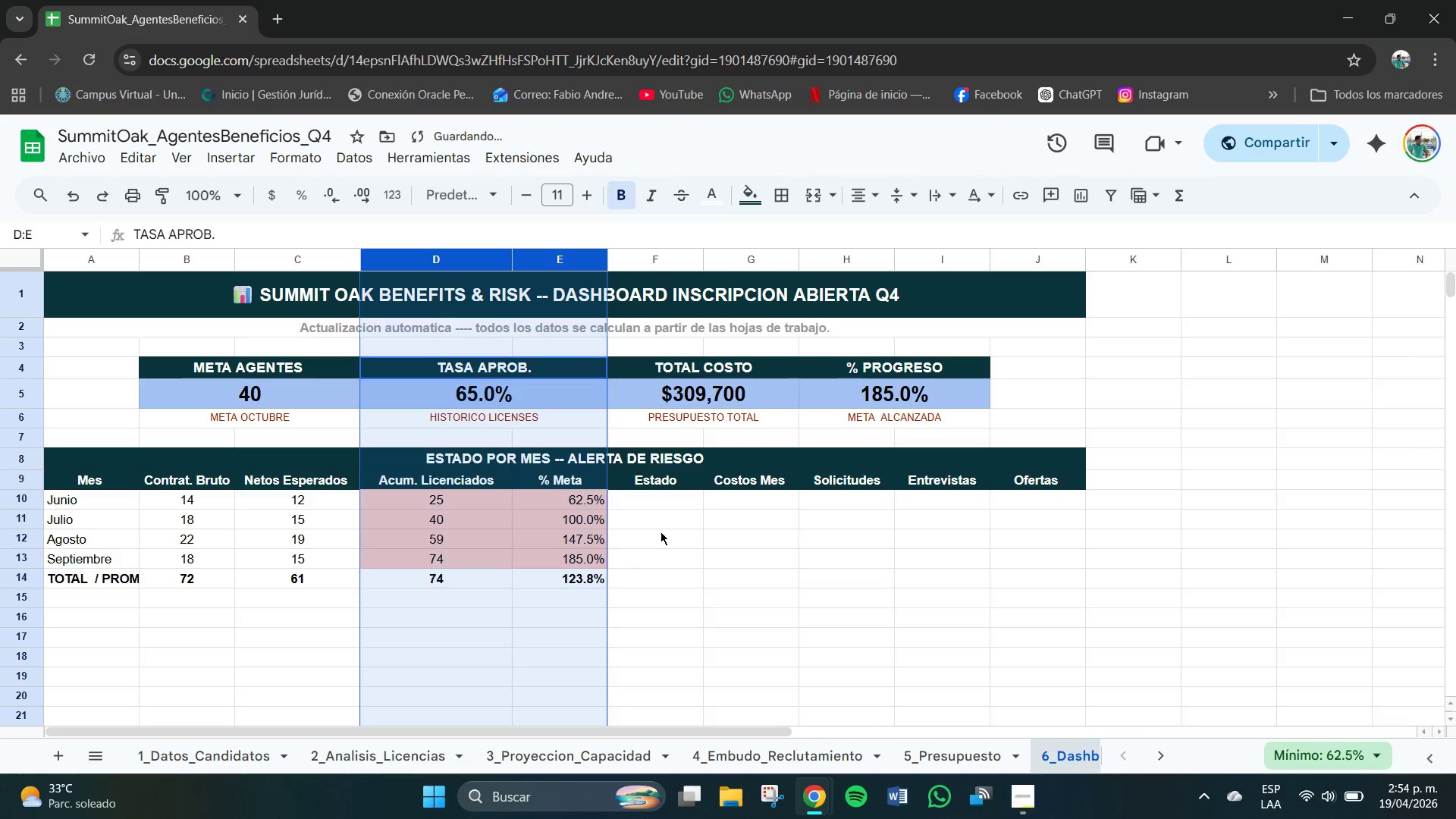 
key(Control+Z)
 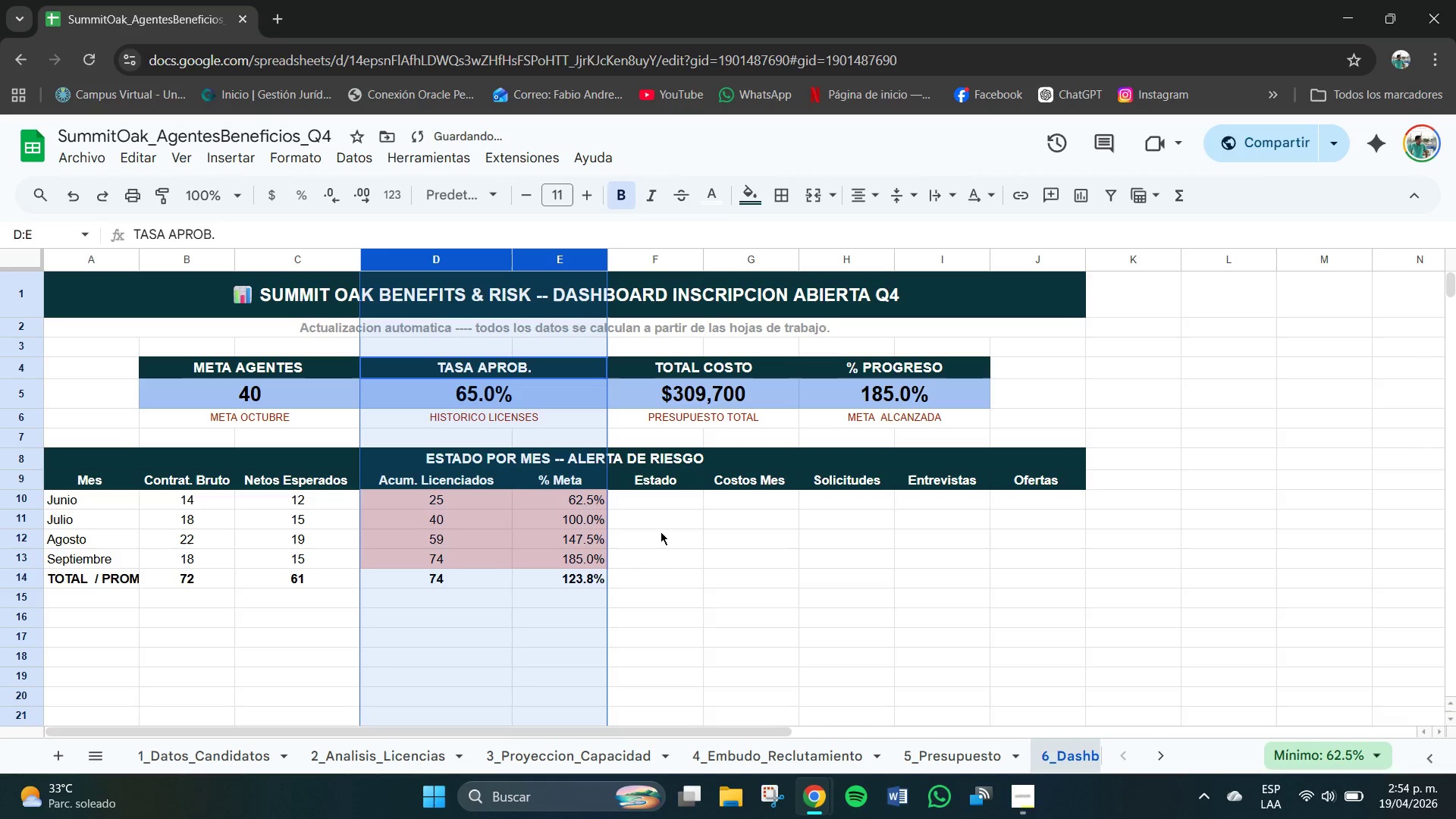 
key(Control+Z)
 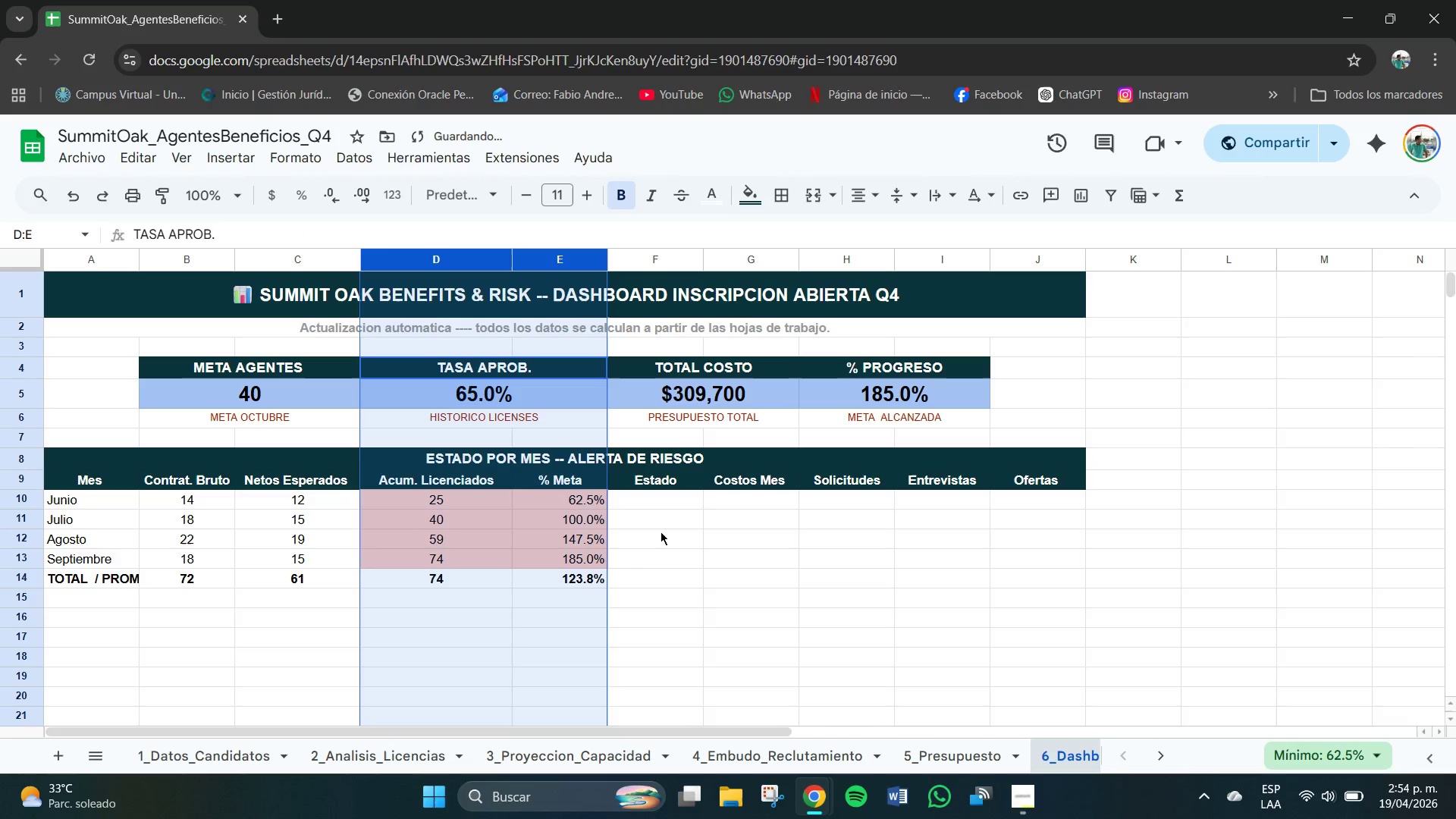 
key(Control+Z)
 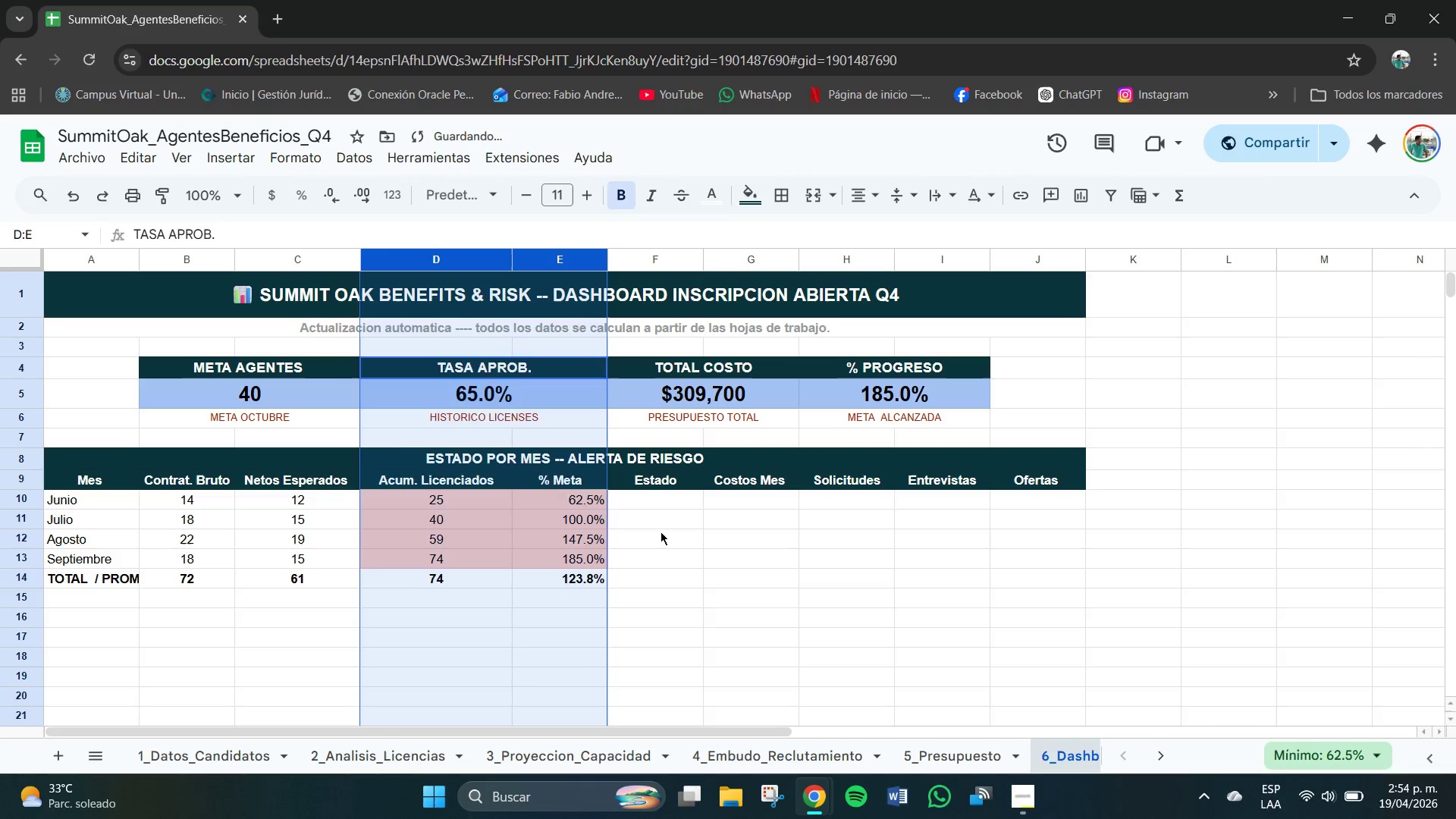 
key(Control+Z)
 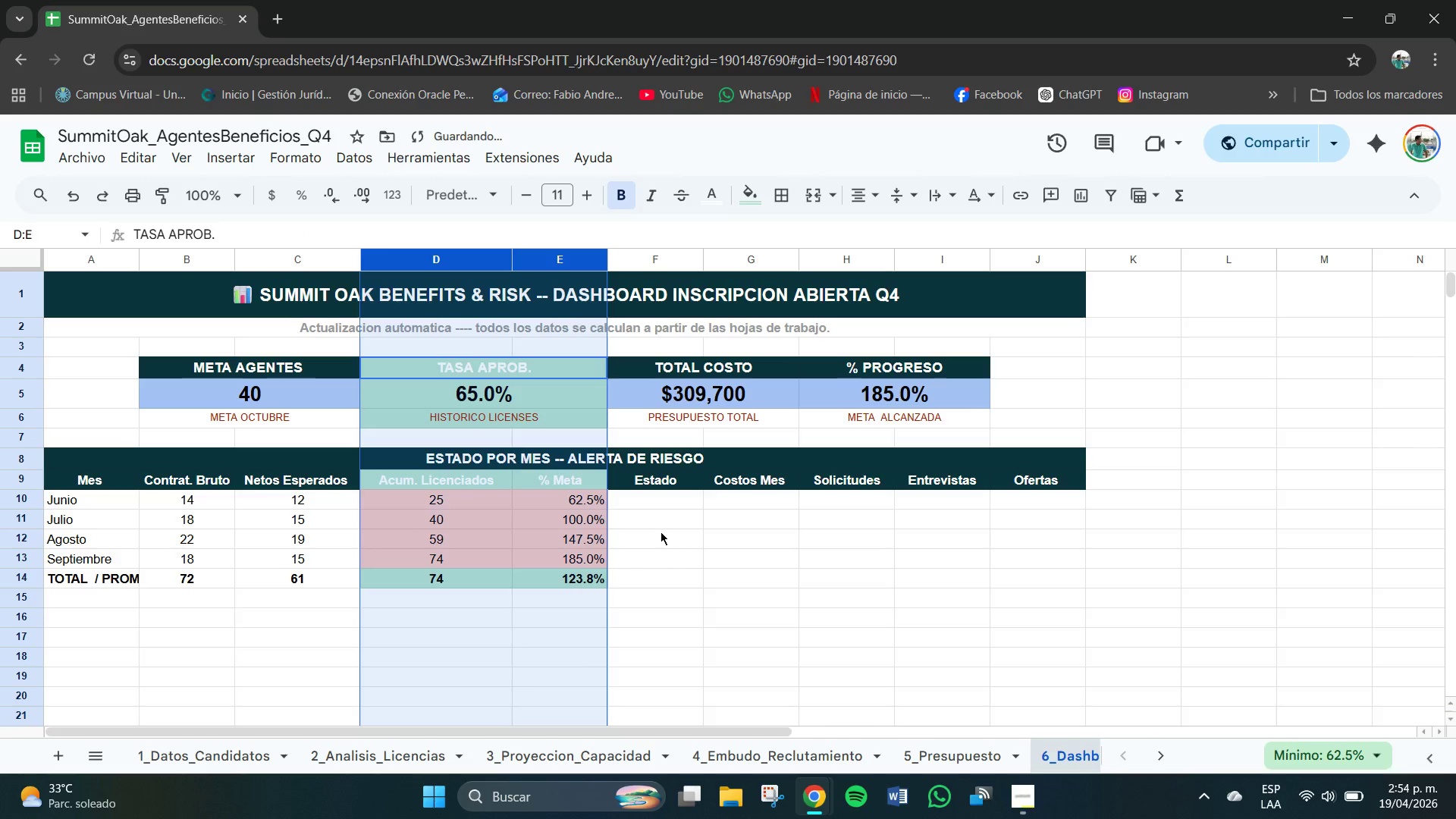 
key(Control+Z)
 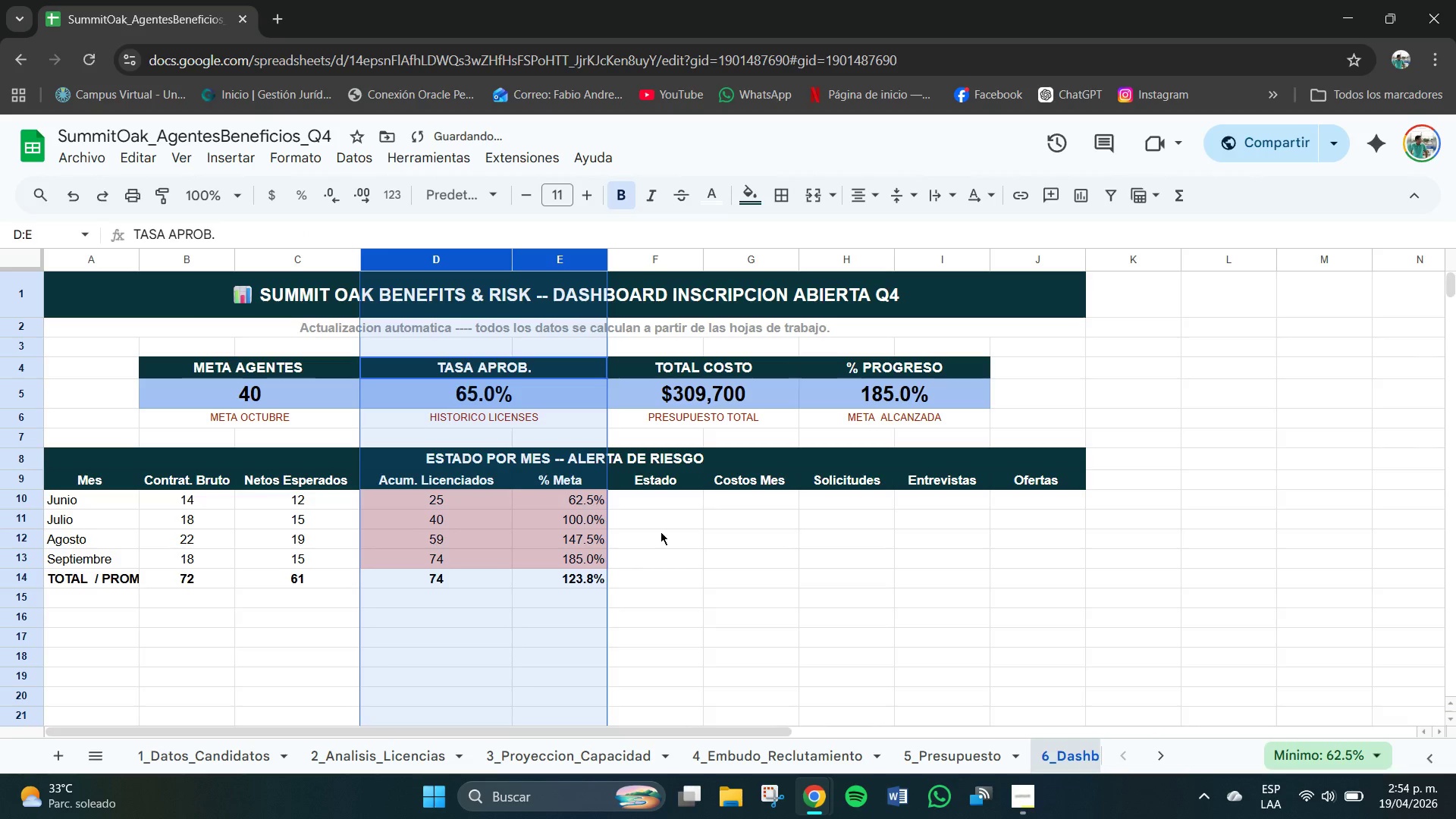 
key(Control+Z)
 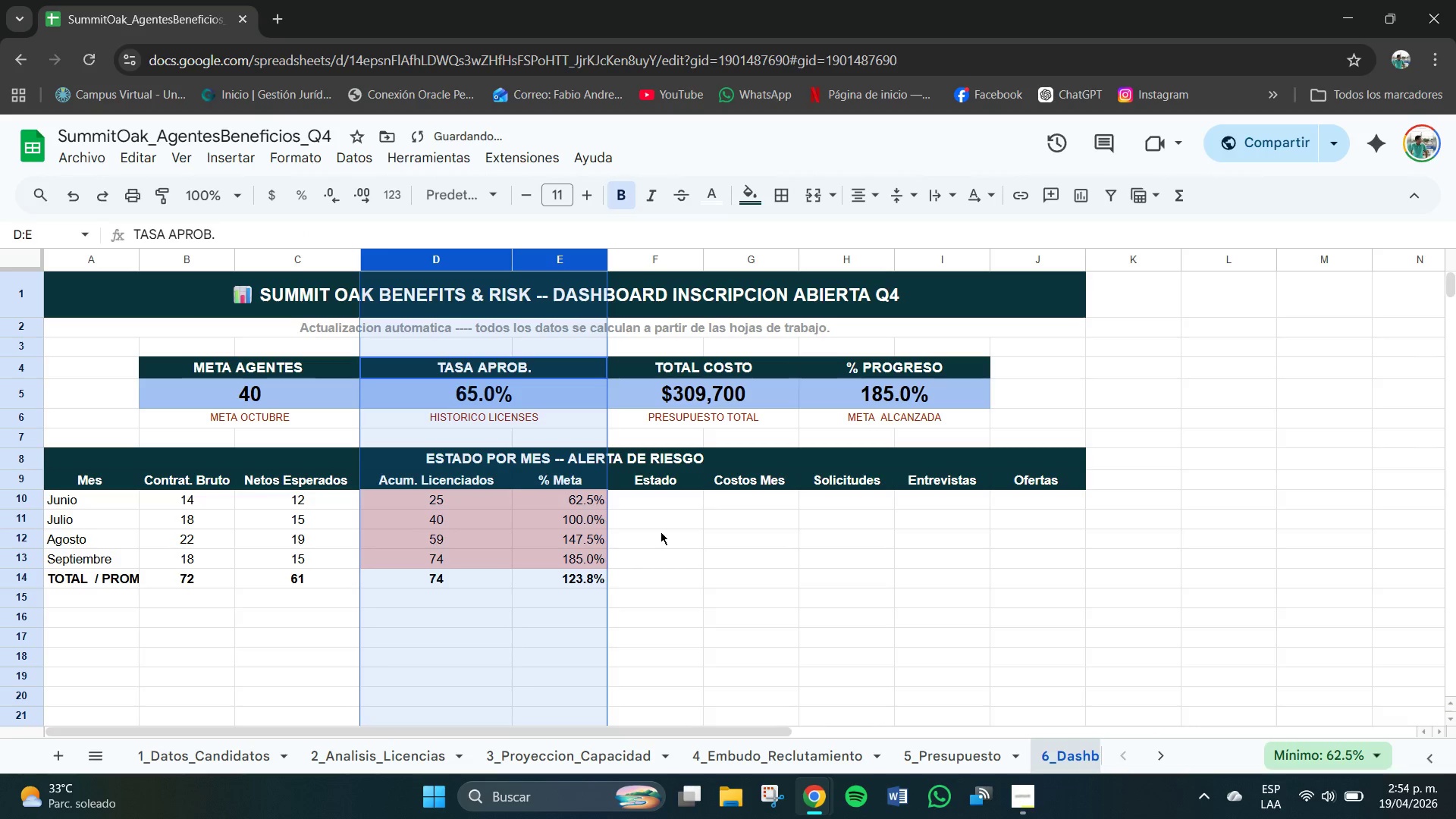 
key(Control+Z)
 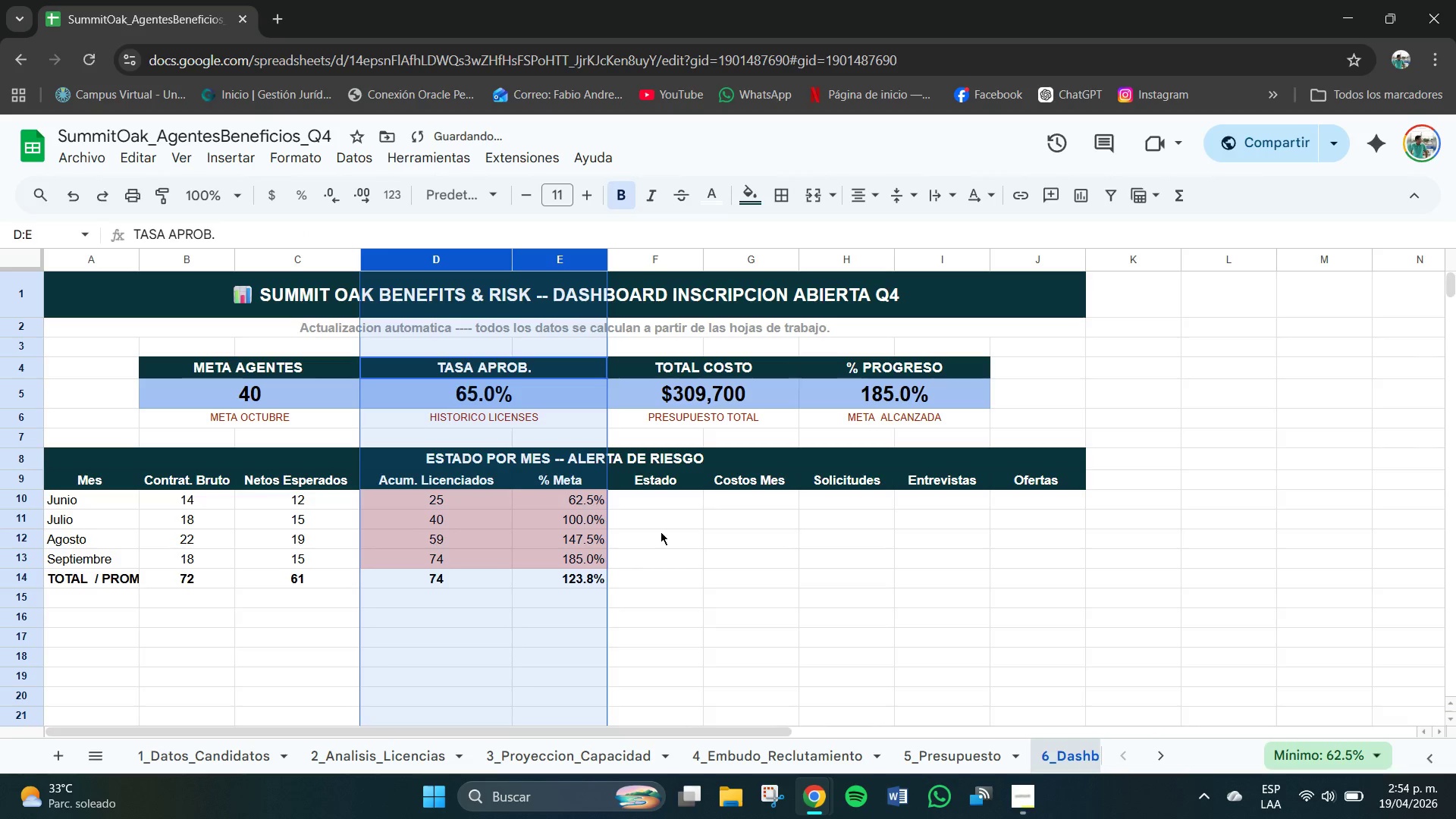 
key(Control+Z)
 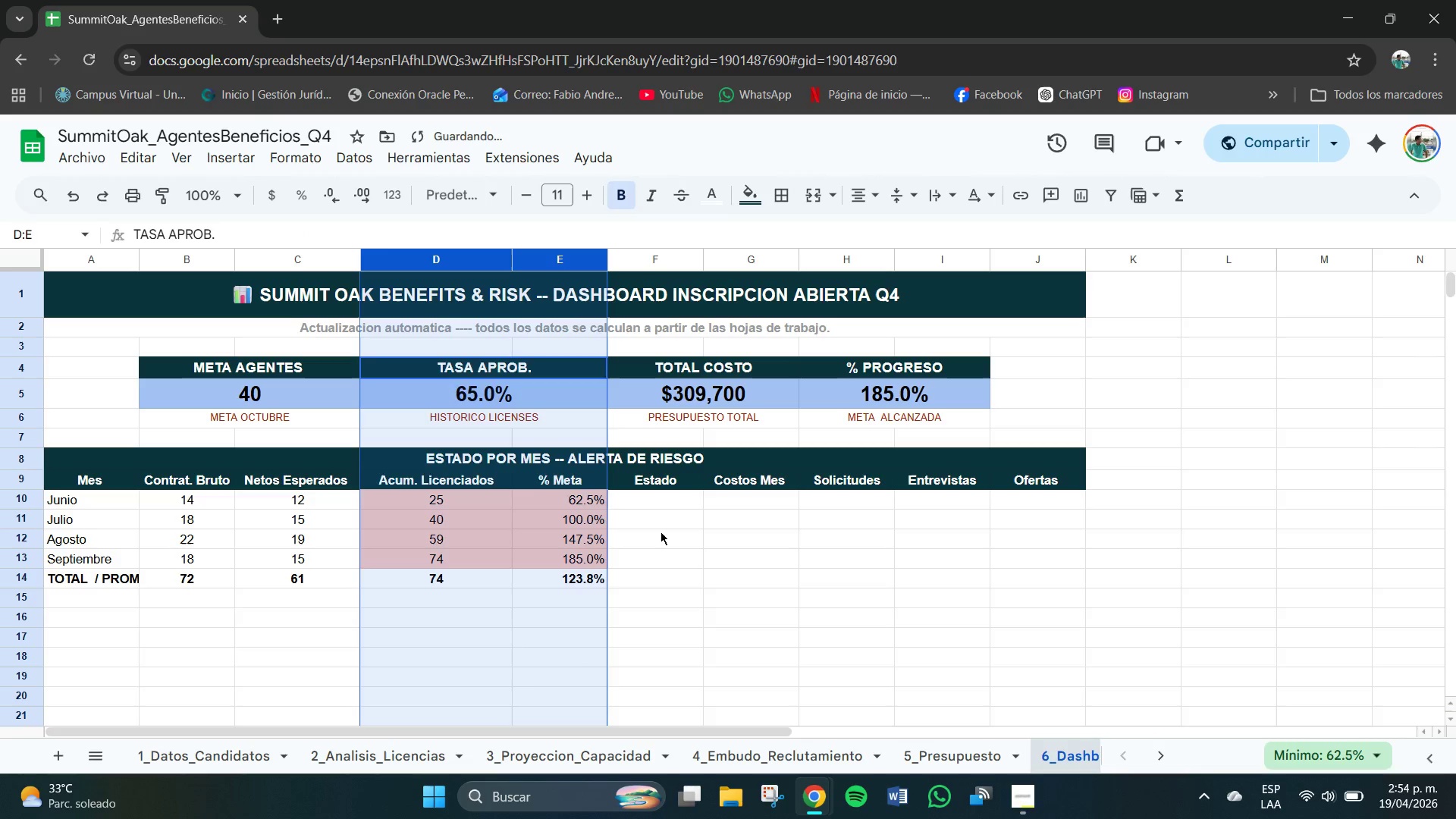 
key(Control+Z)
 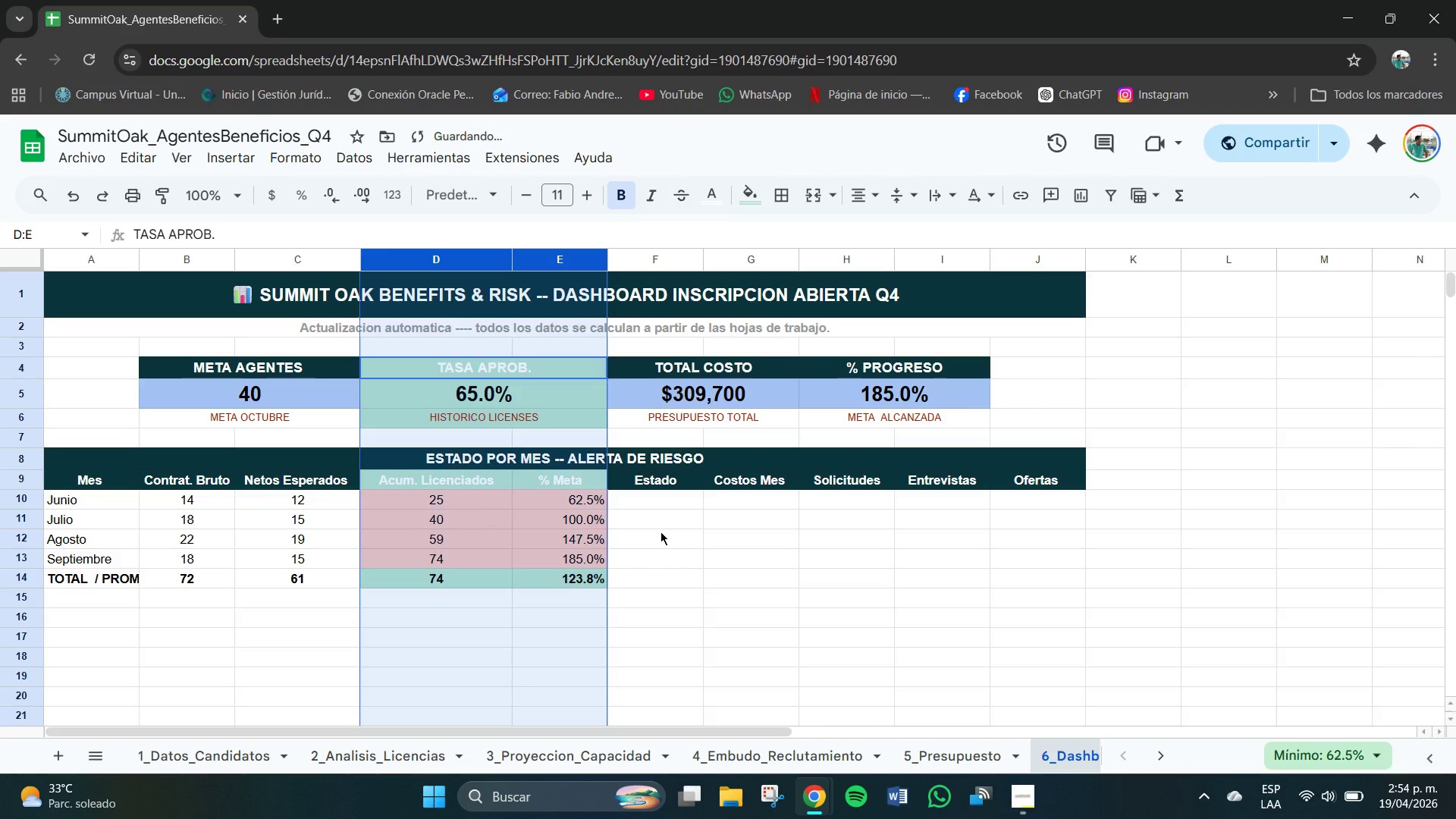 
key(Control+Z)
 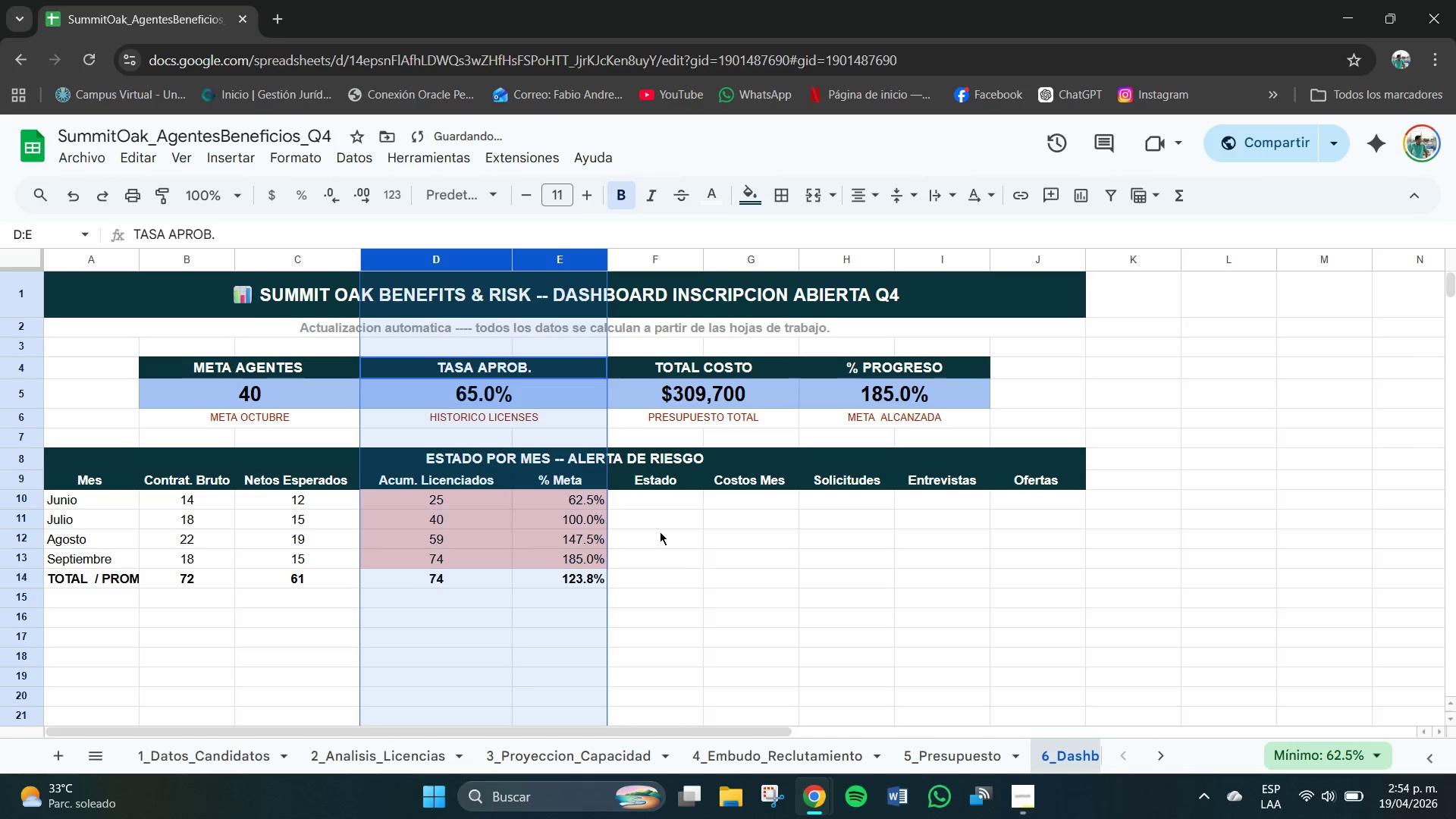 
key(Control+Z)
 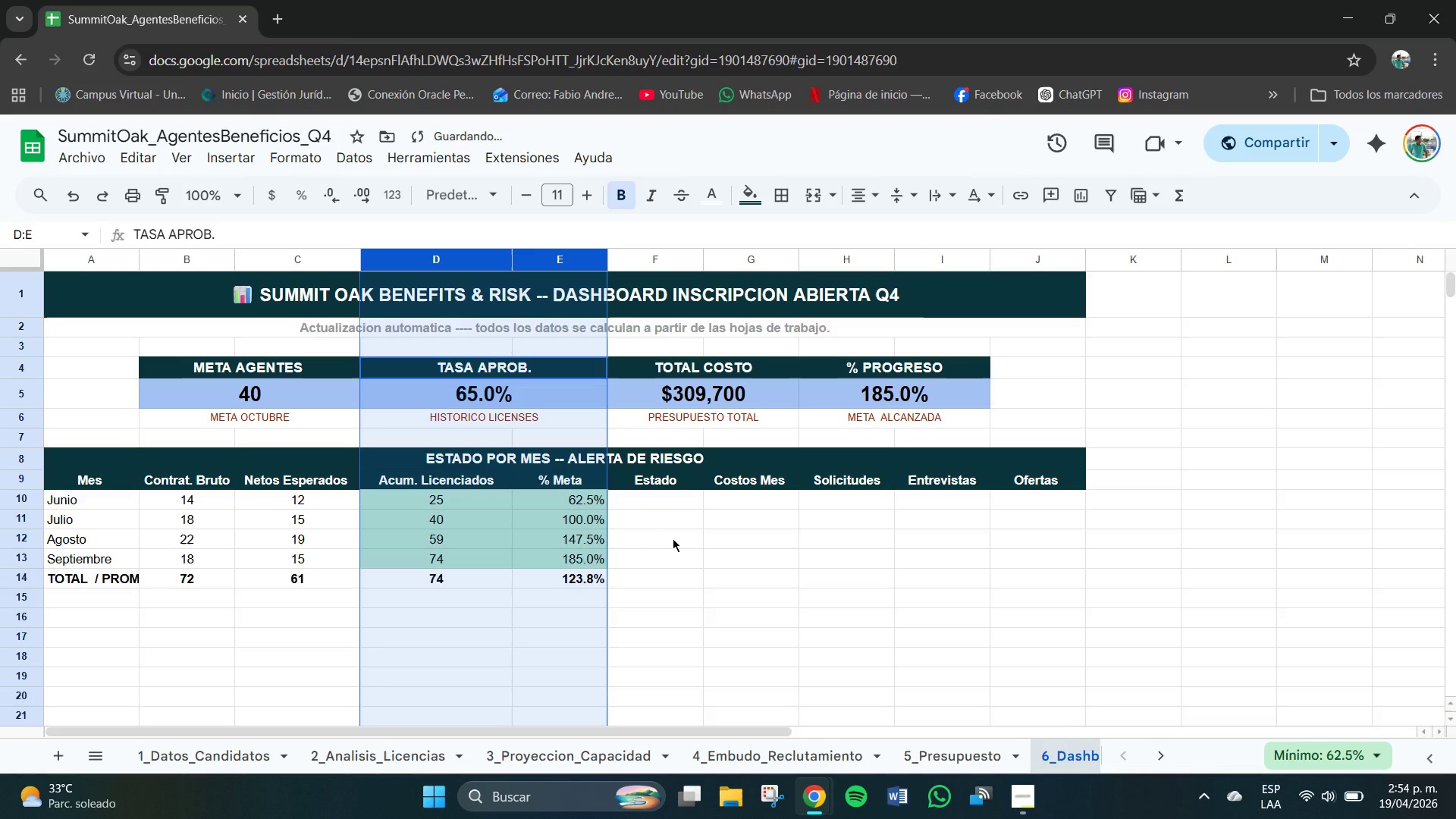 
hold_key(key=ControlLeft, duration=0.67)
 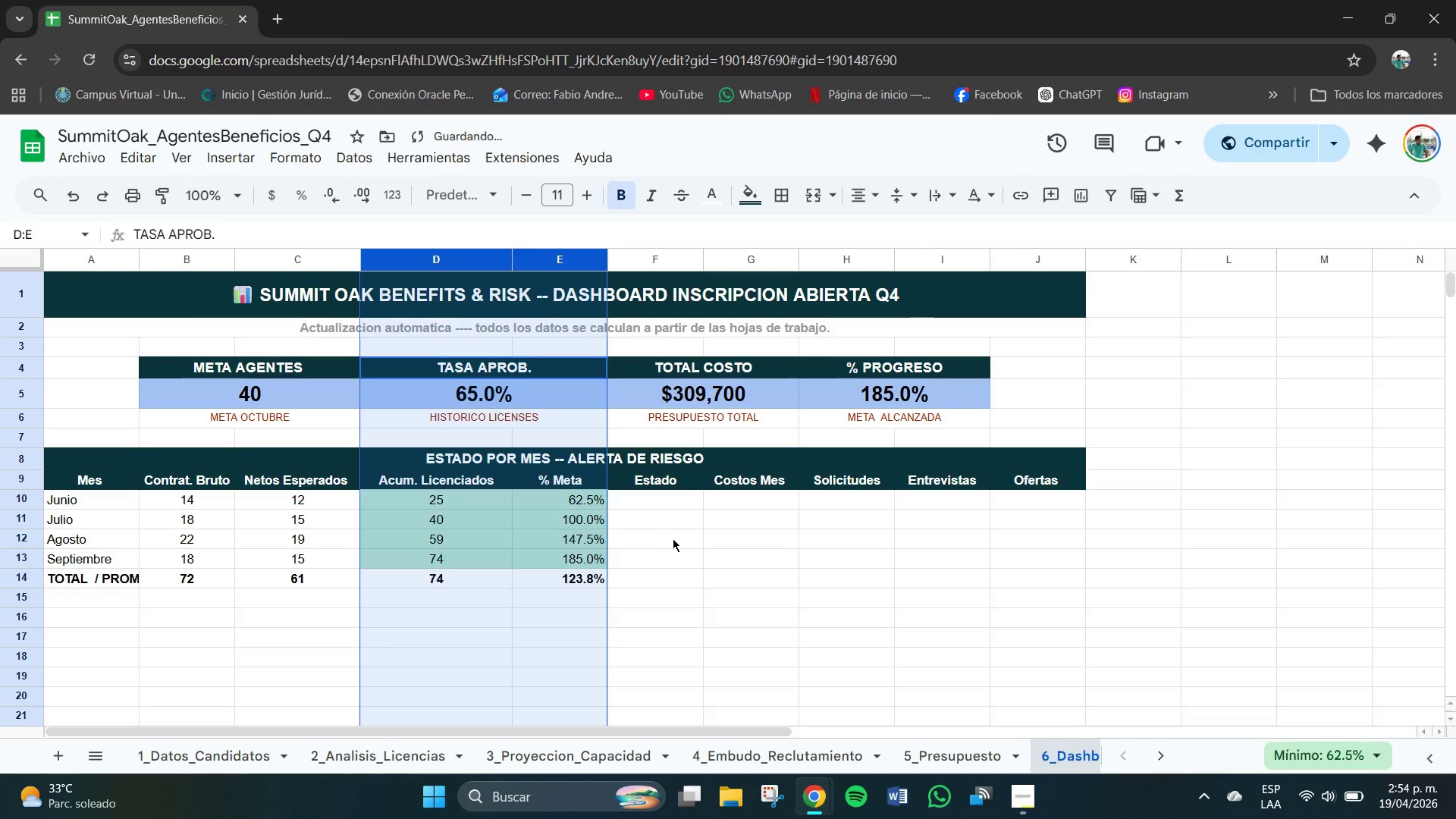 
key(Control+Z)
 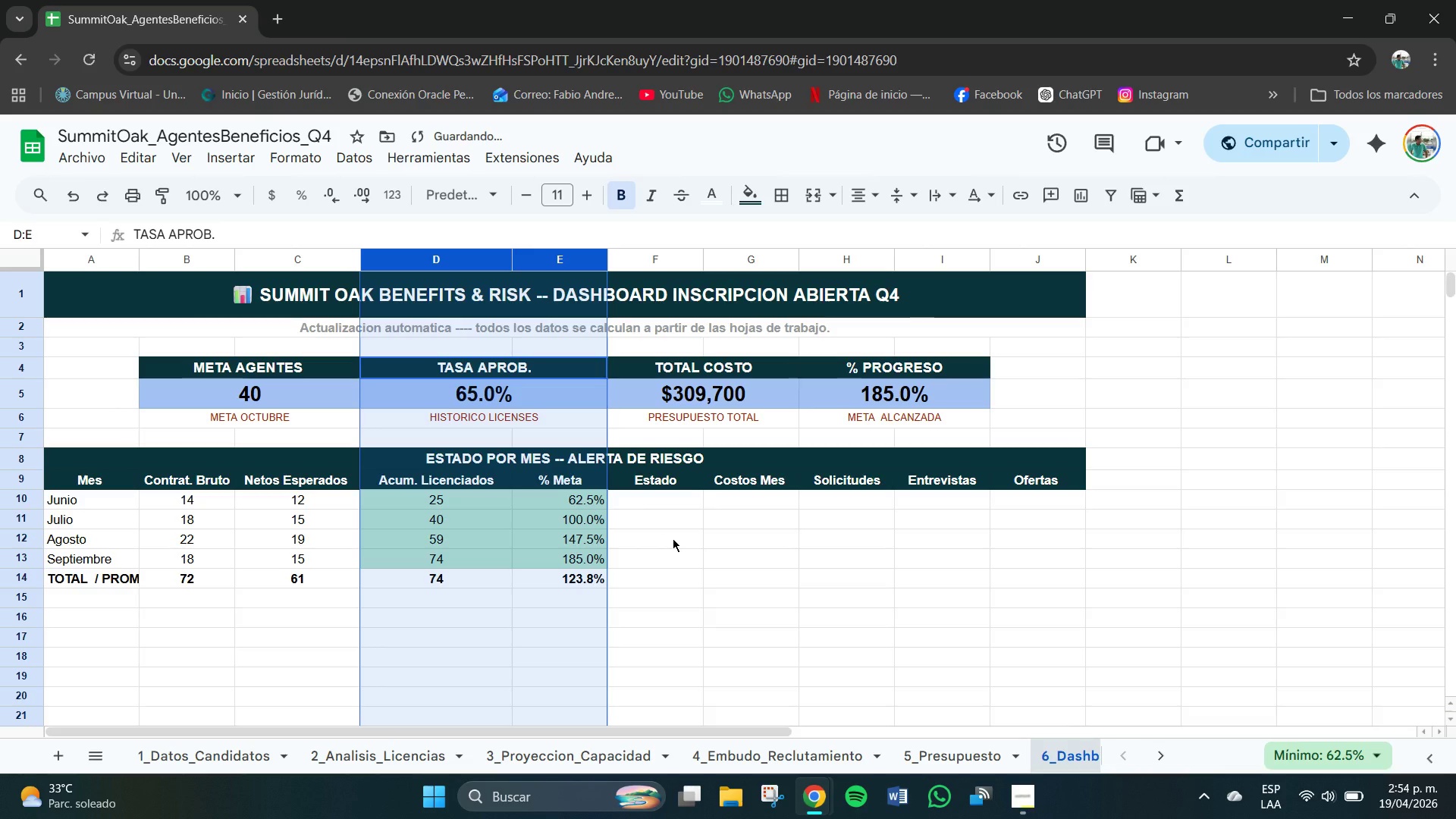 
left_click([673, 538])
 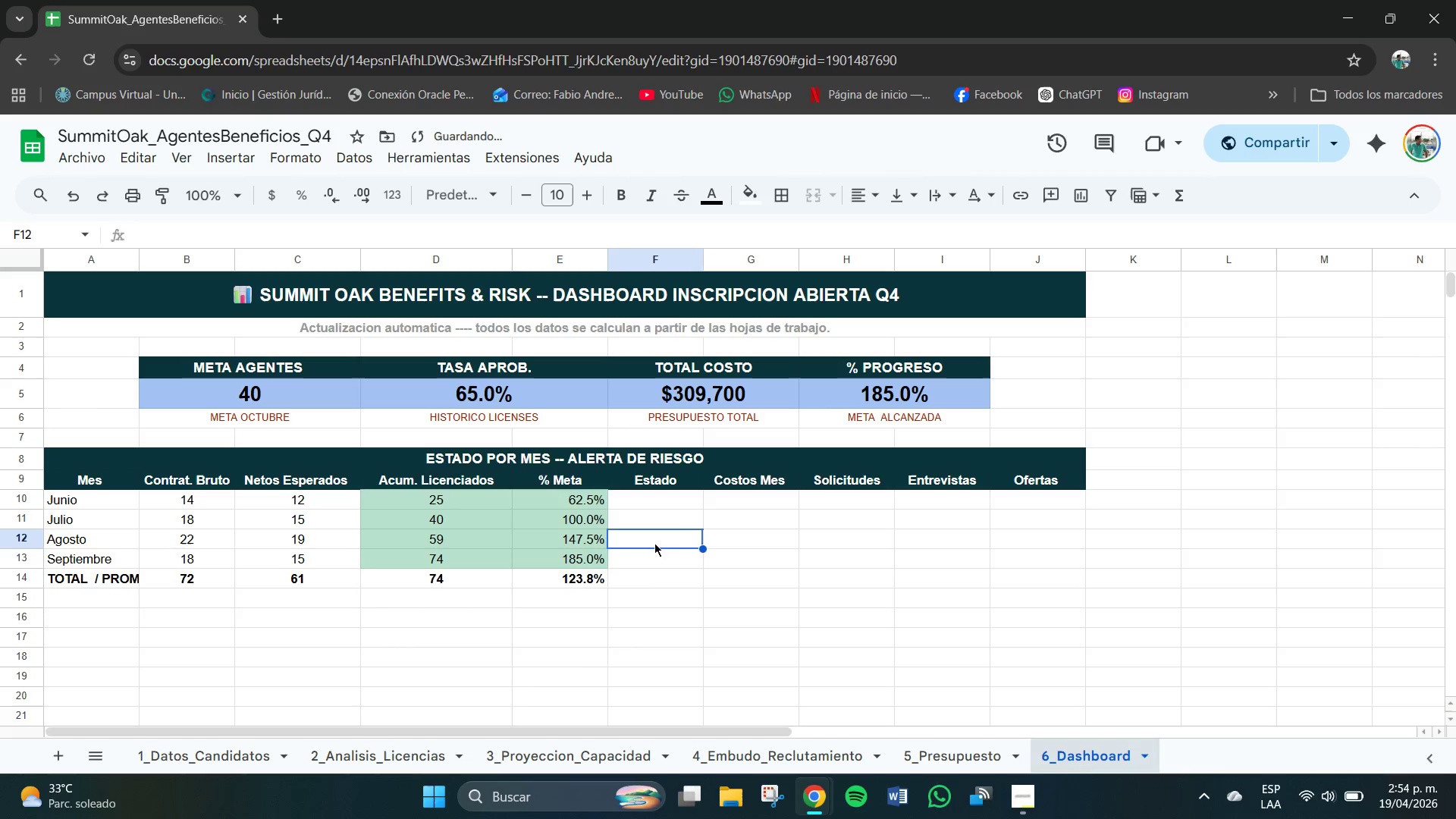 
left_click([639, 543])
 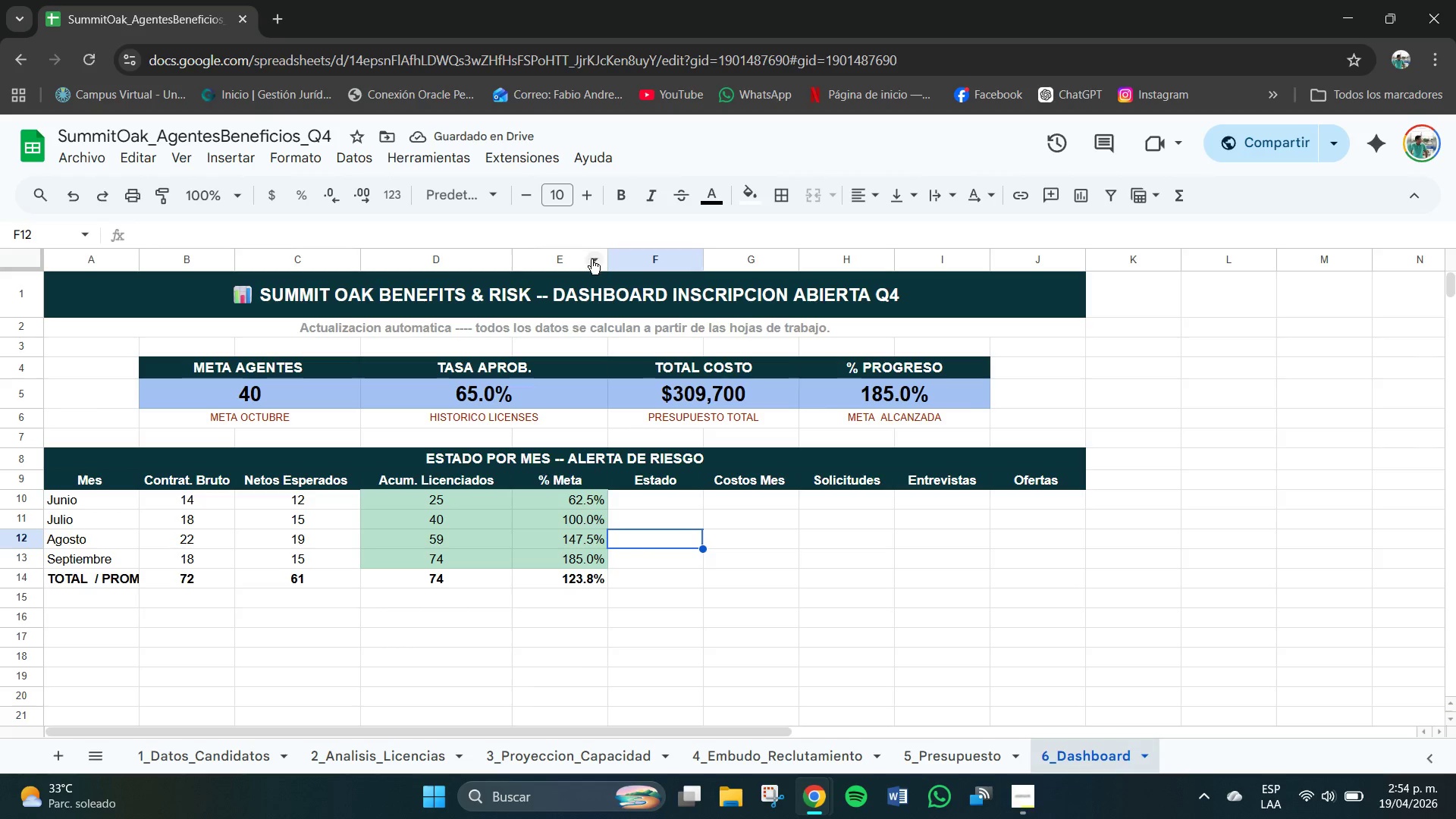 
left_click([595, 262])
 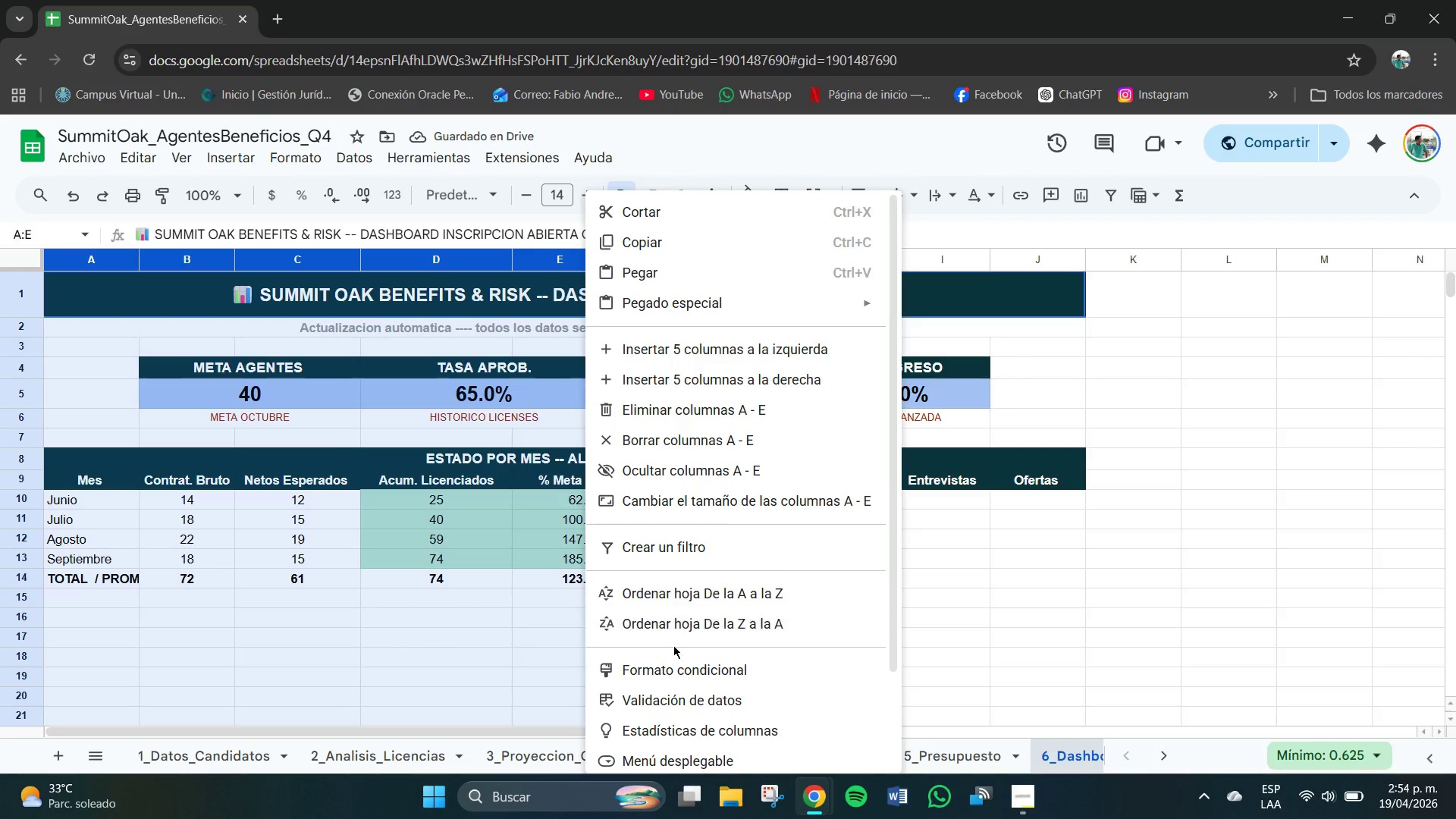 
left_click([676, 668])
 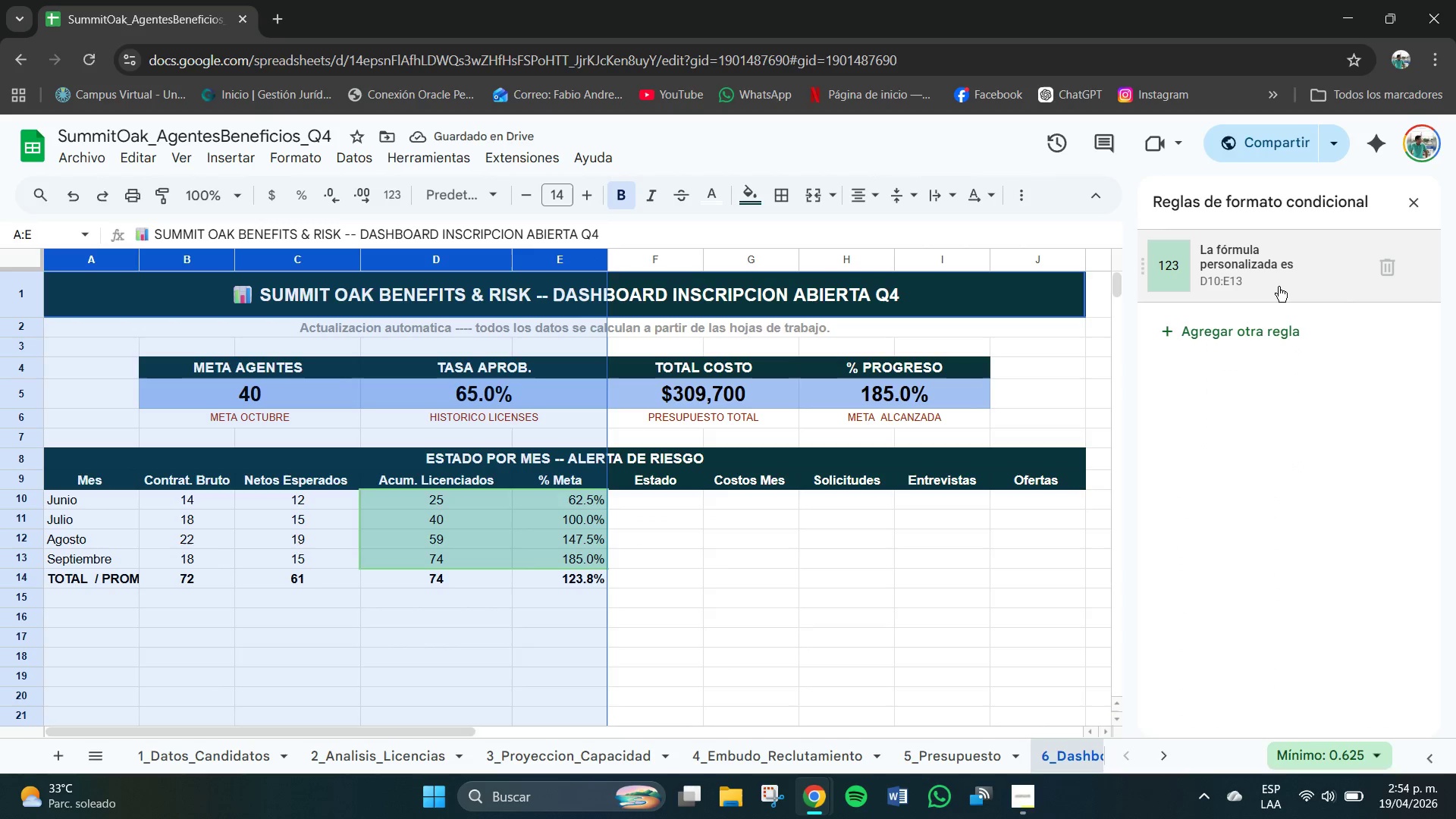 
left_click([1208, 276])
 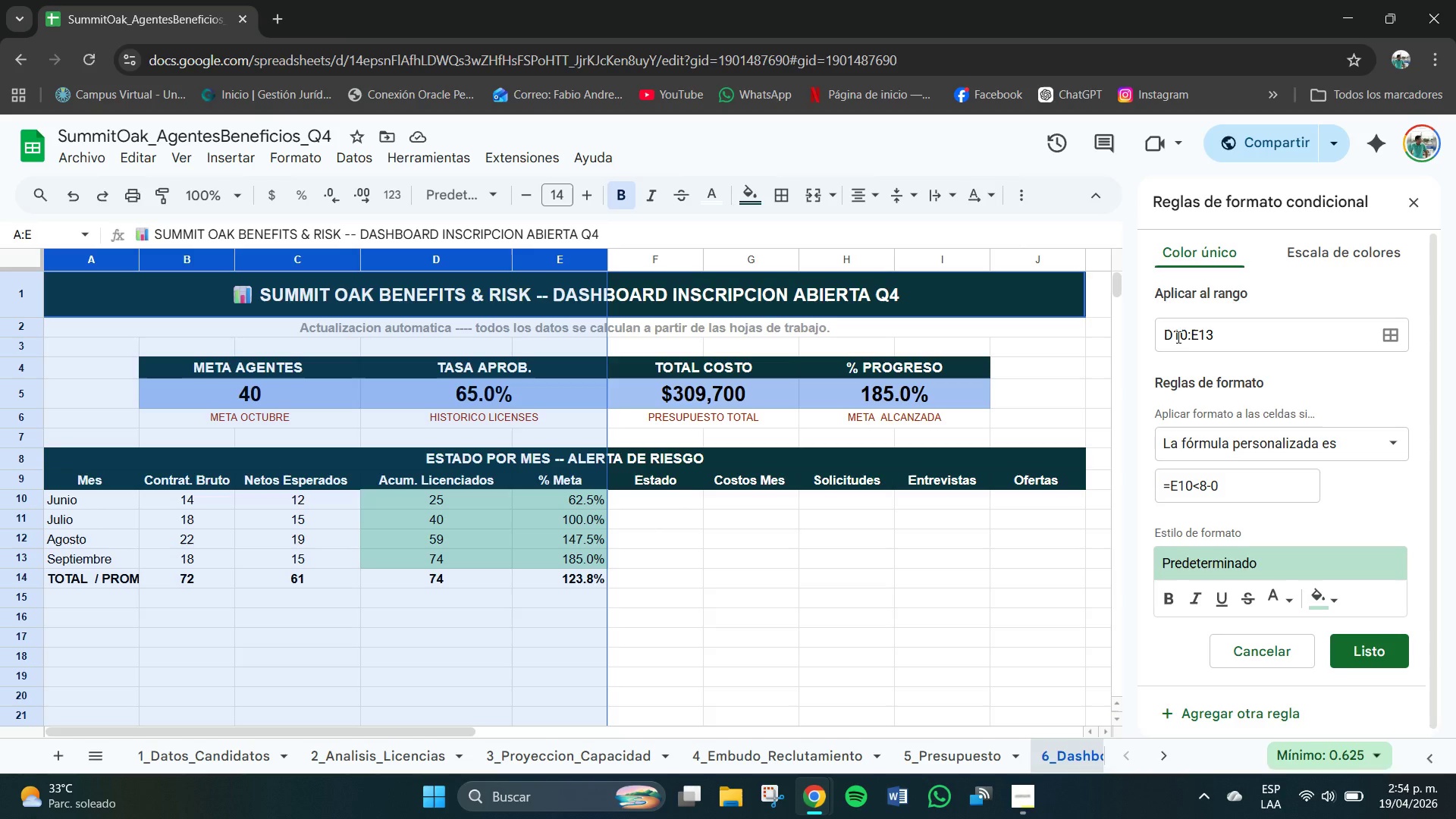 
left_click([1170, 337])
 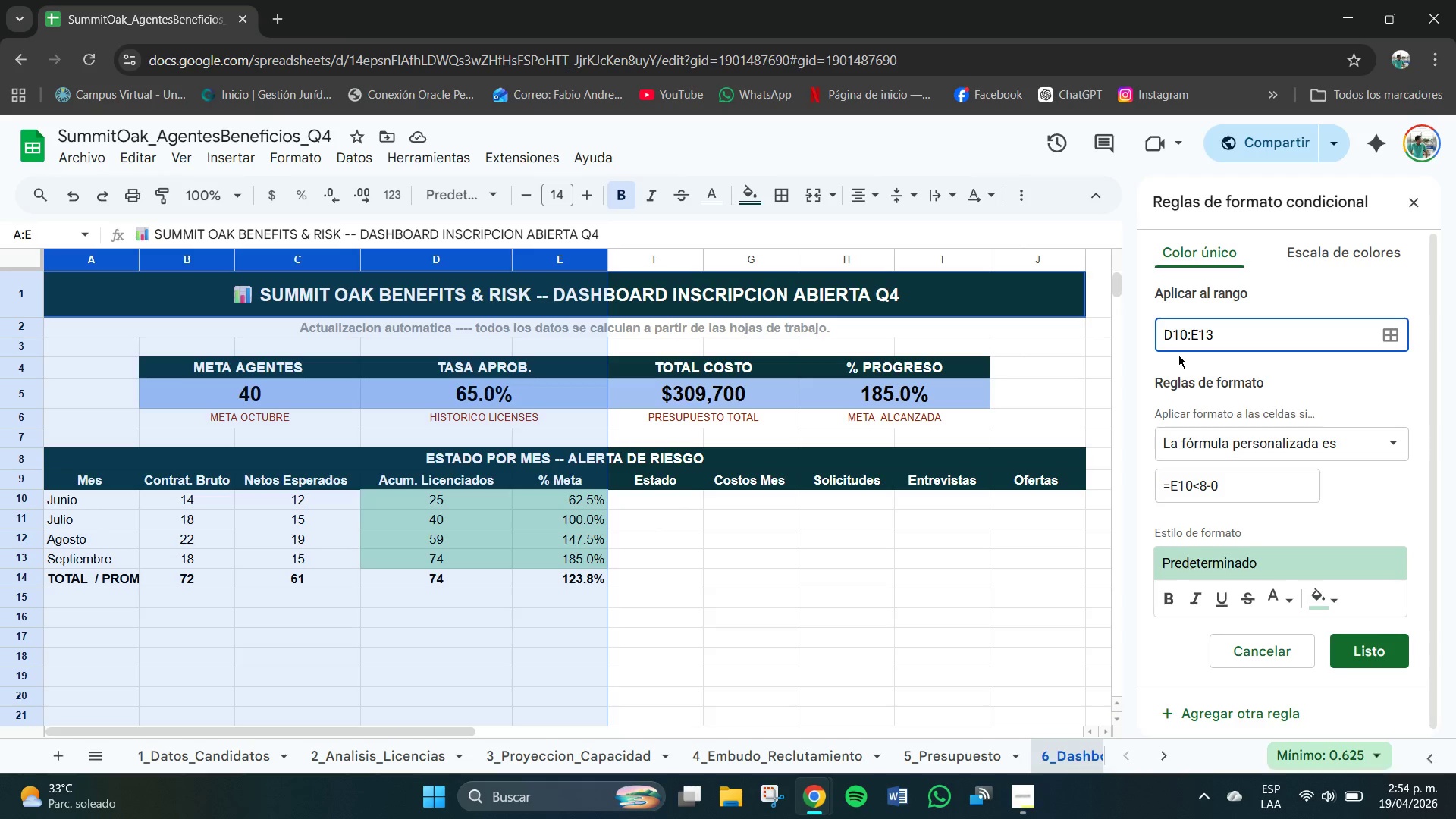 
key(Backspace)
 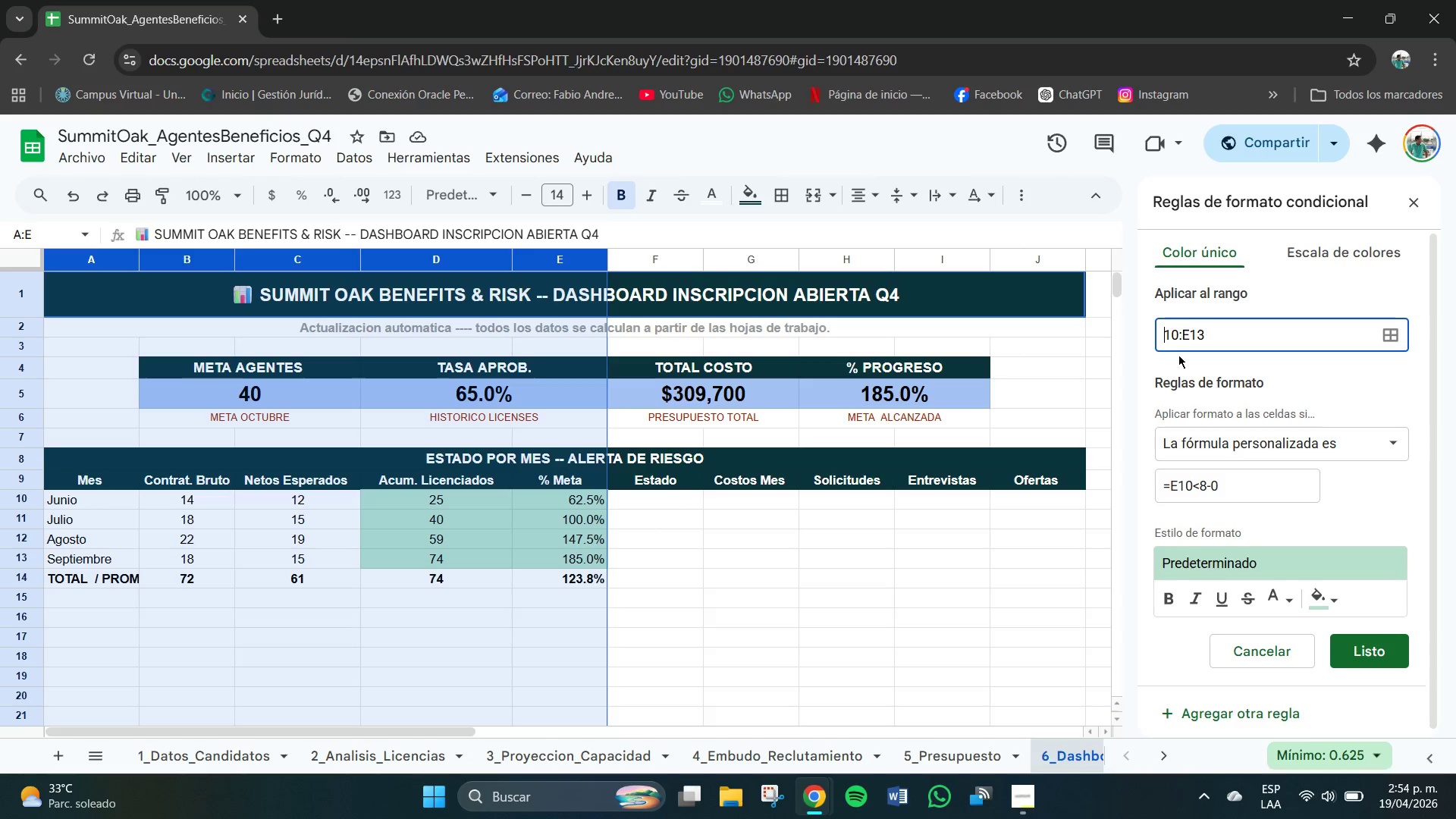 
key(E)
 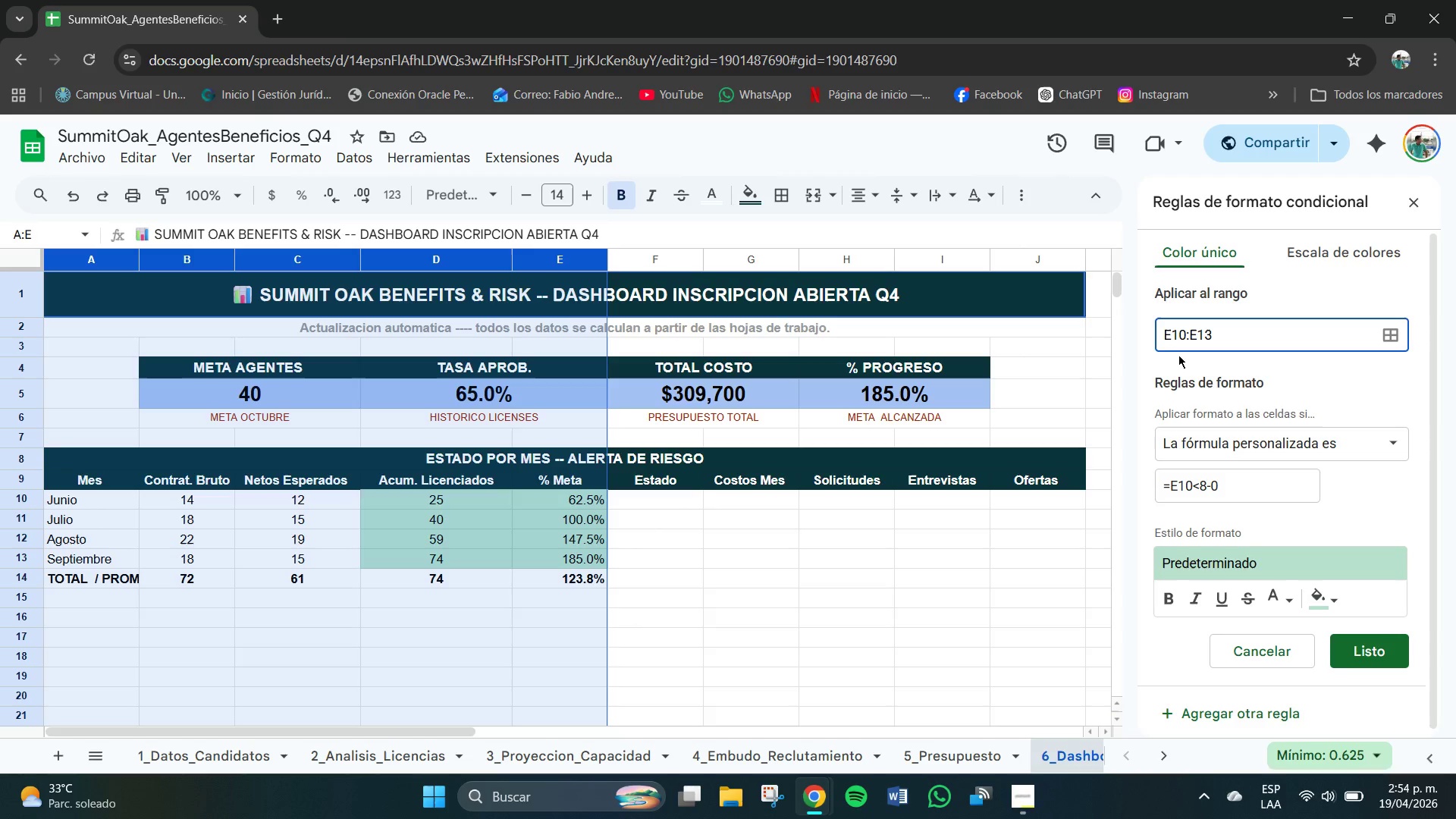 
key(Enter)
 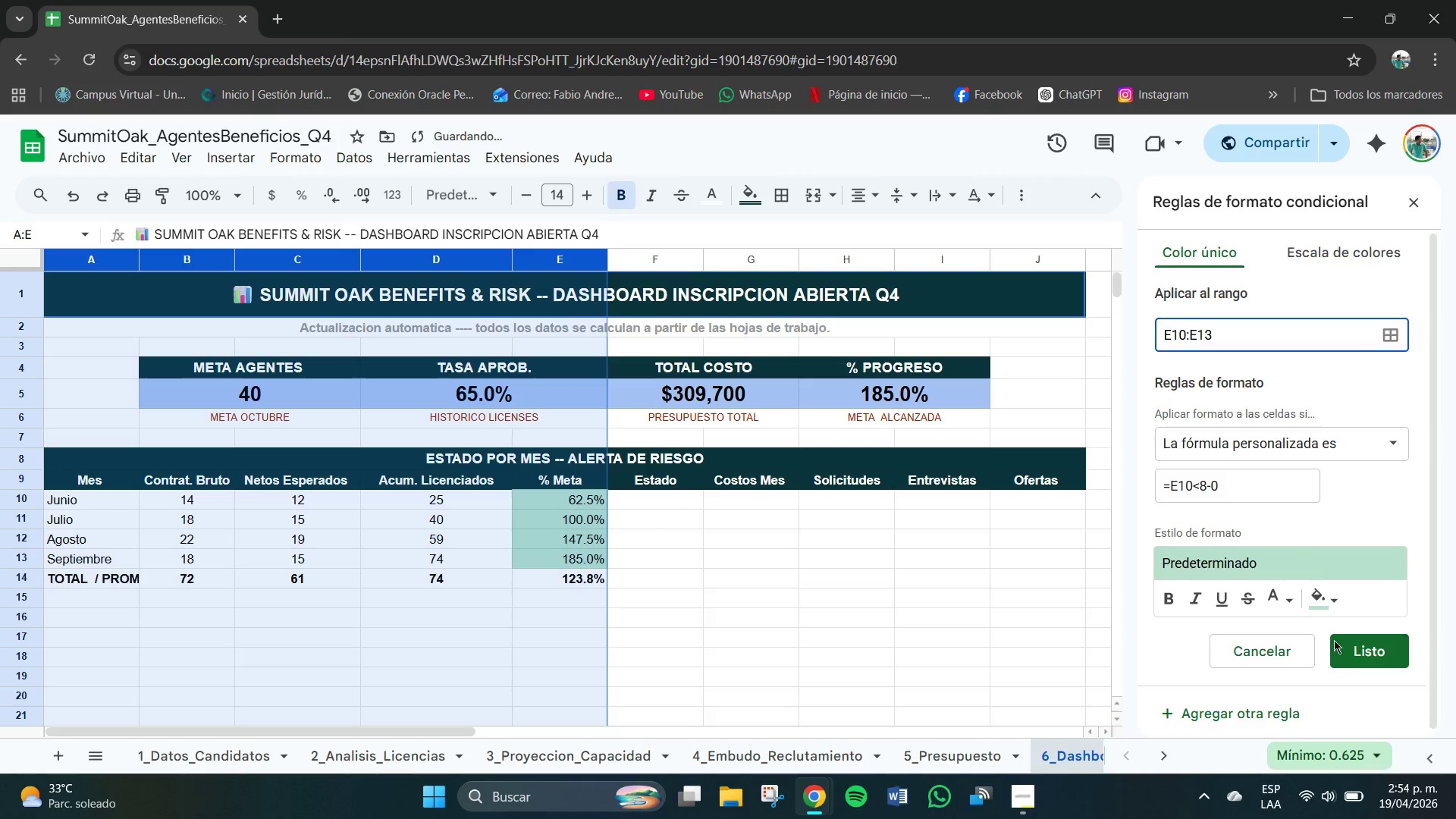 
left_click([1354, 646])
 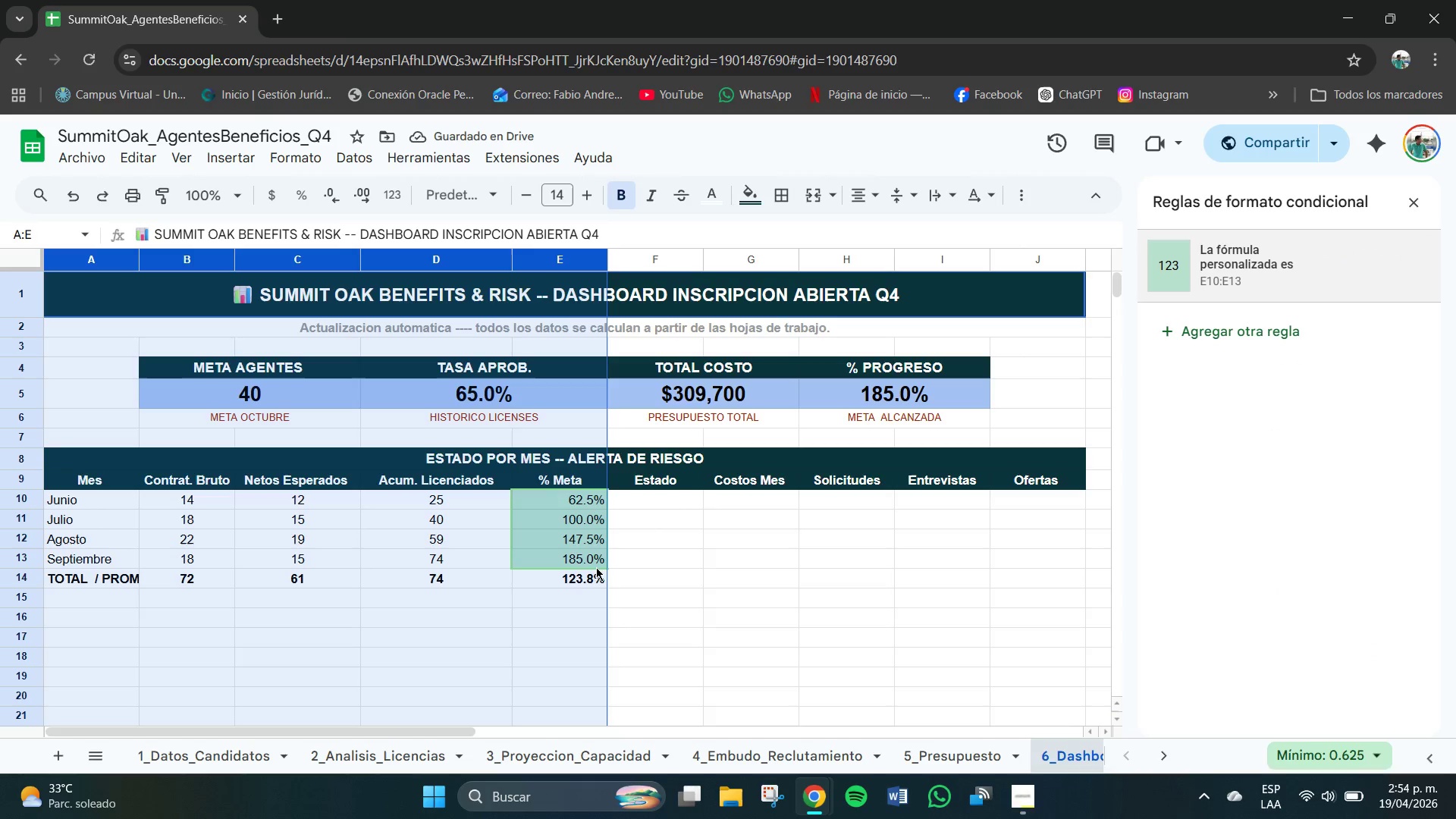 
left_click([645, 567])
 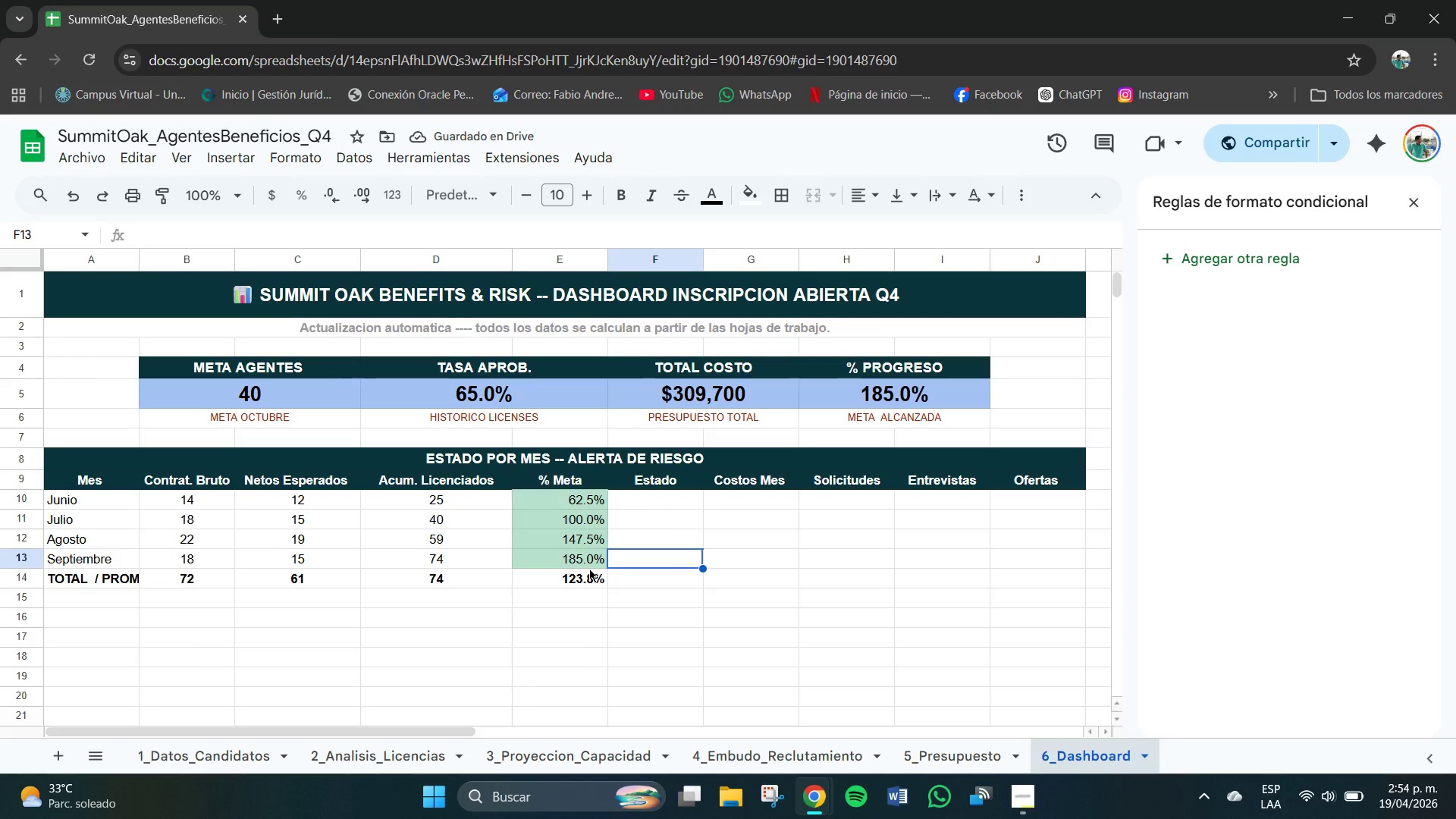 
left_click([570, 579])
 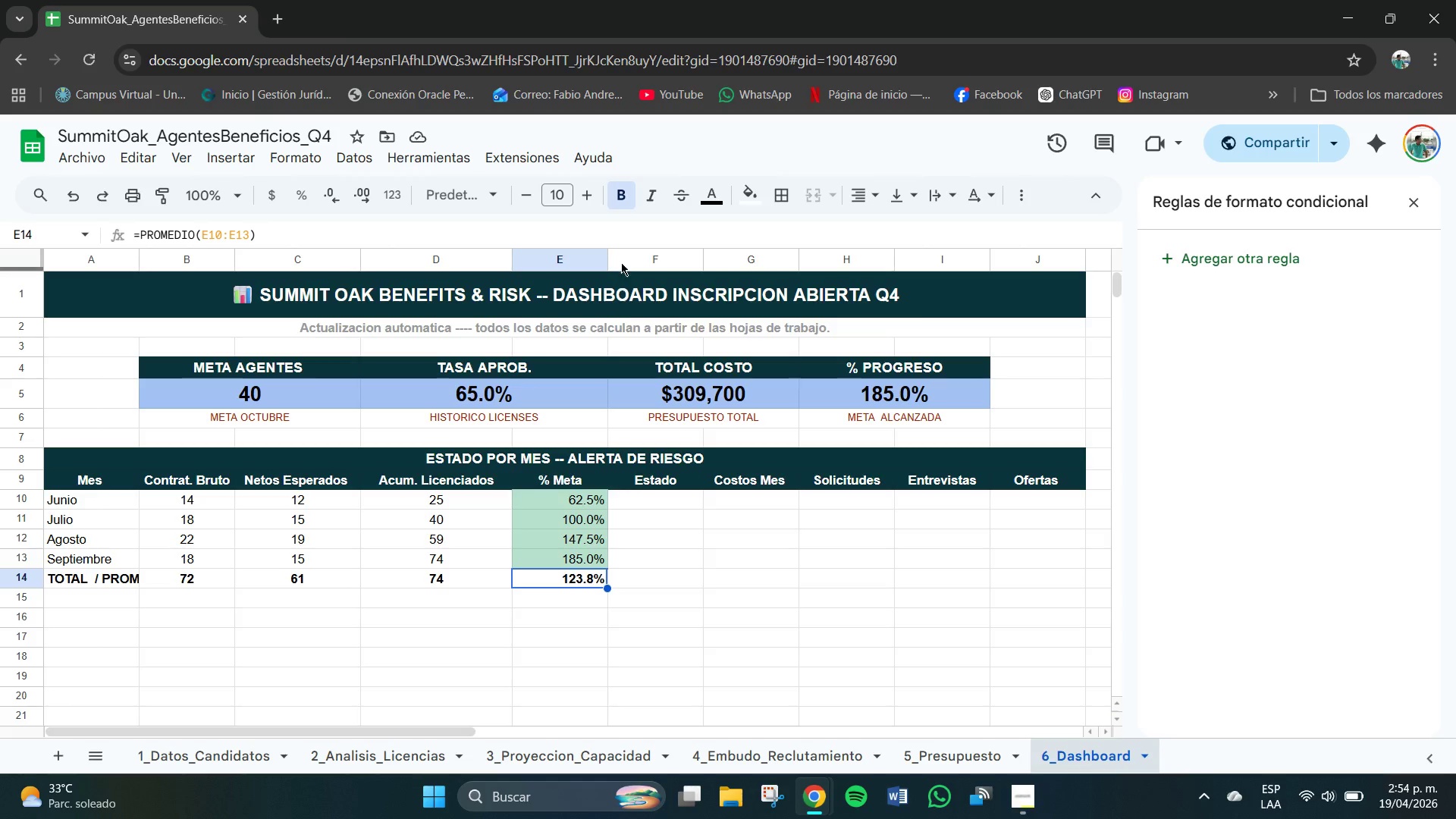 
left_click([603, 259])
 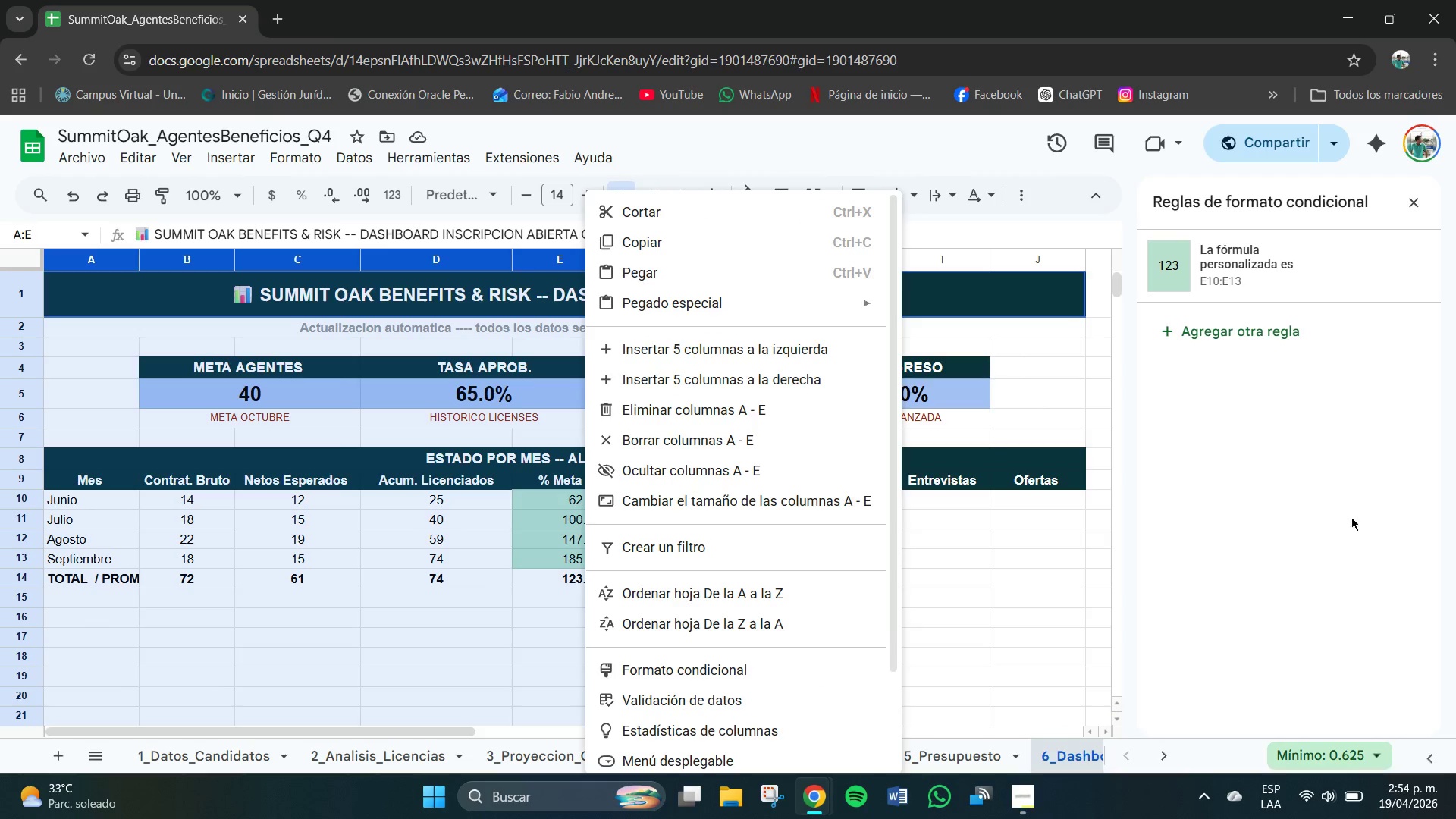 
left_click([1236, 230])
 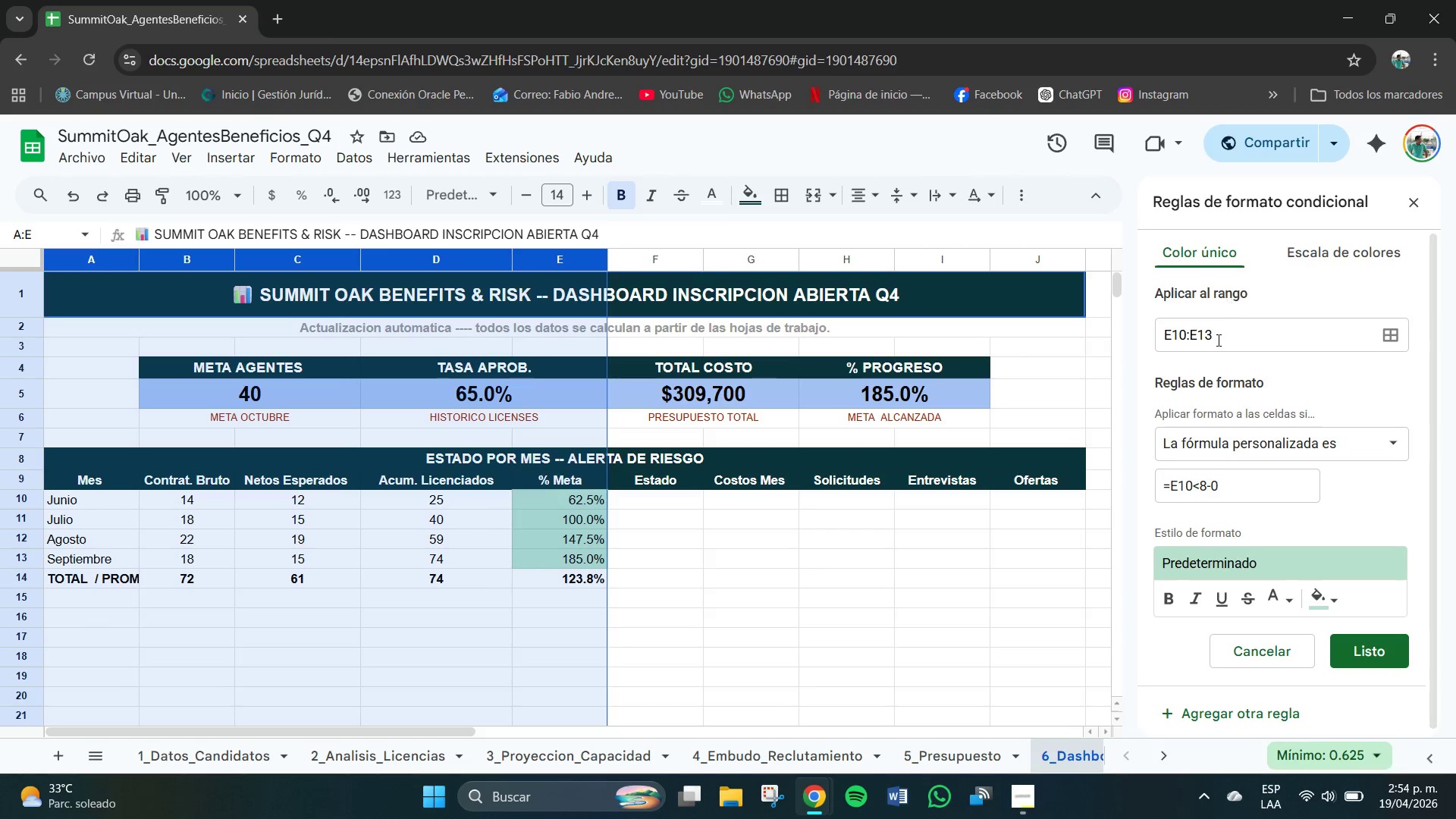 
left_click([1219, 340])
 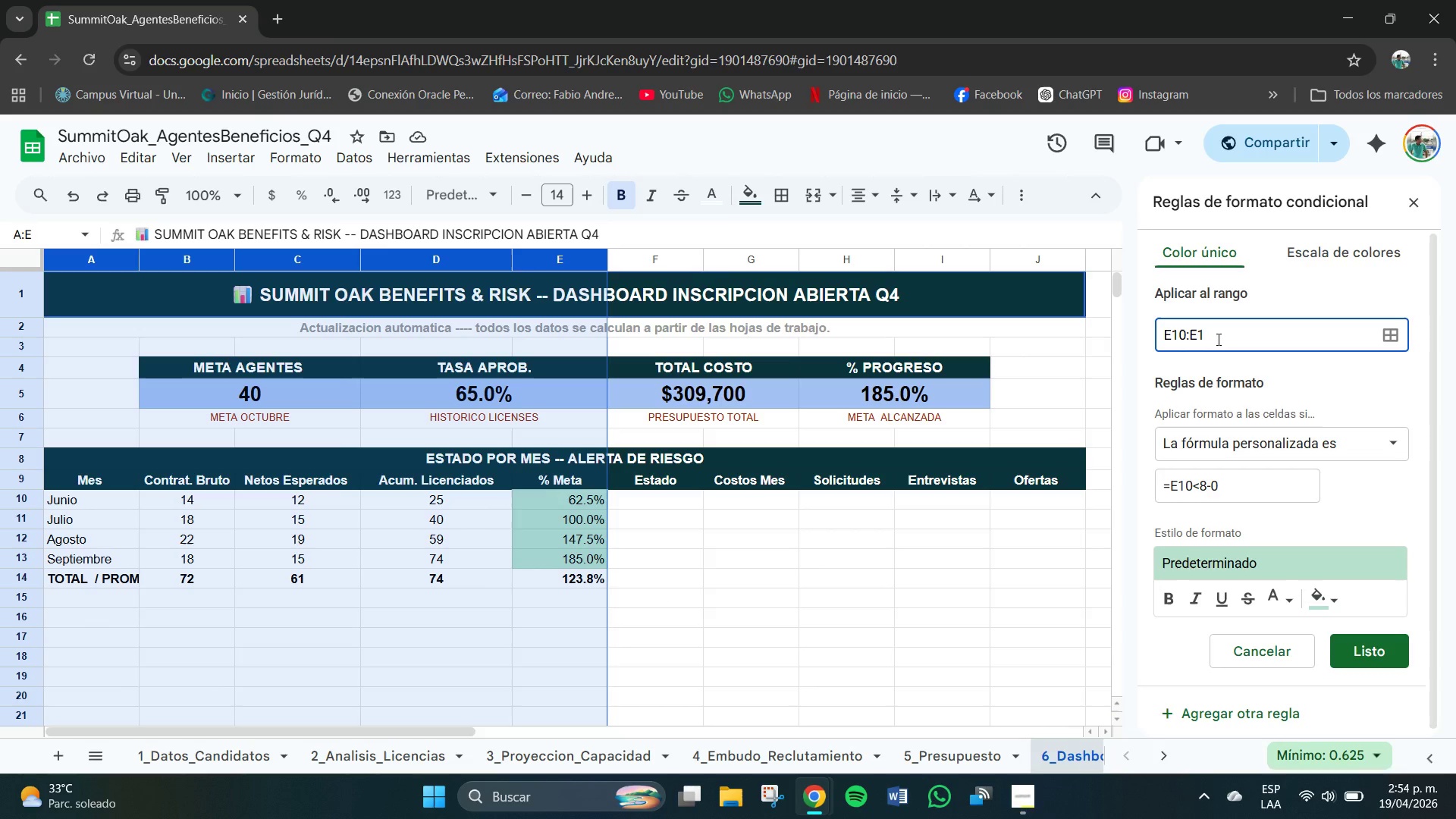 
key(Backspace)
 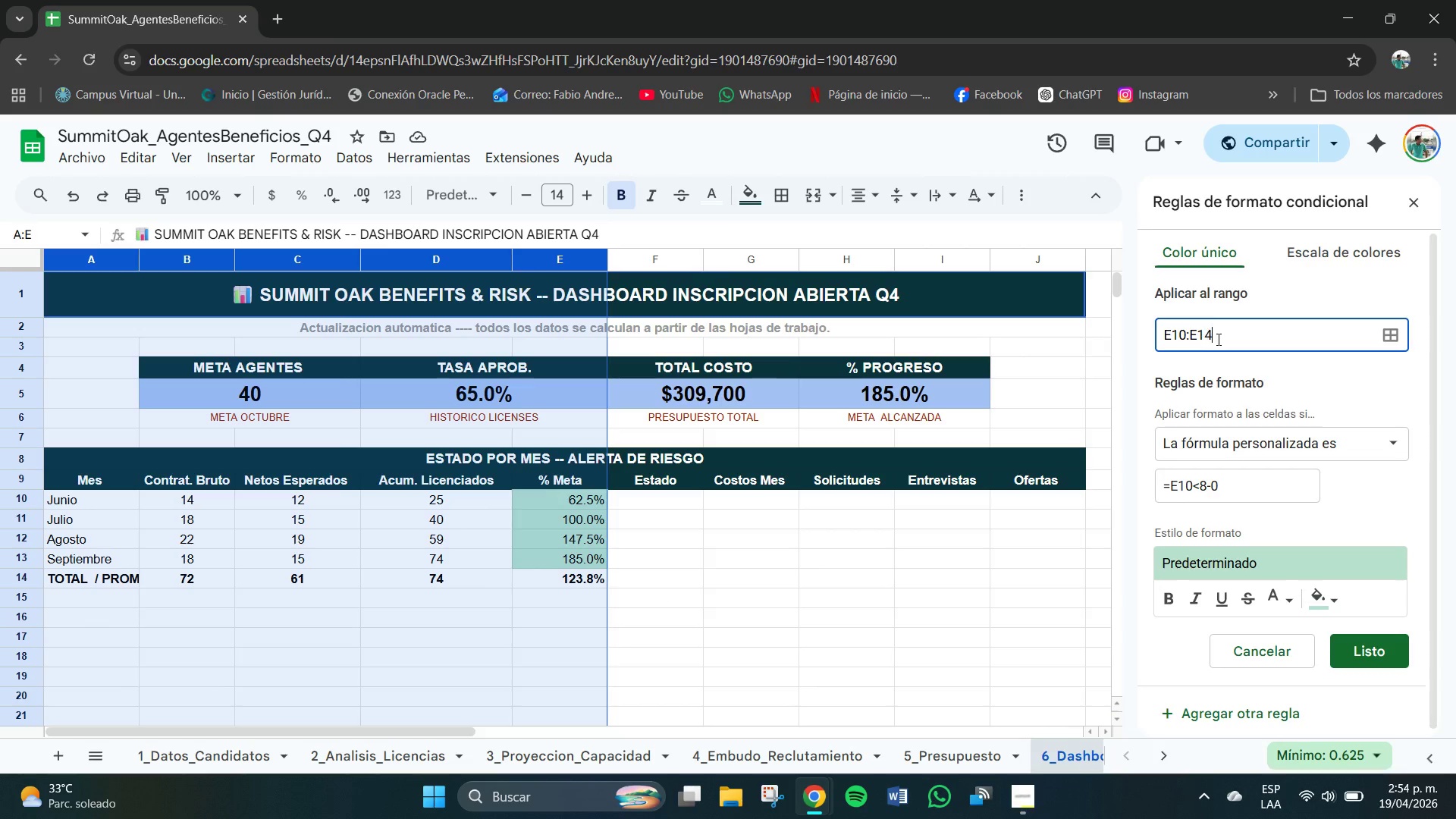 
key(Numpad4)
 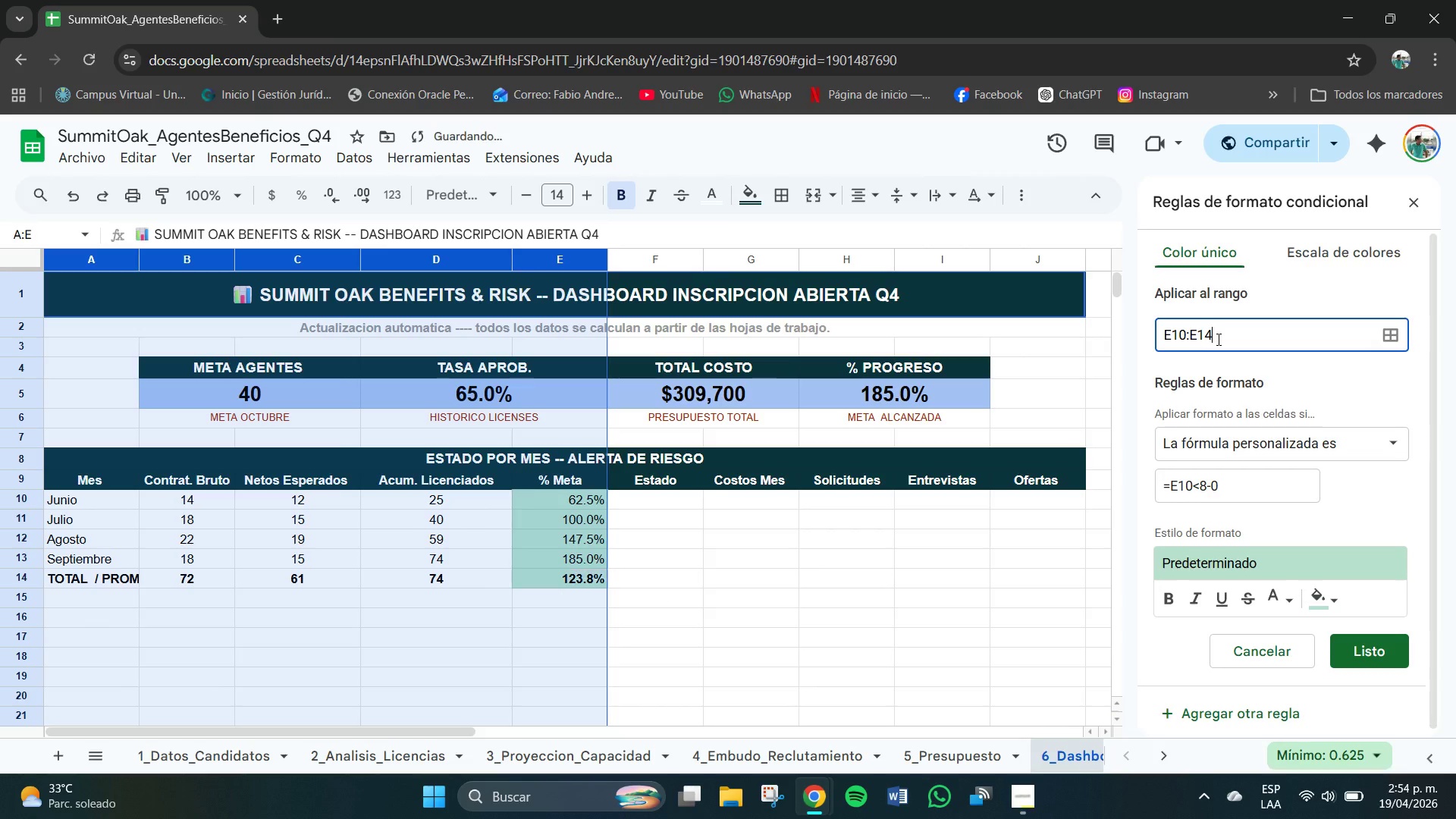 
key(NumpadEnter)
 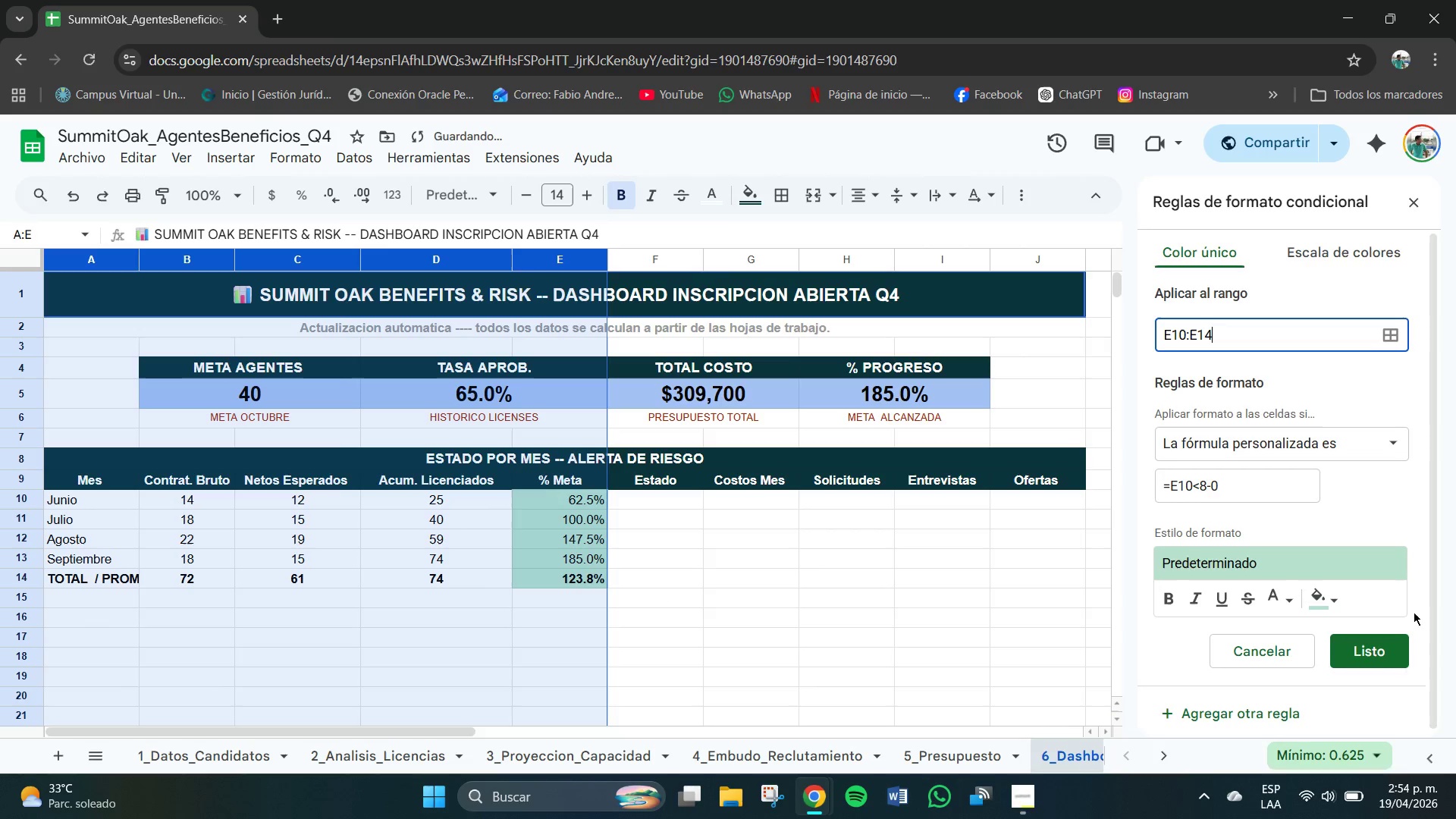 
left_click([1378, 651])
 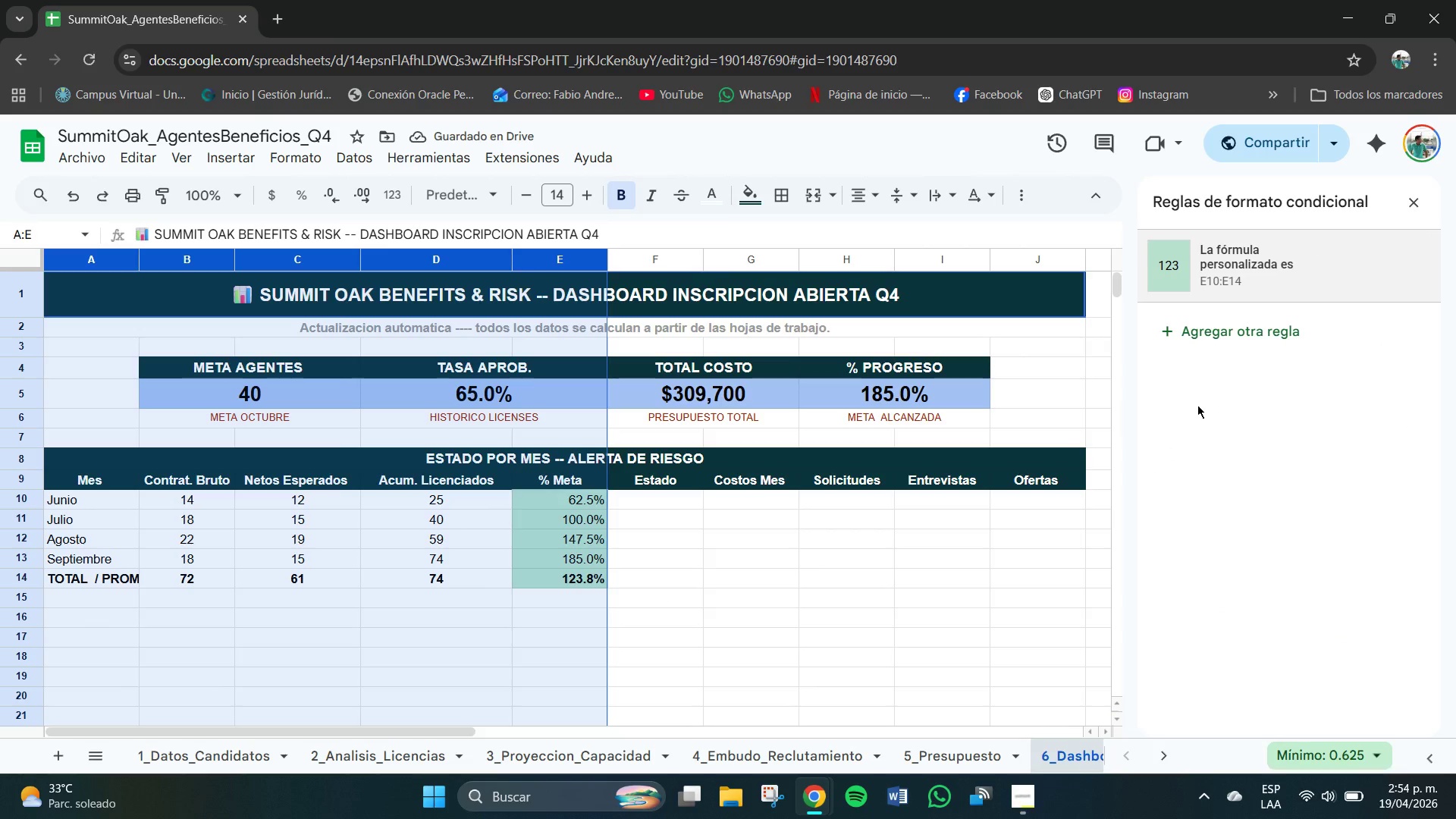 
left_click([1217, 334])
 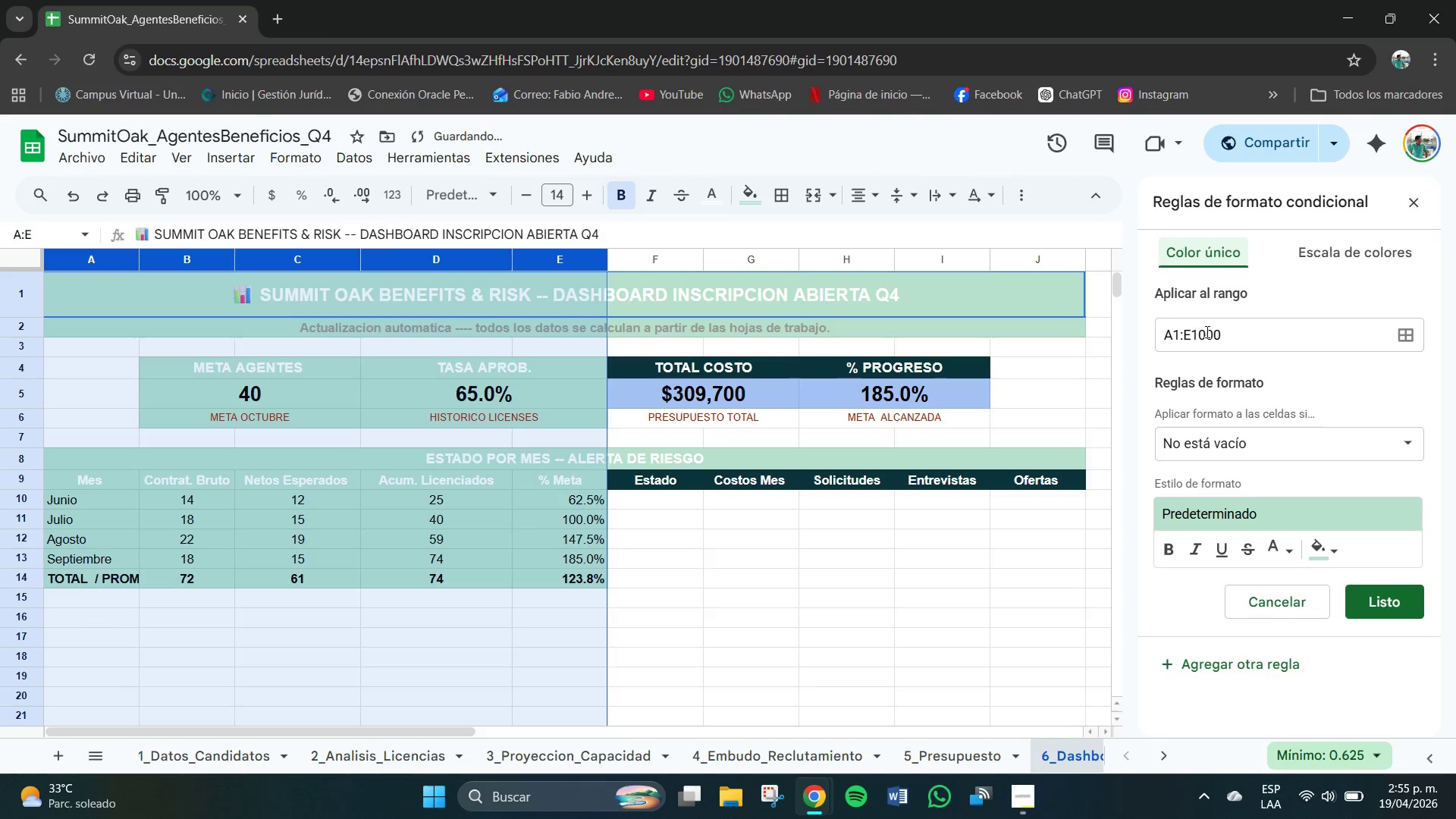 
left_click([1407, 200])
 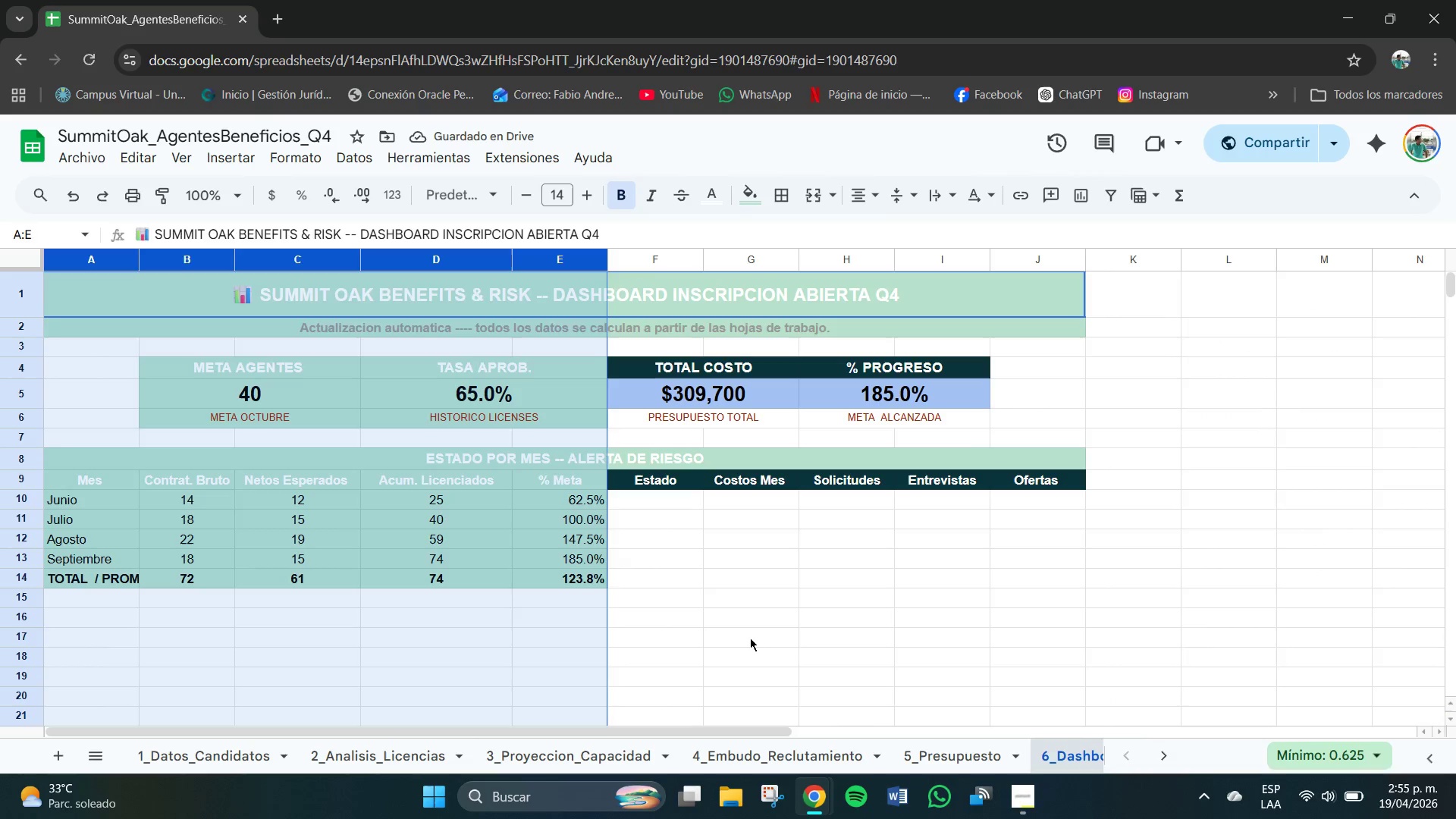 
left_click([749, 639])
 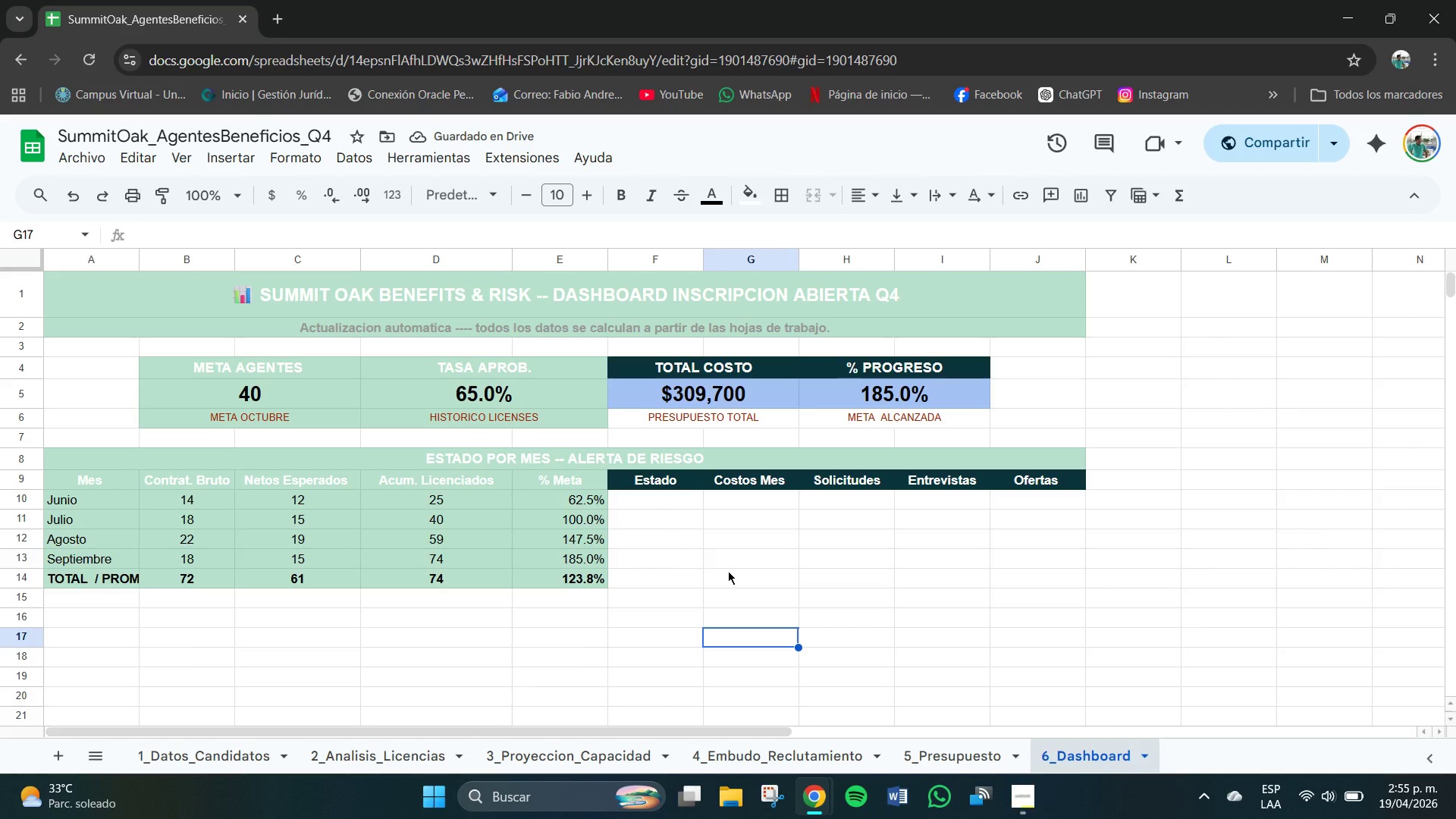 
key(Control+Z)
 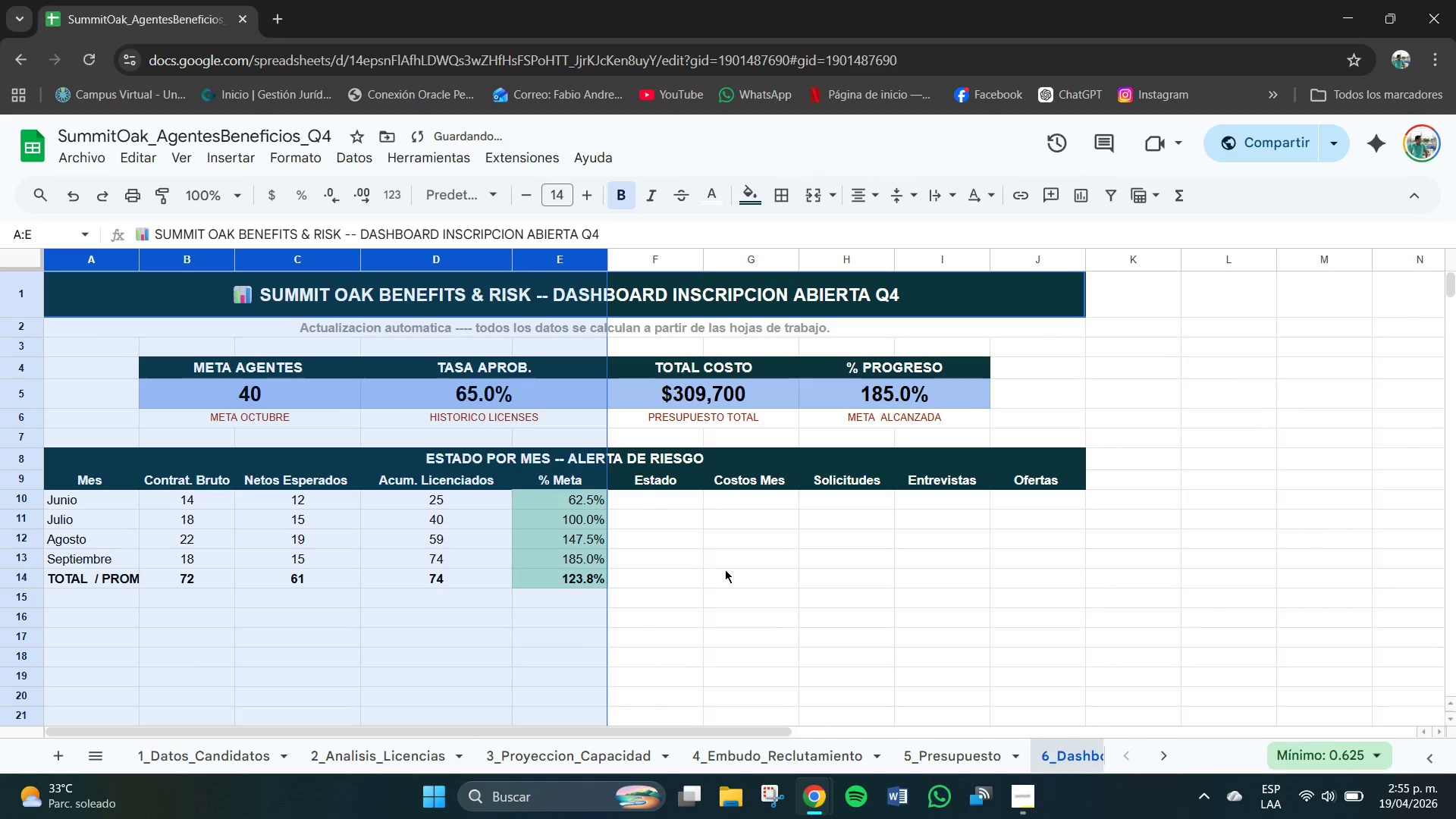 
left_click([719, 566])
 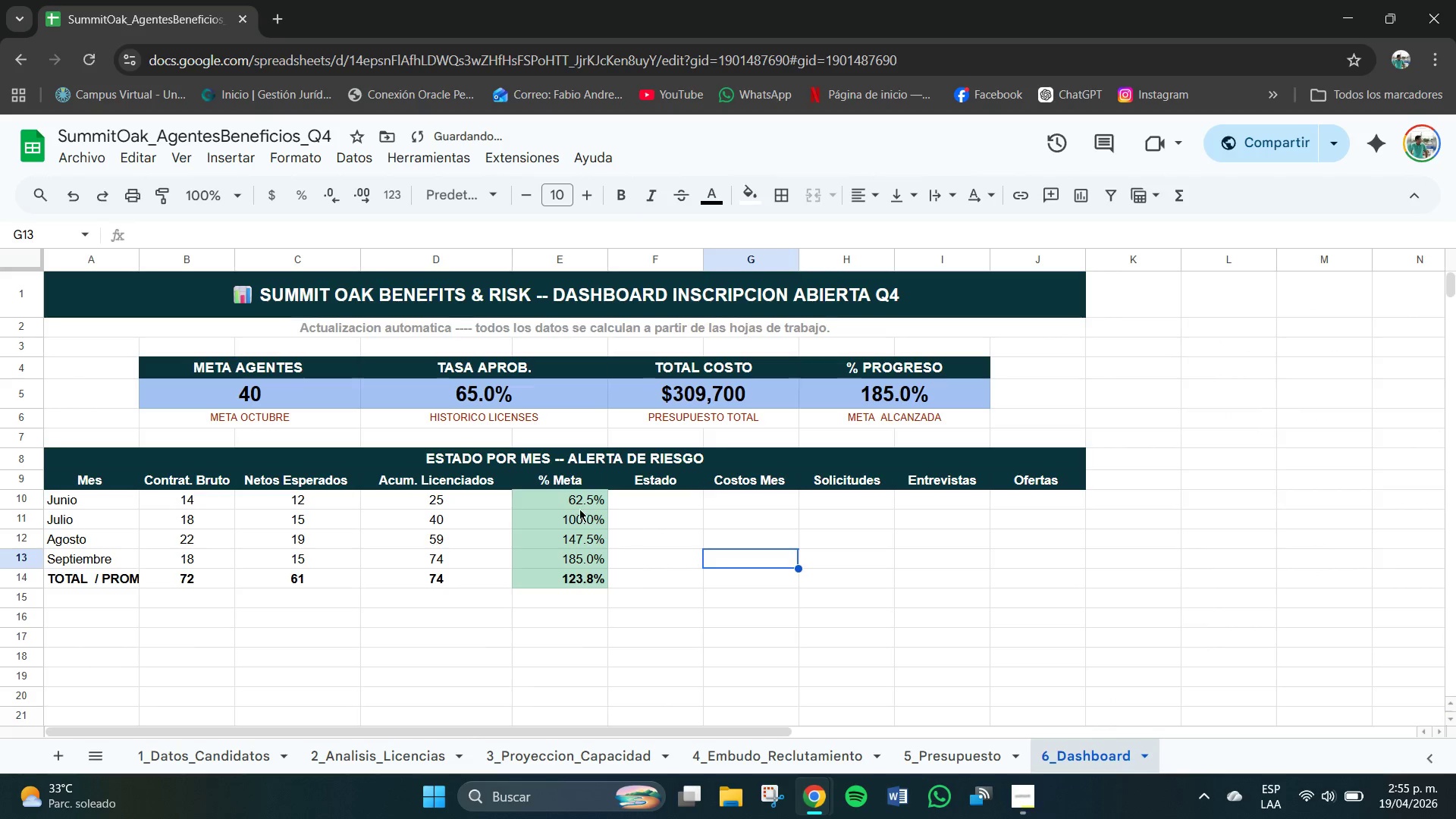 
left_click([573, 505])
 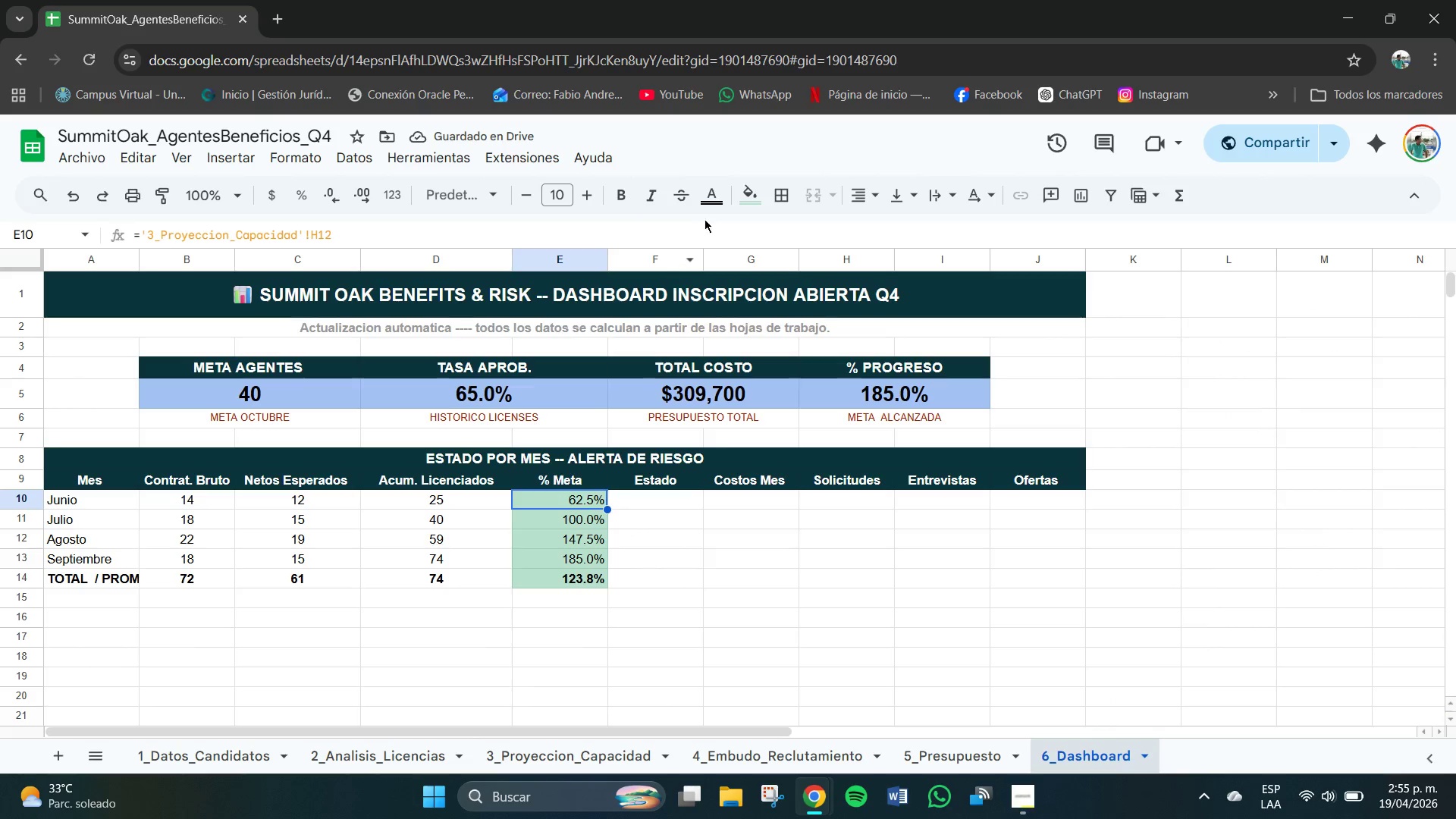 
left_click([741, 199])
 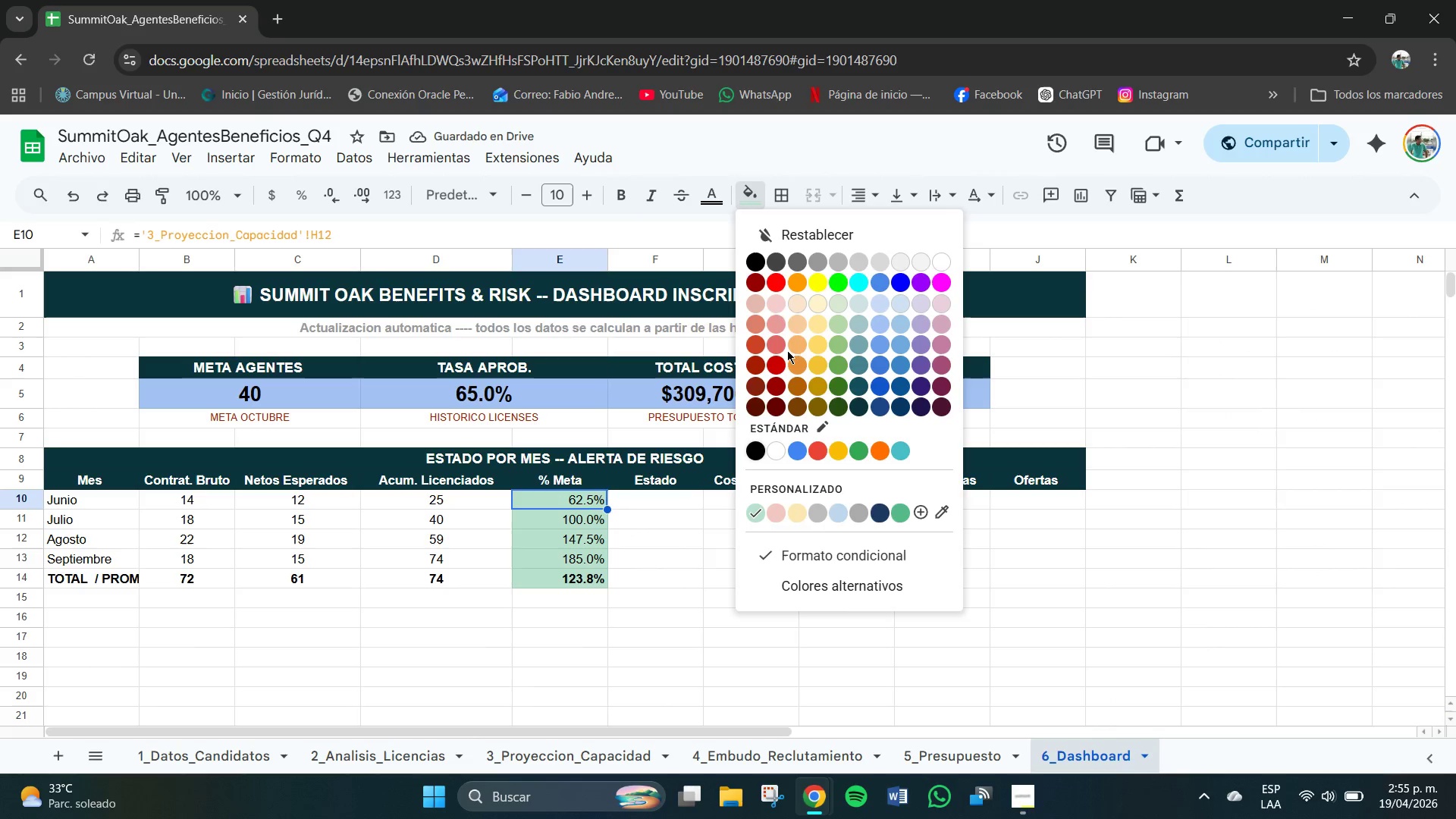 
left_click([777, 285])
 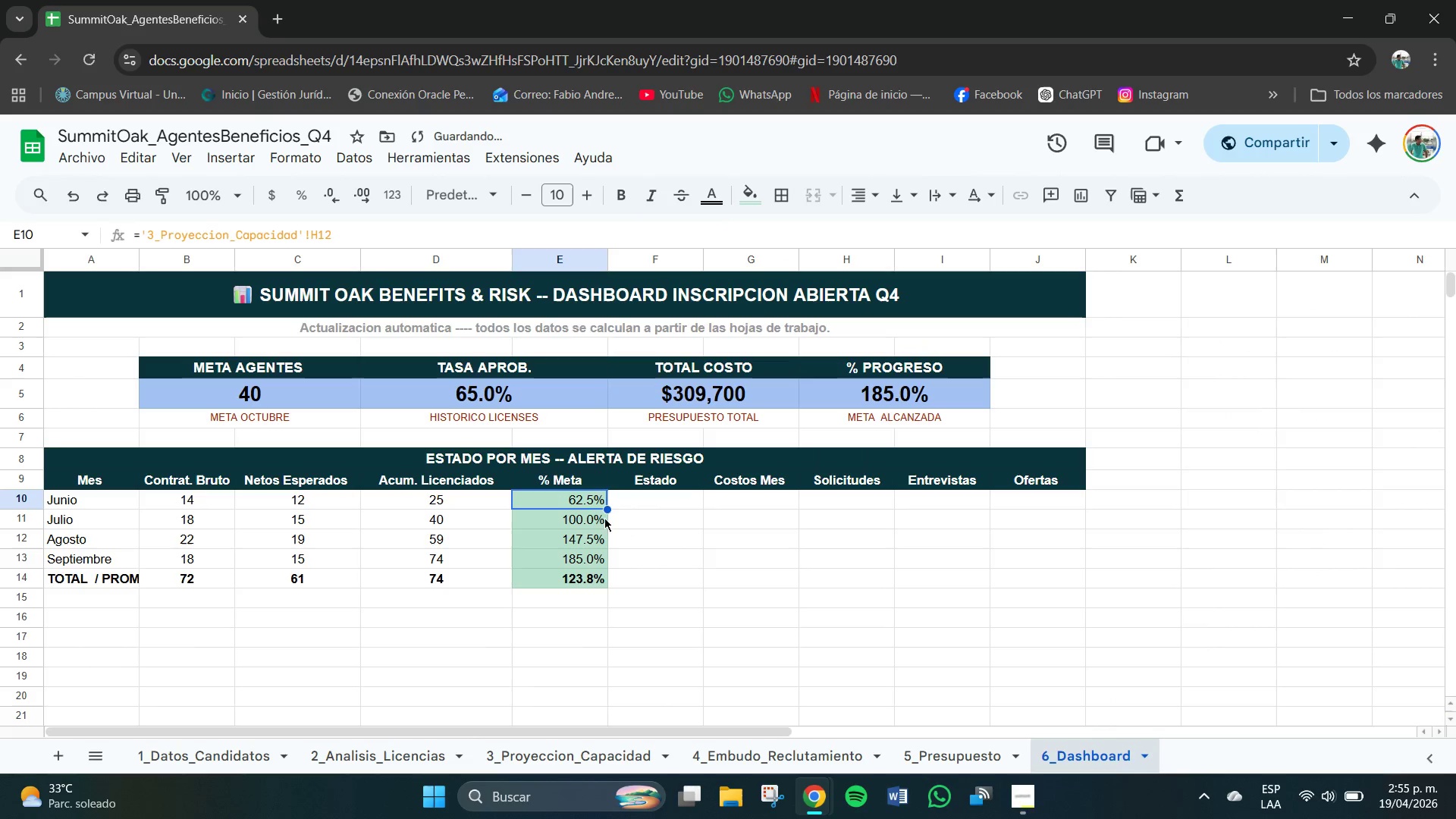 
left_click([589, 500])
 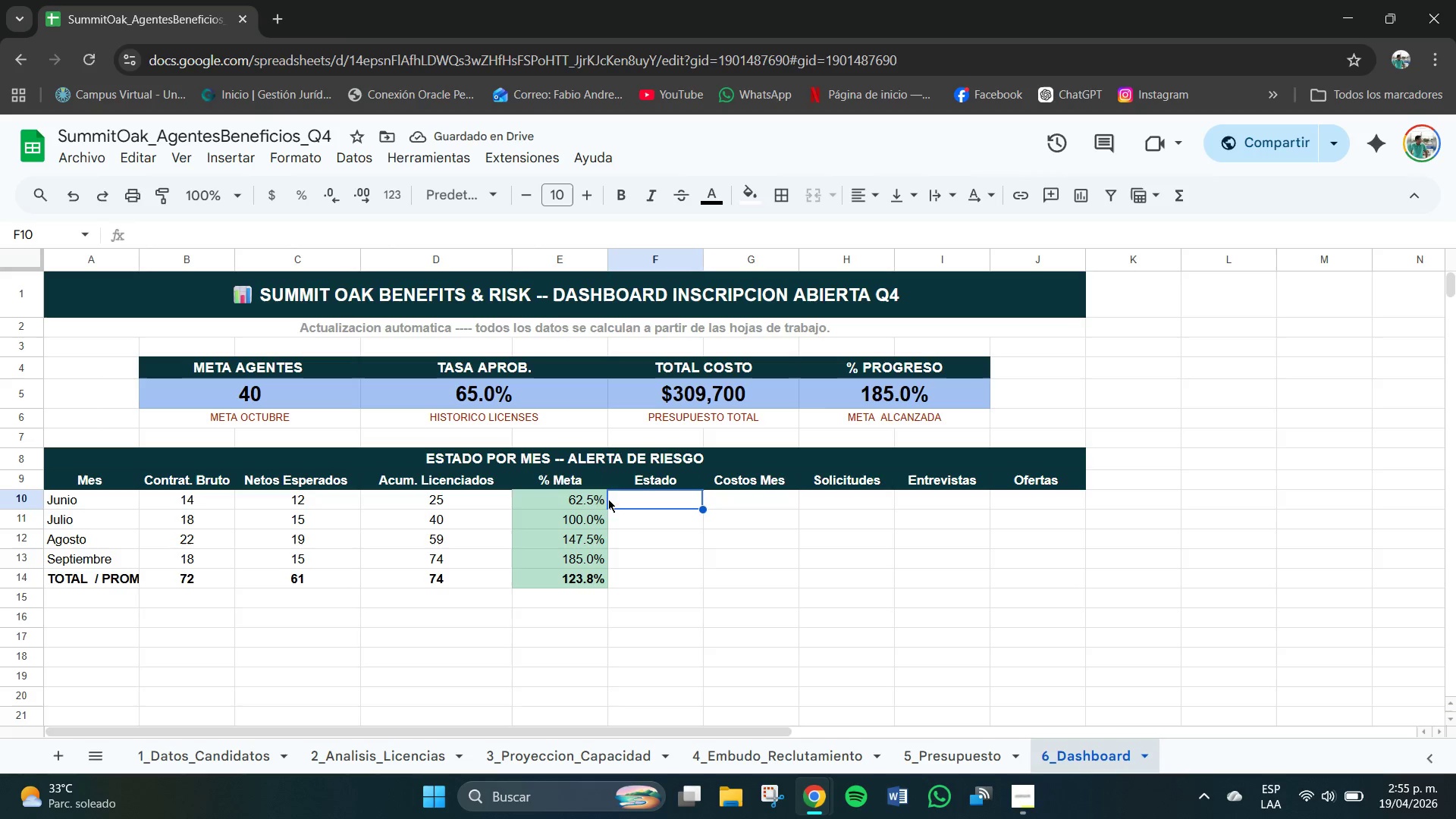 
triple_click([596, 498])
 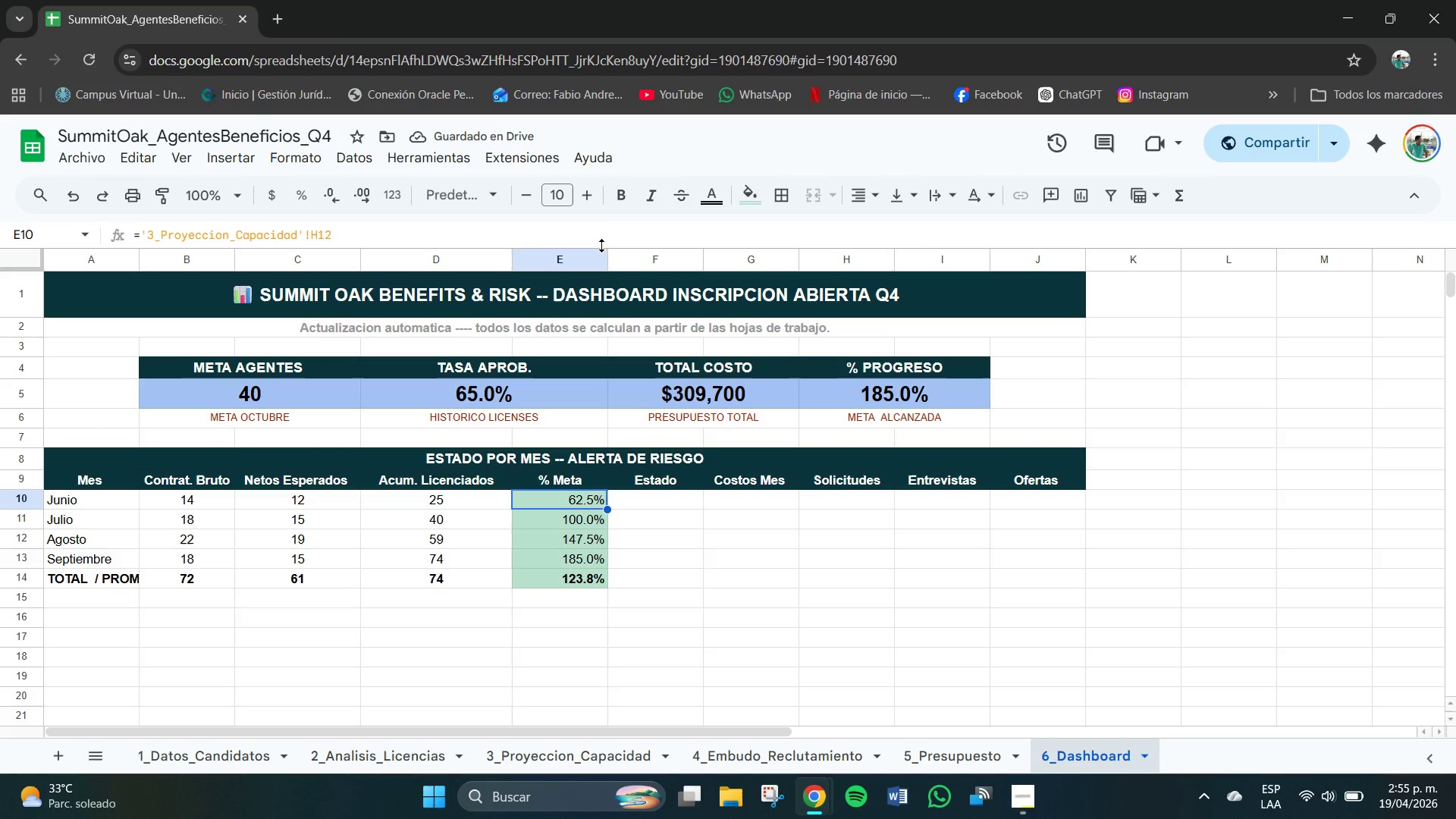 
left_click([603, 262])
 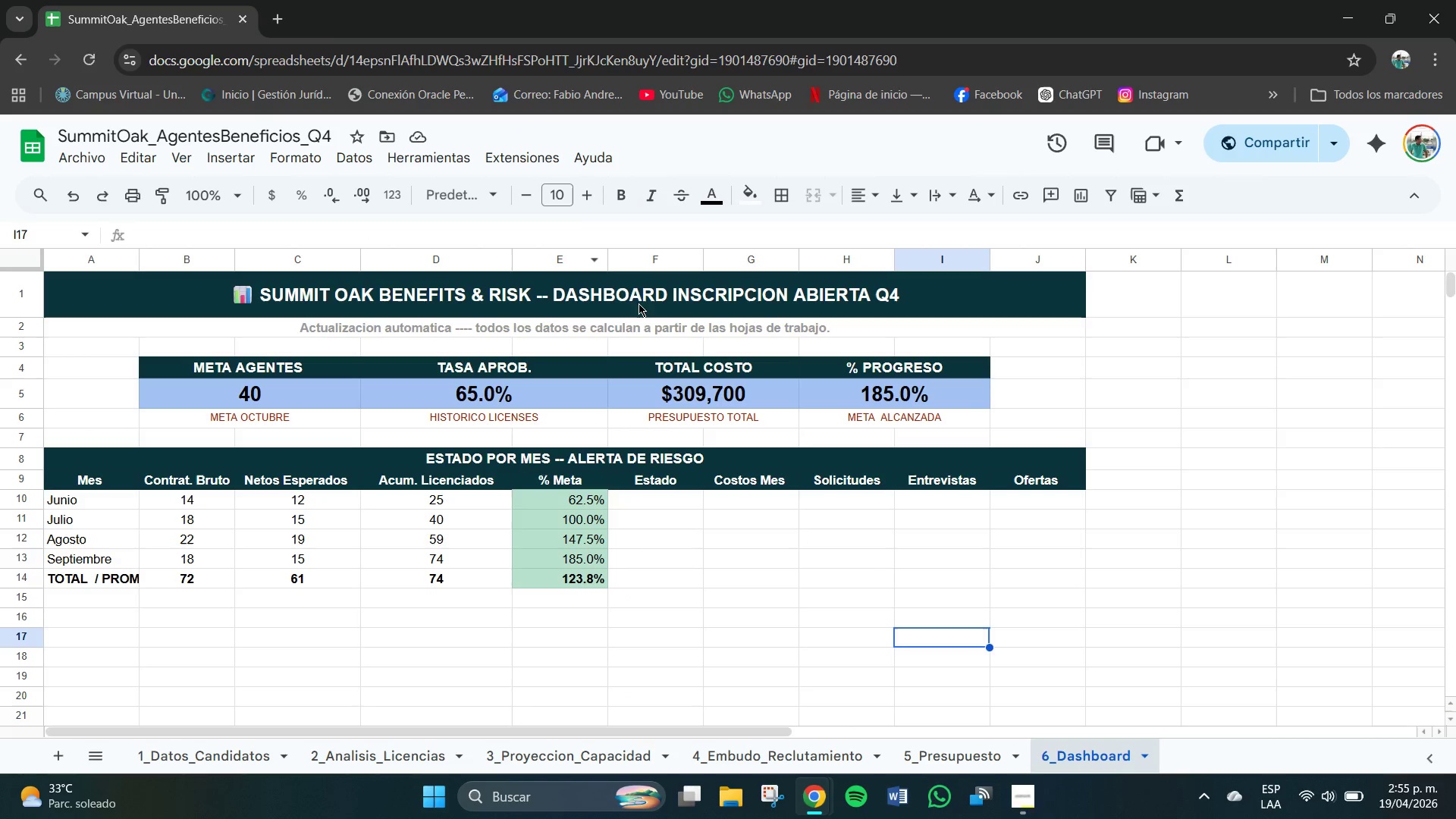 
left_click([589, 256])
 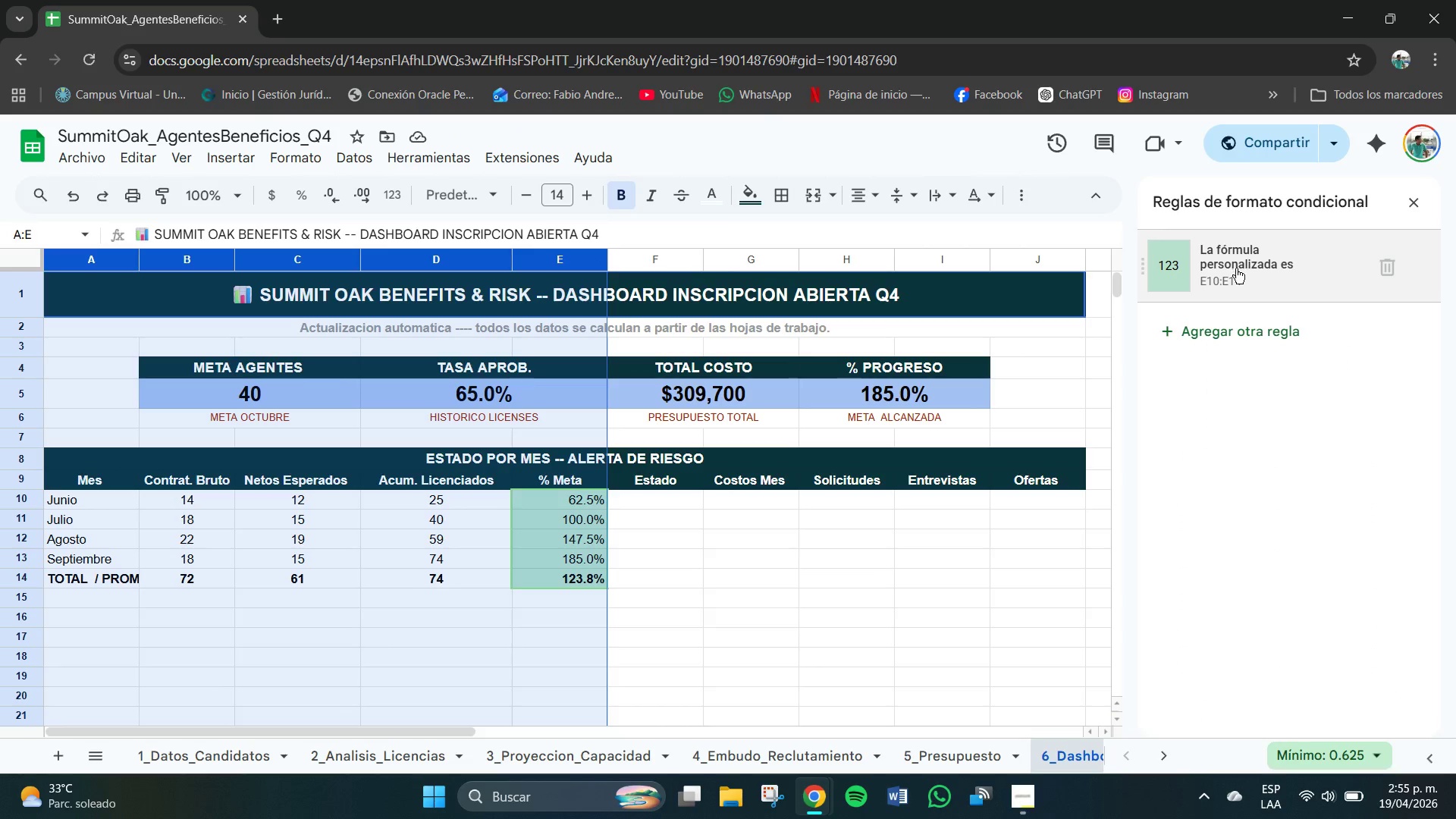 
left_click([1233, 328])
 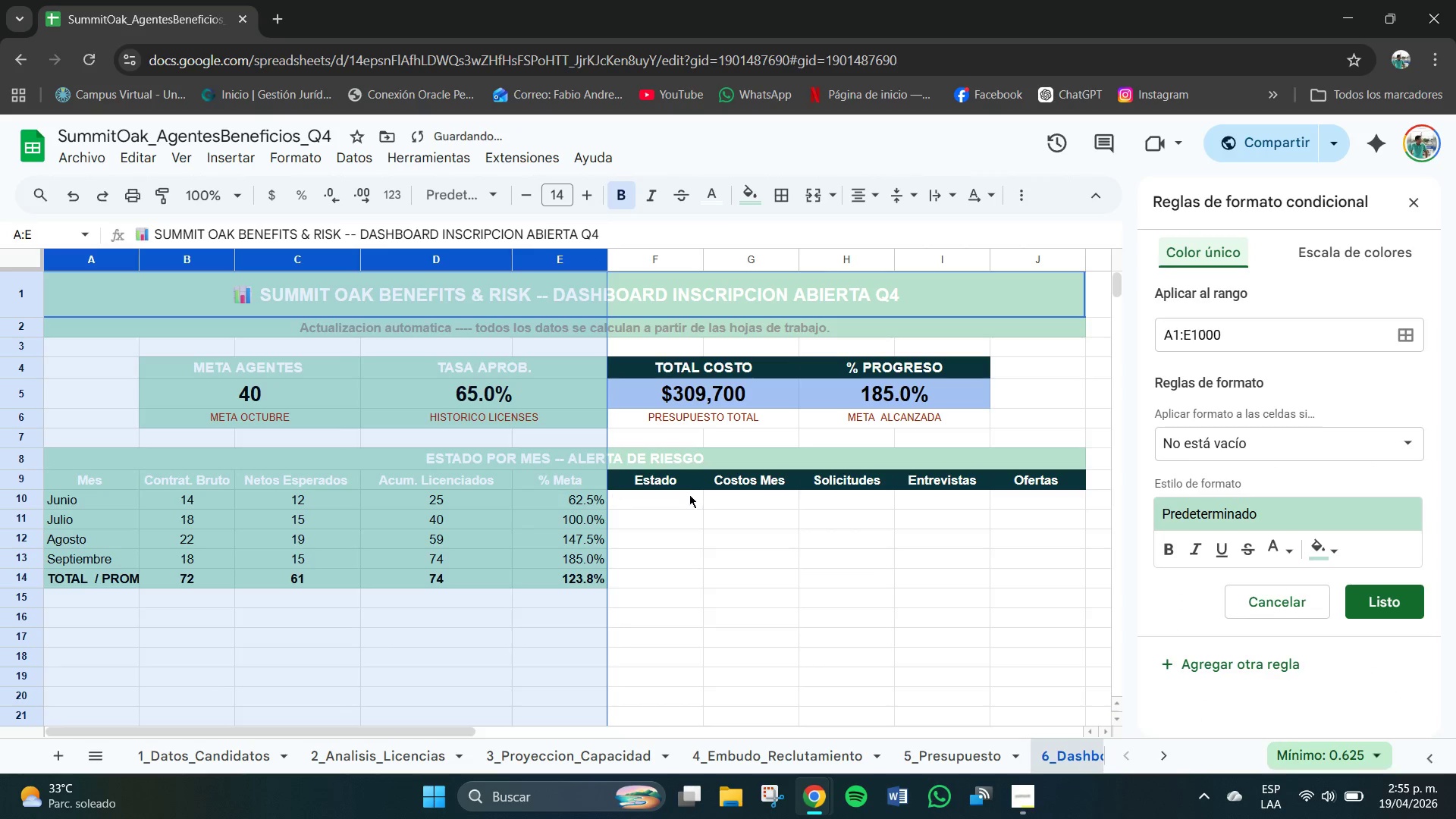 
left_click([1178, 334])
 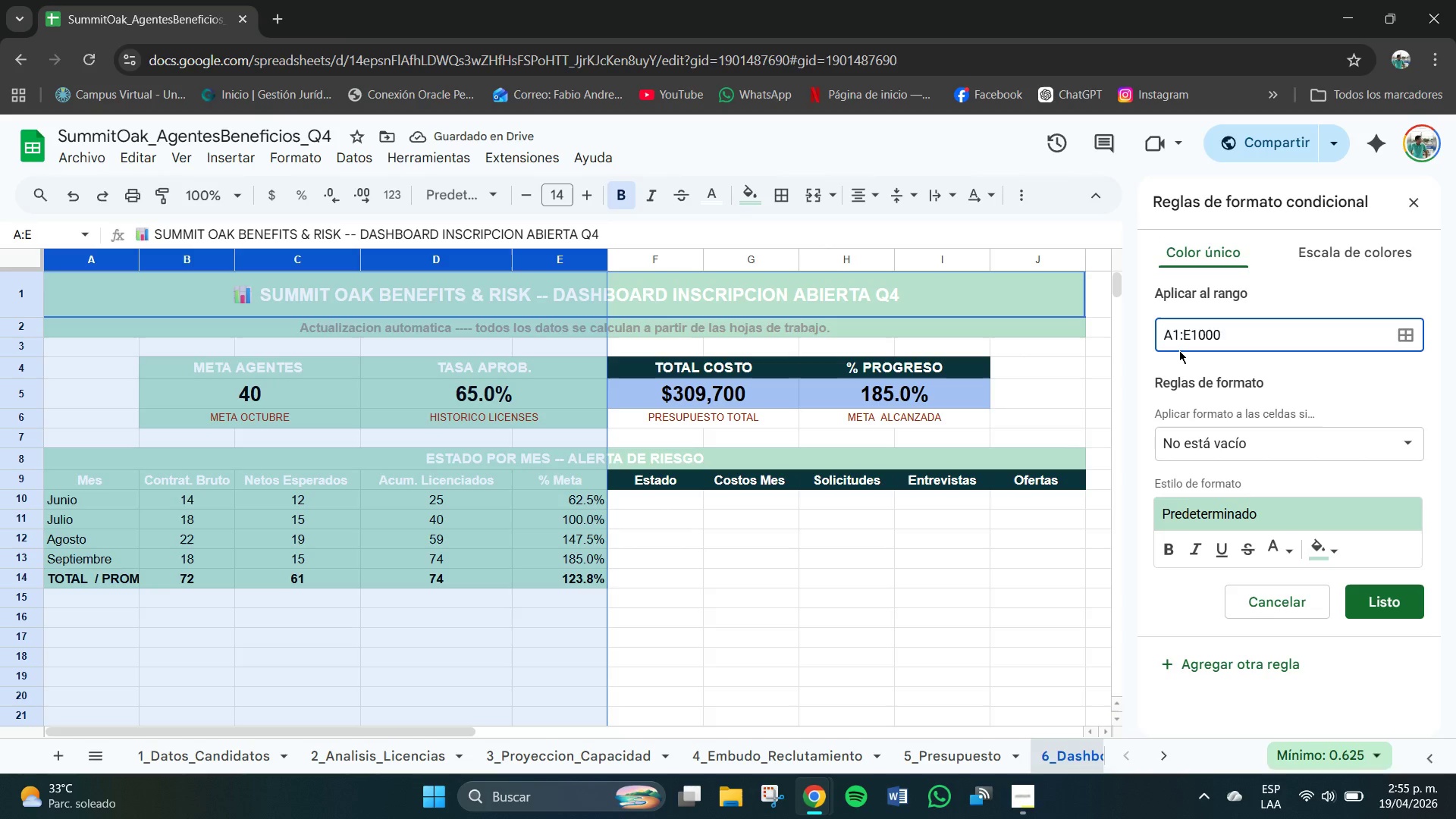 
key(Backspace)
key(Backspace)
type(E10)
 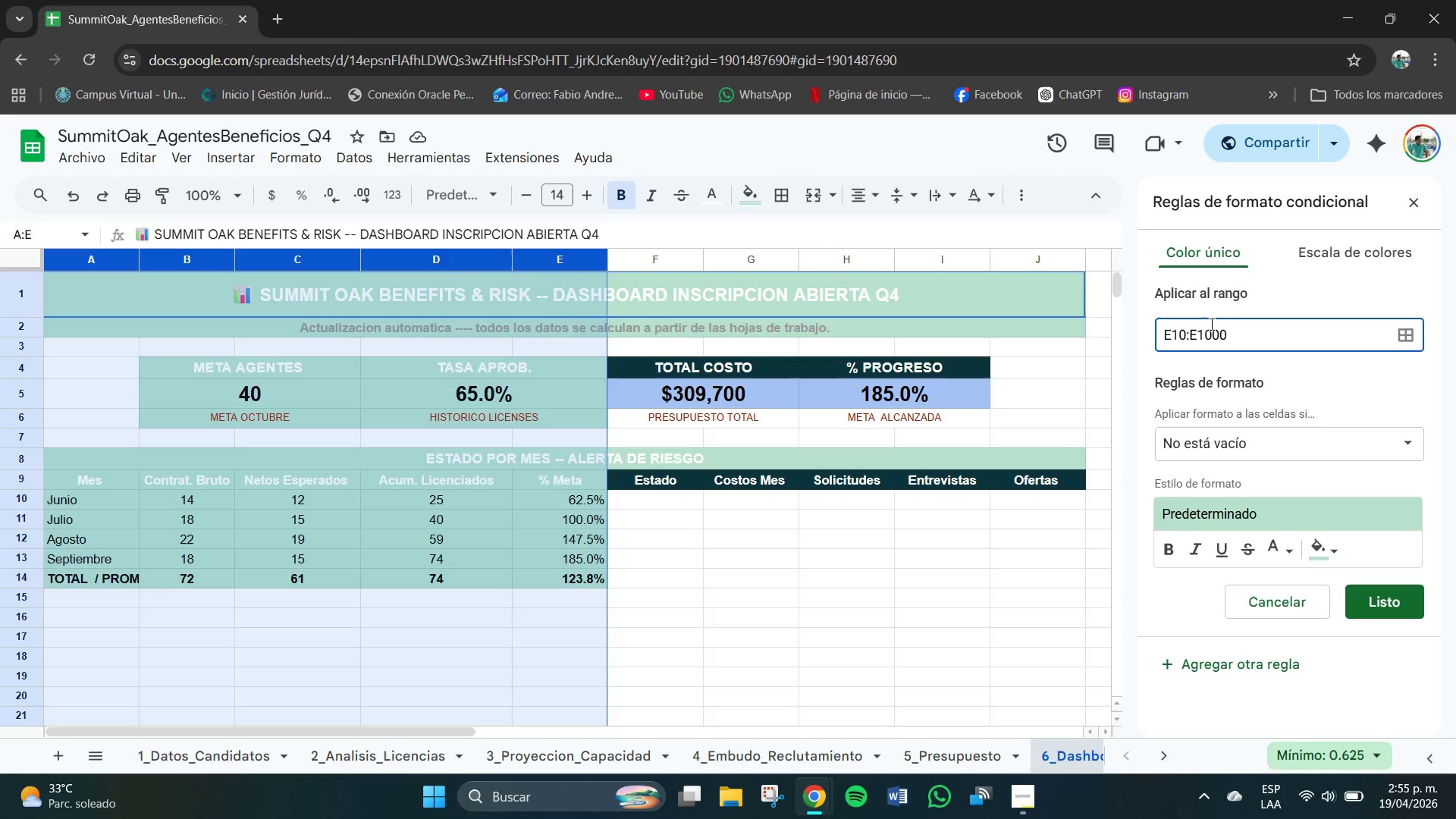 
left_click([1235, 328])
 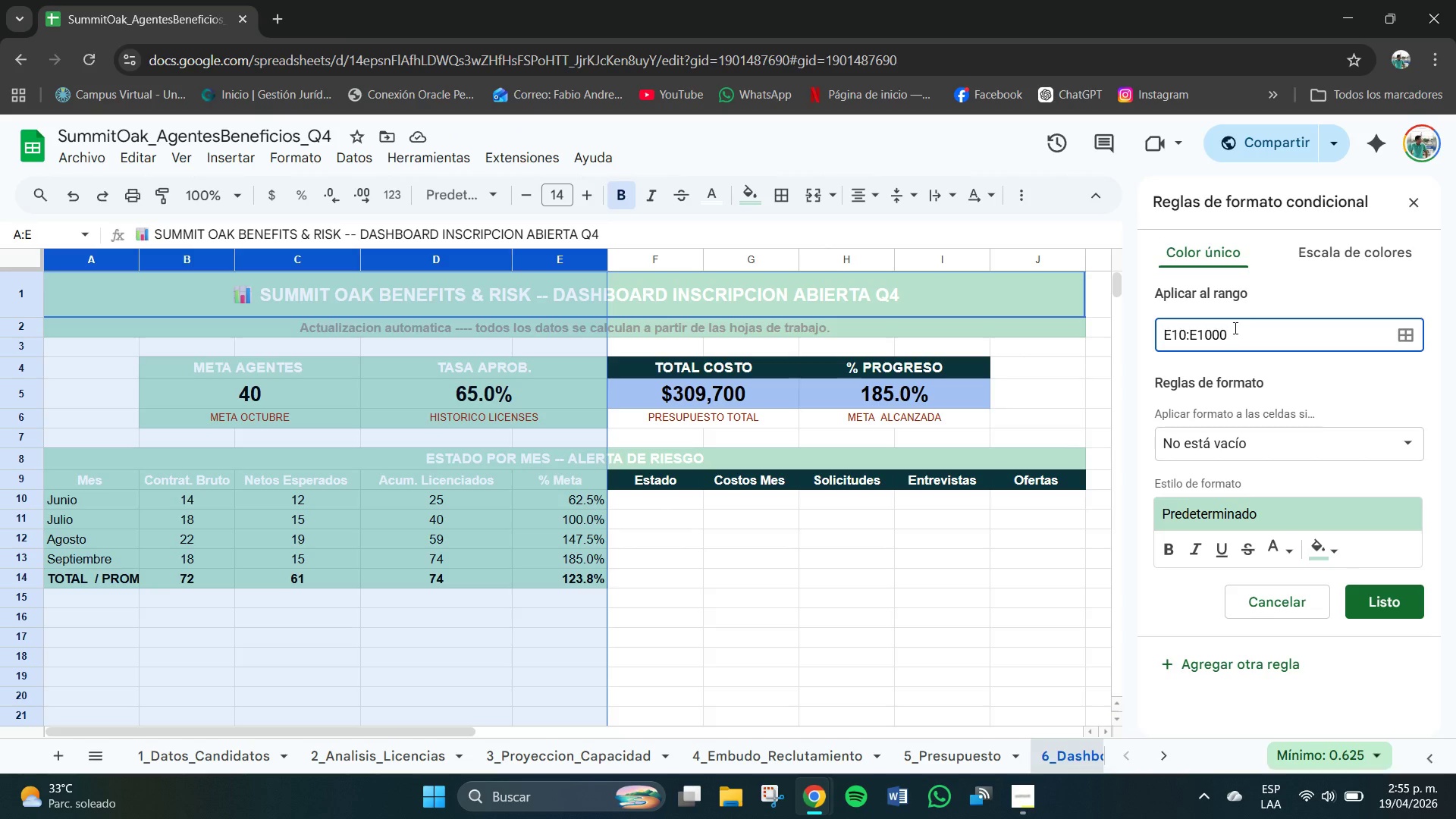 
key(Backspace)
 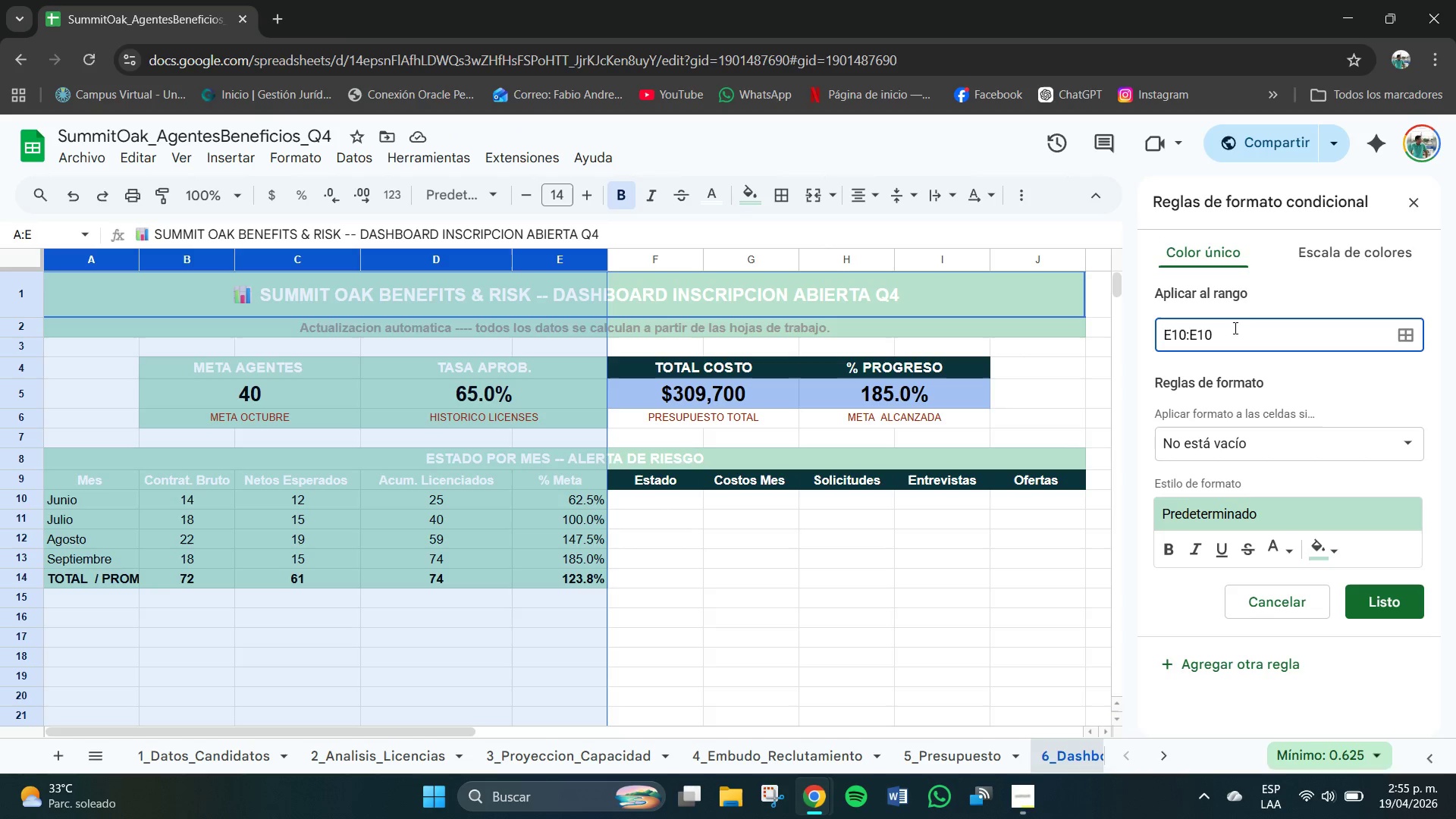 
key(Backspace)
 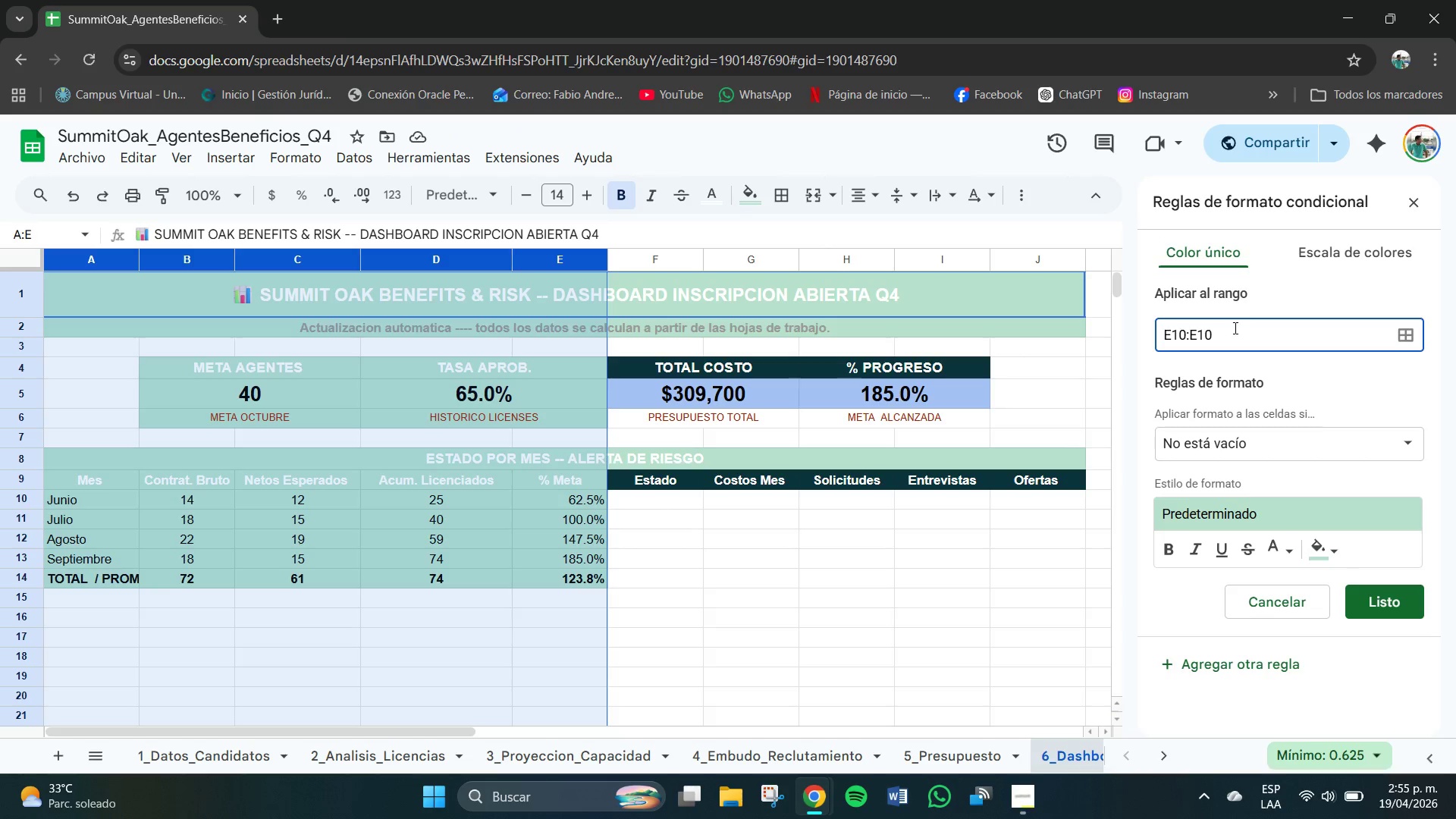 
key(Backspace)
 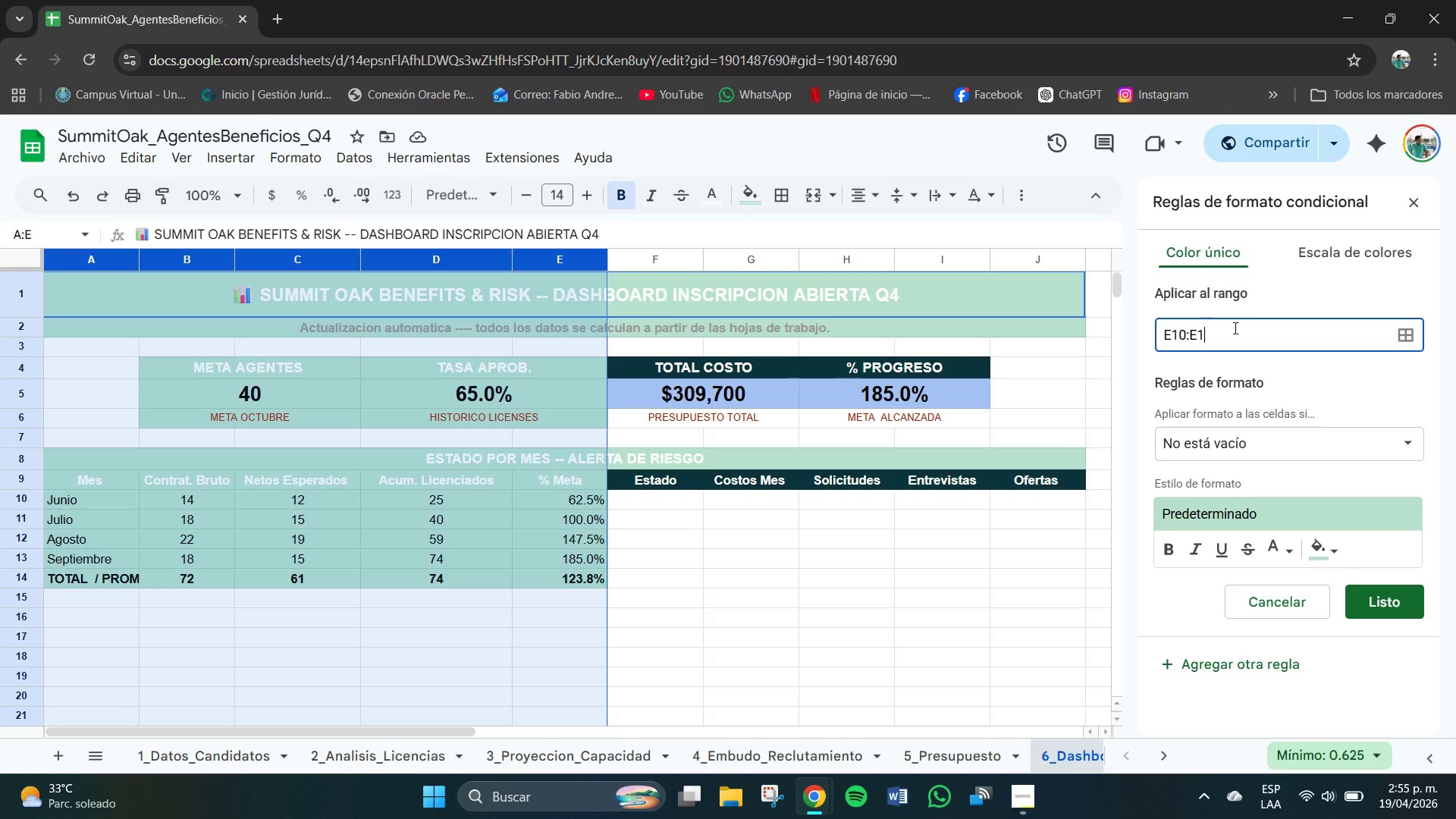 
key(0)
 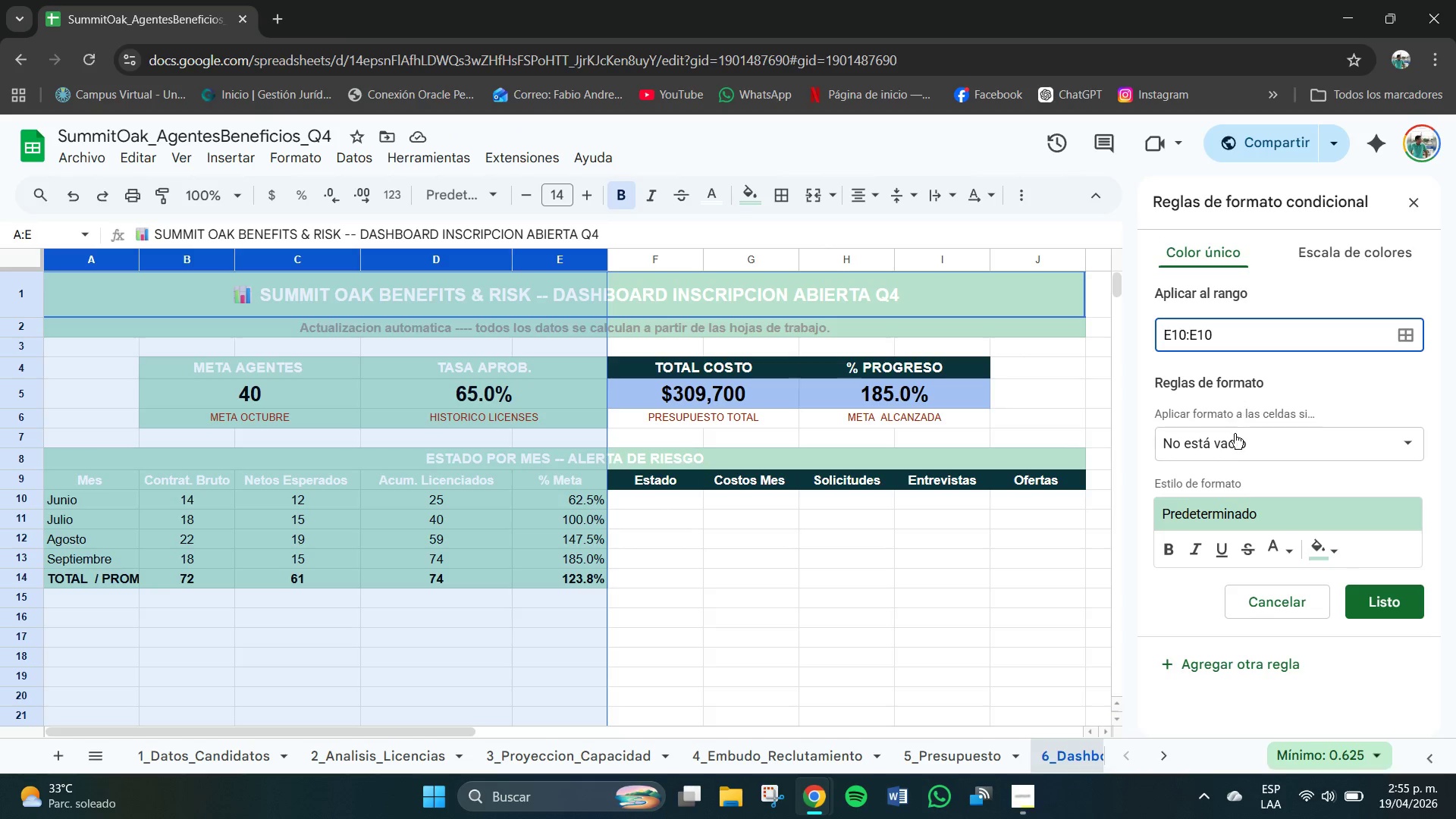 
left_click([1232, 445])
 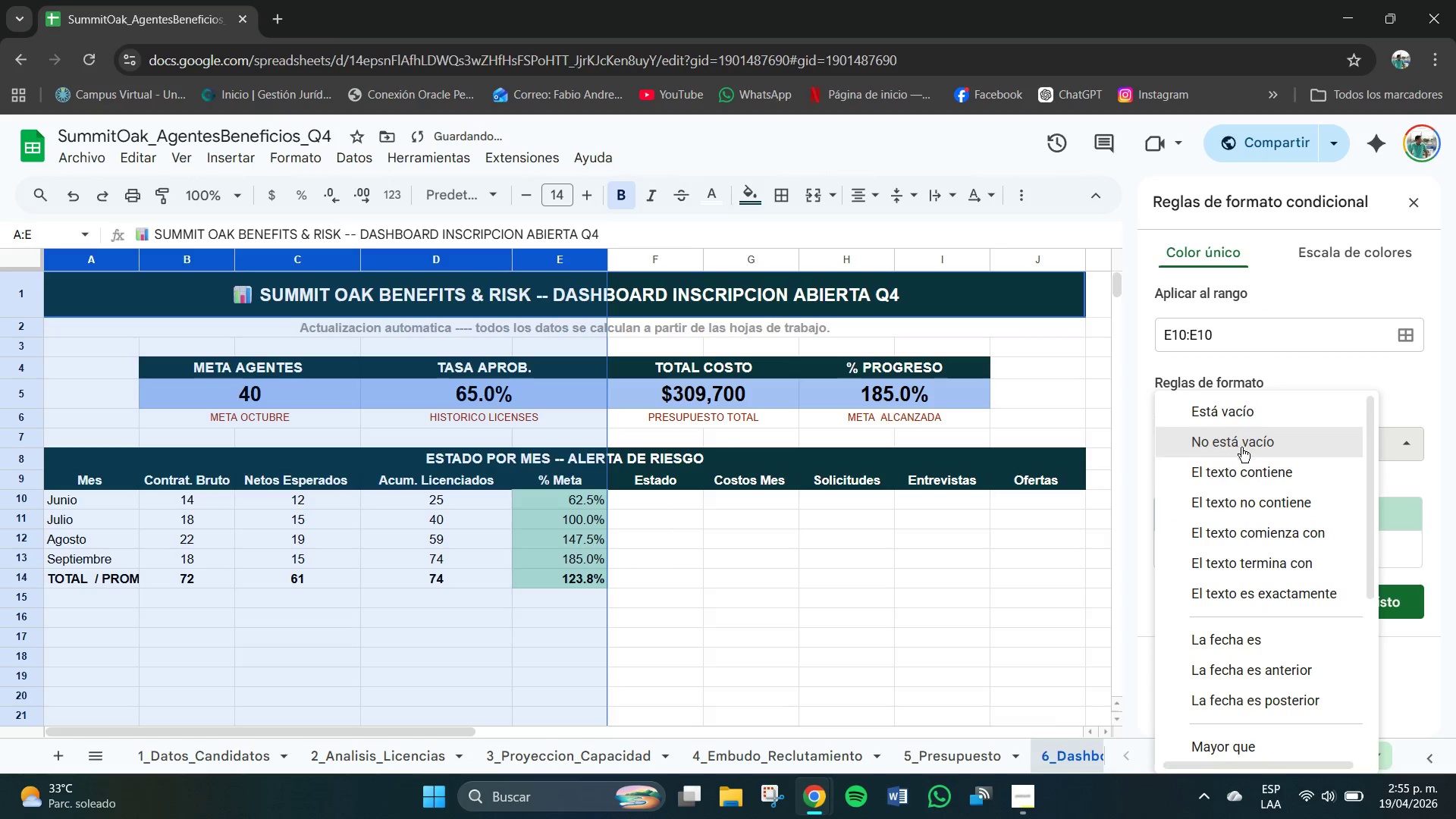 
scroll: coordinate [1268, 673], scroll_direction: down, amount: 10.0
 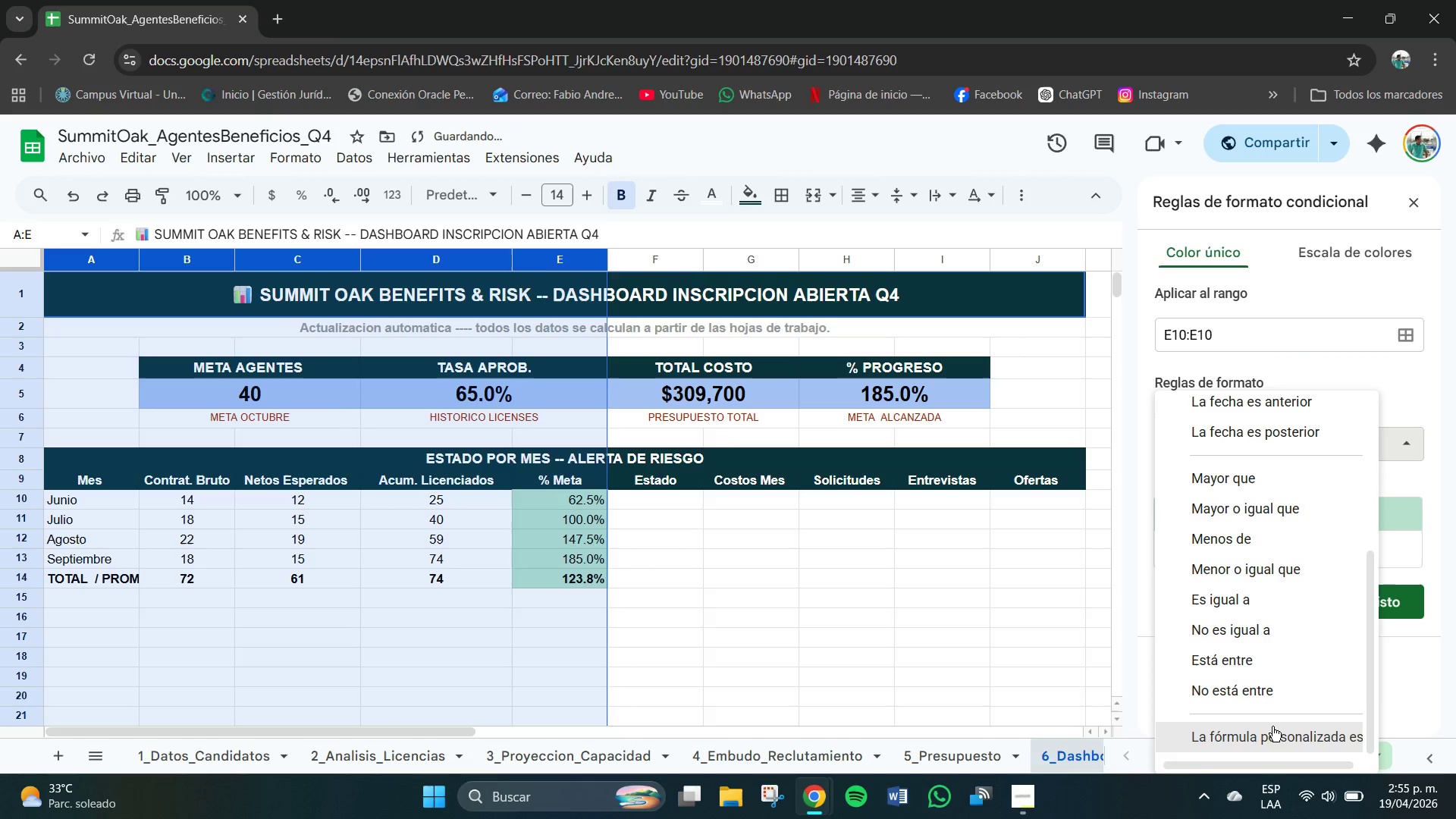 
left_click([1272, 730])
 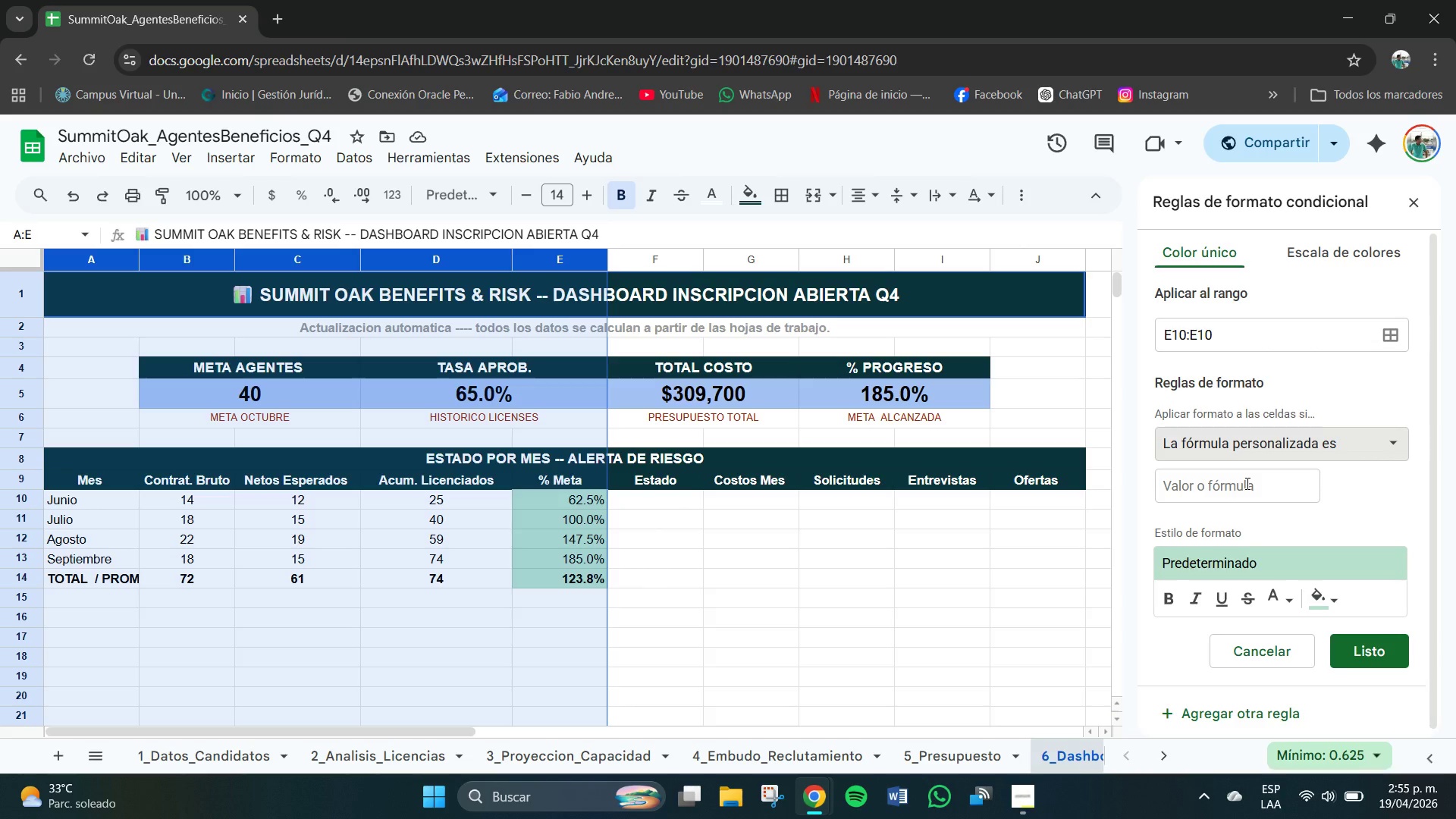 
wait(11.16)
 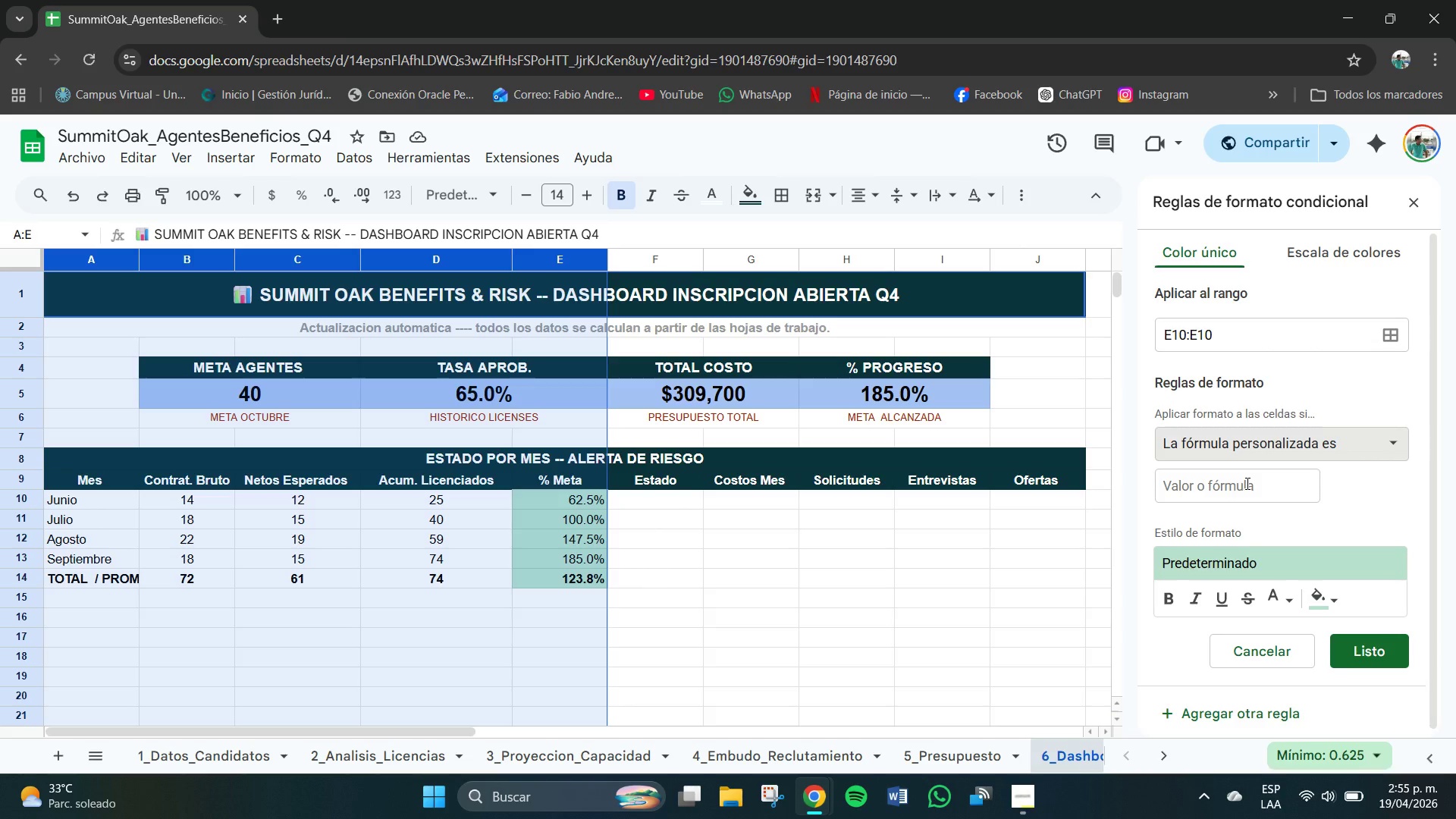 
left_click([1231, 339])
 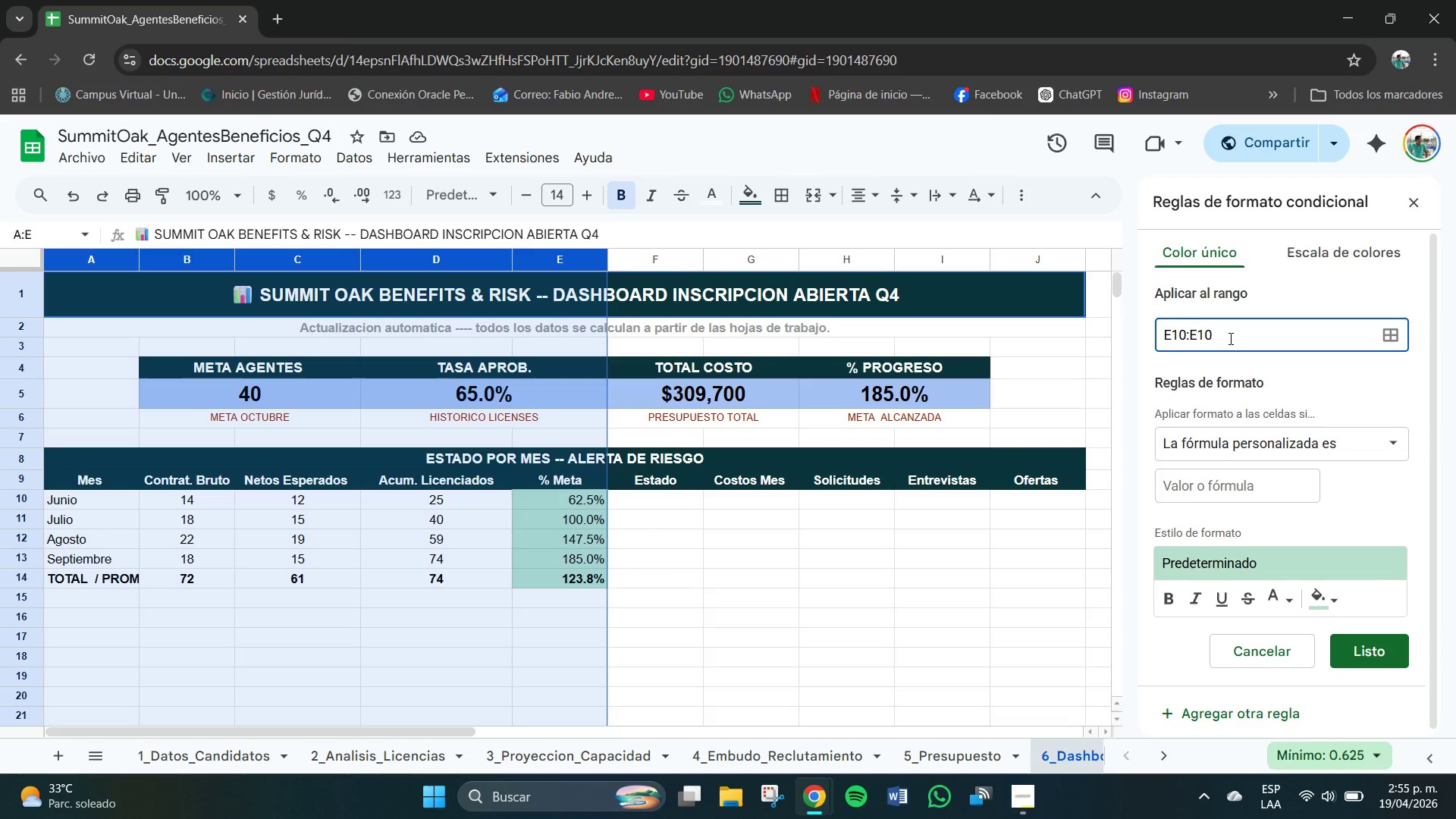 
key(Backspace)
 